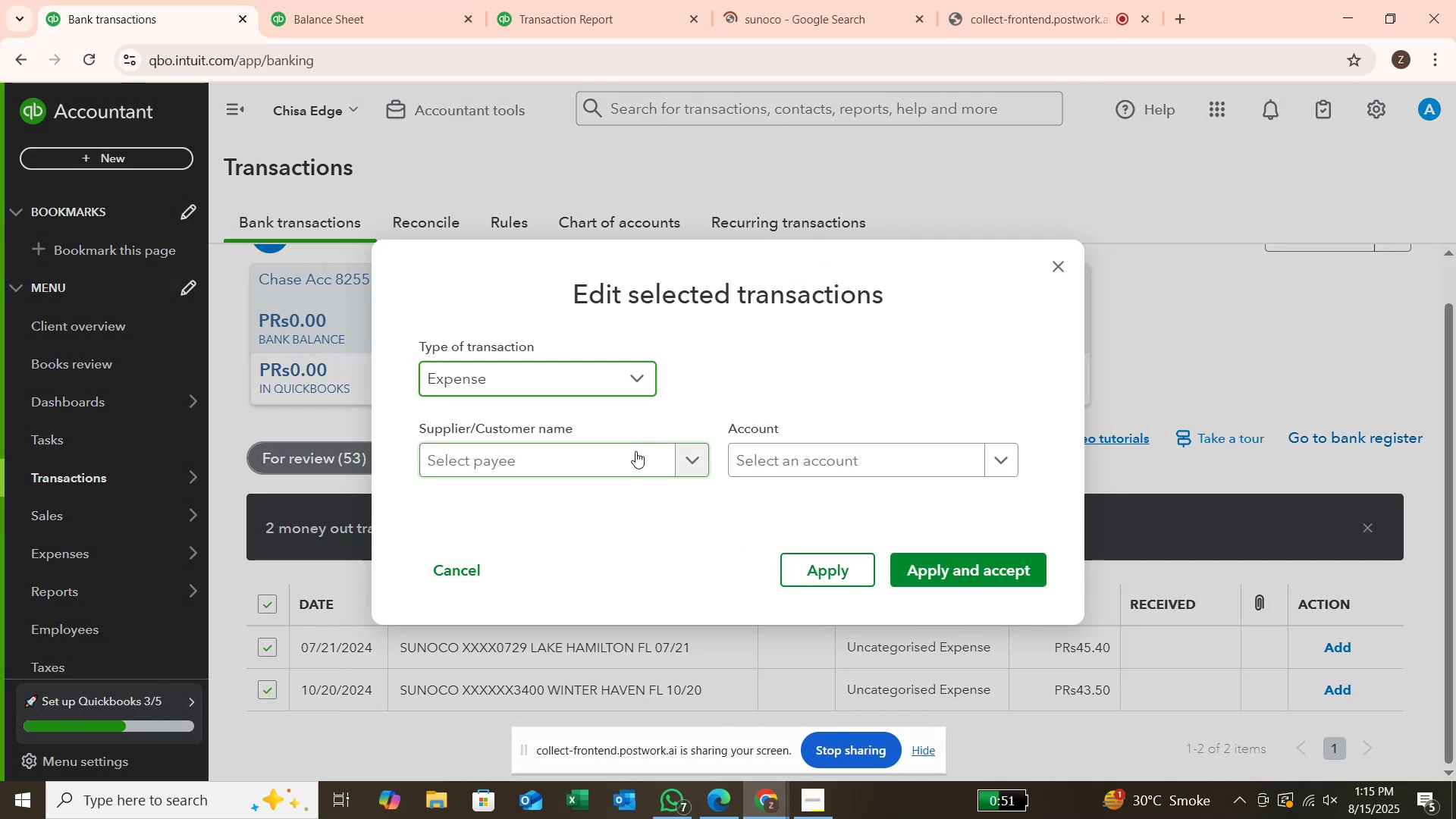 
left_click([635, 451])
 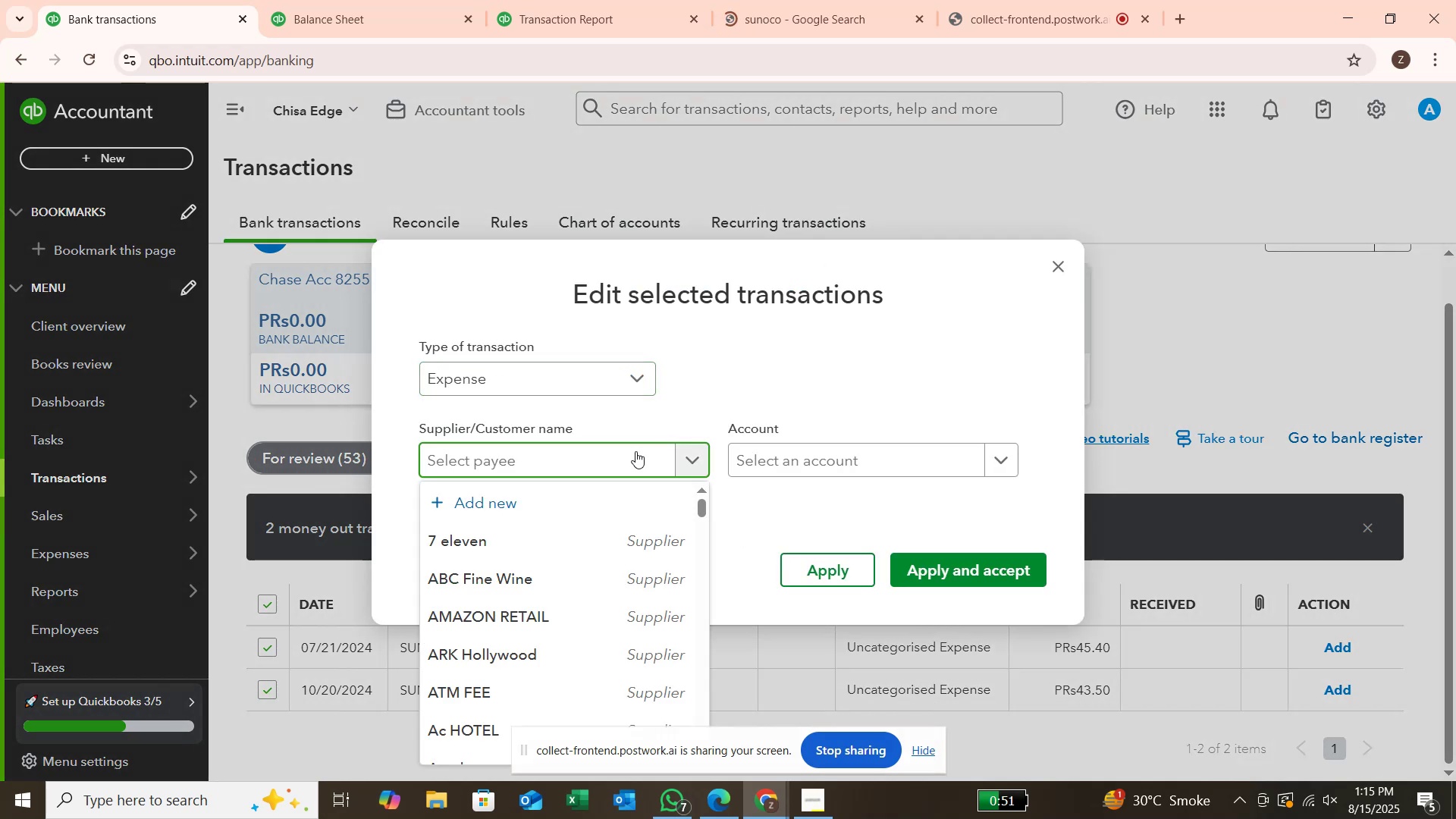 
type(sunoco)
 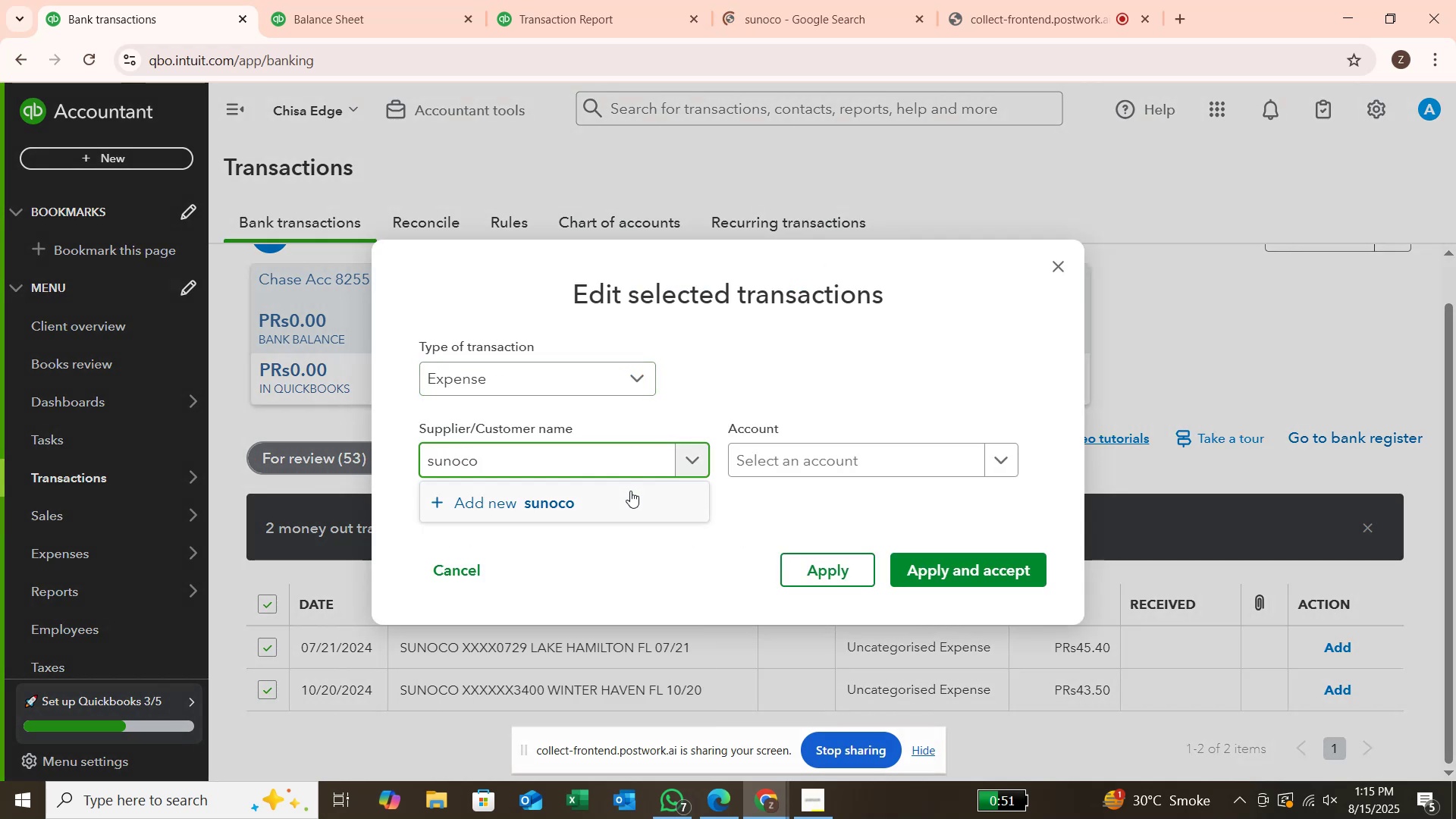 
left_click([630, 494])
 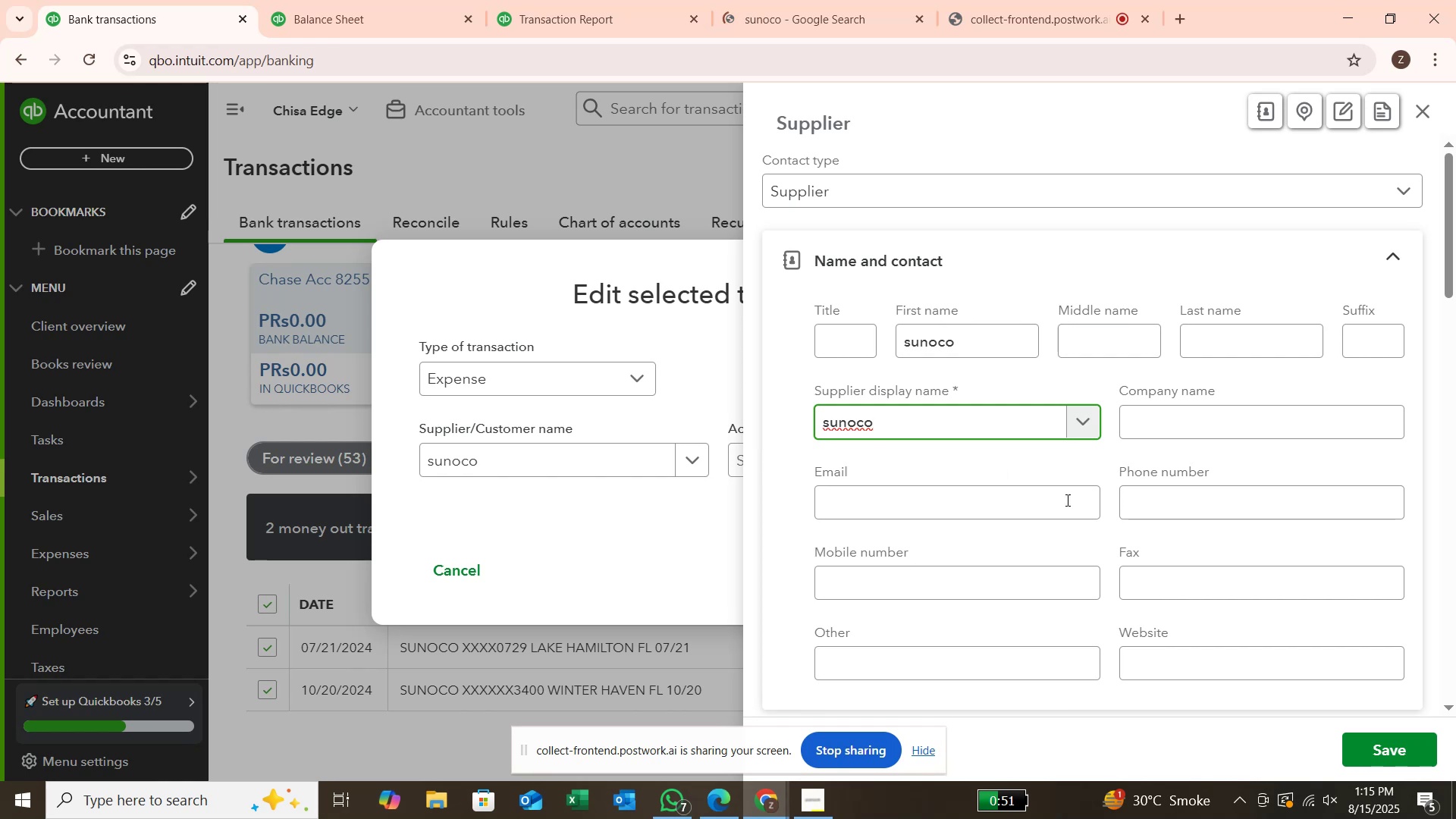 
left_click([1404, 742])
 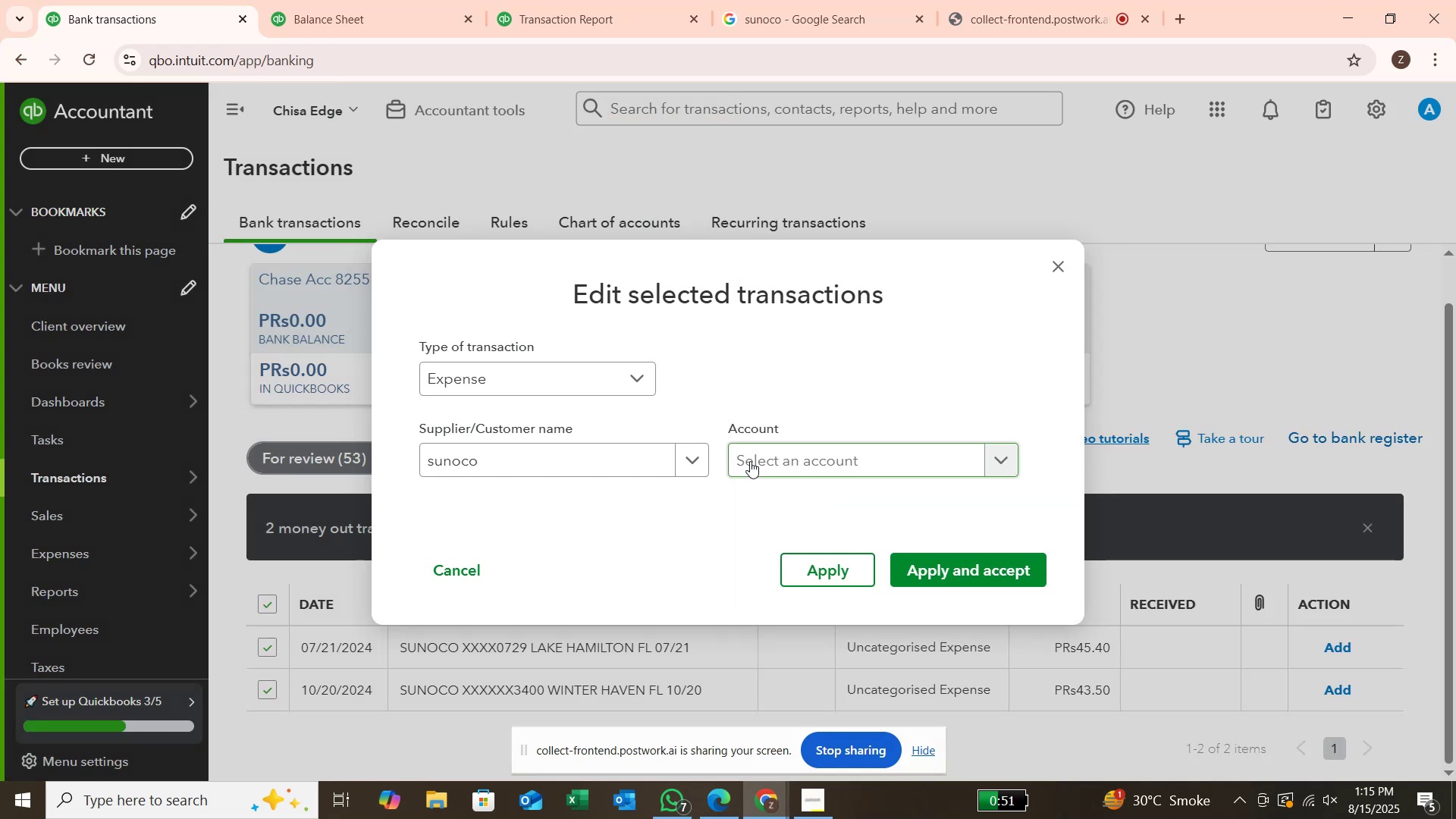 
type(supp)
 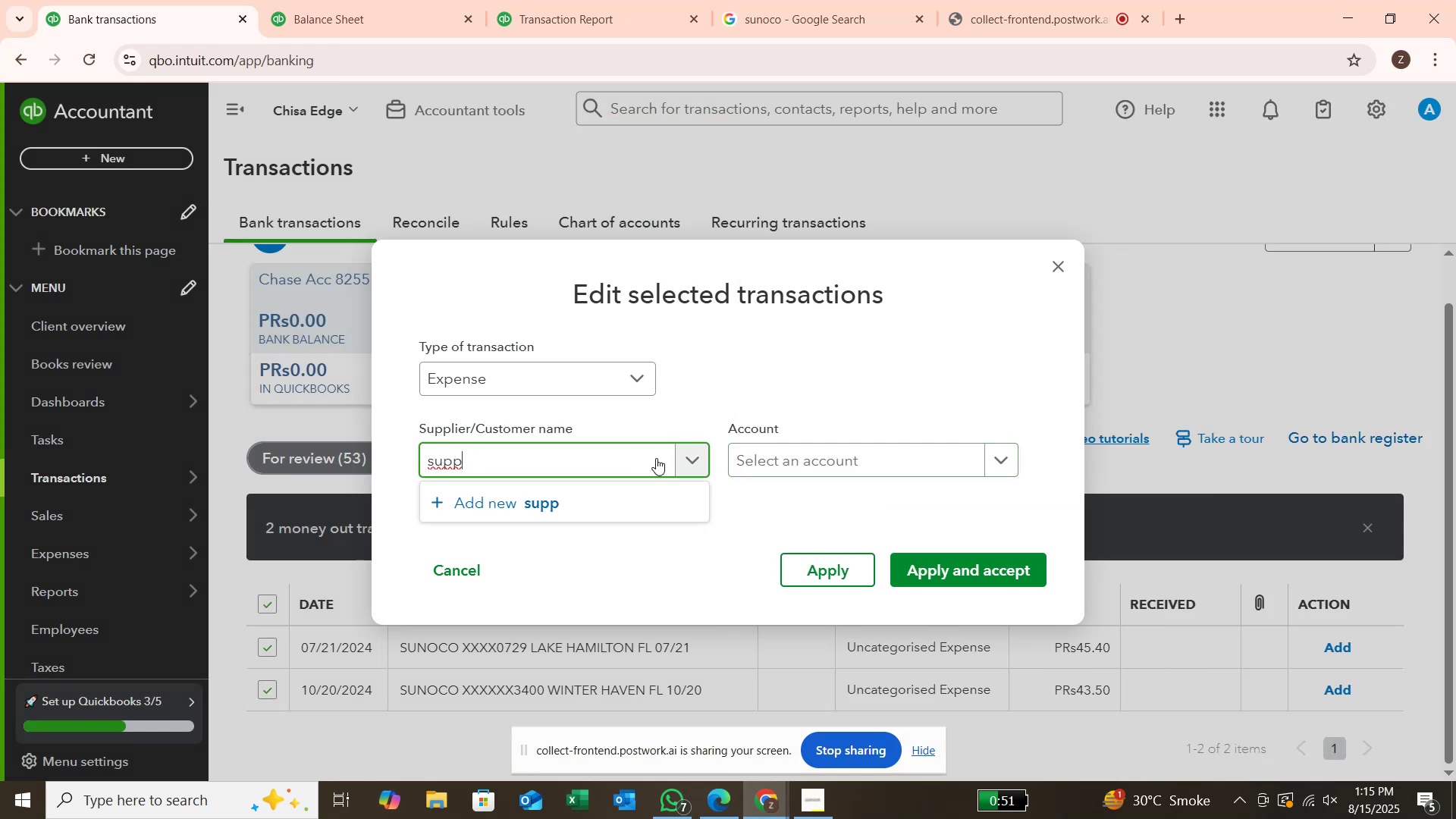 
left_click([690, 461])
 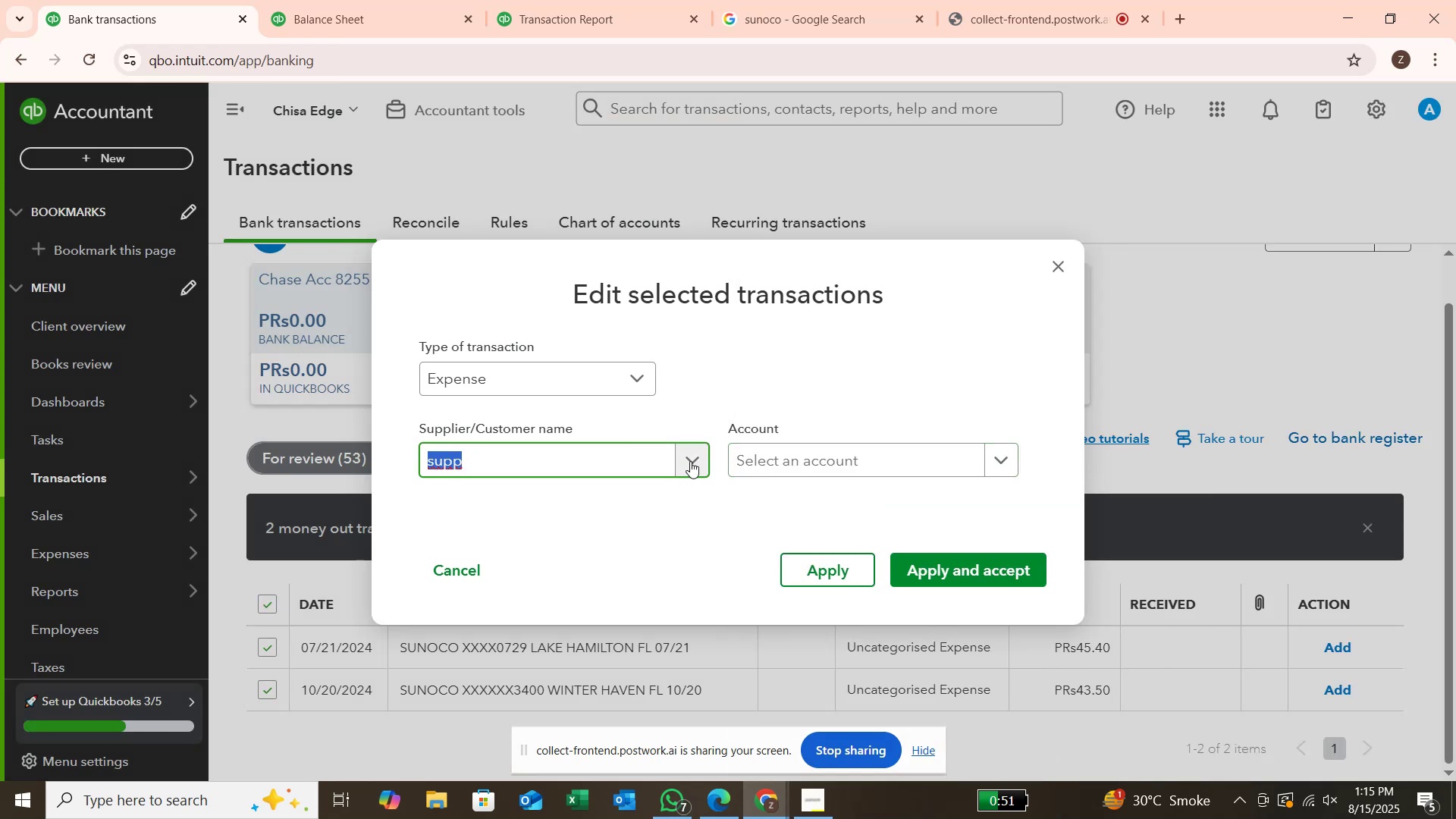 
key(Backspace)
type(su)
 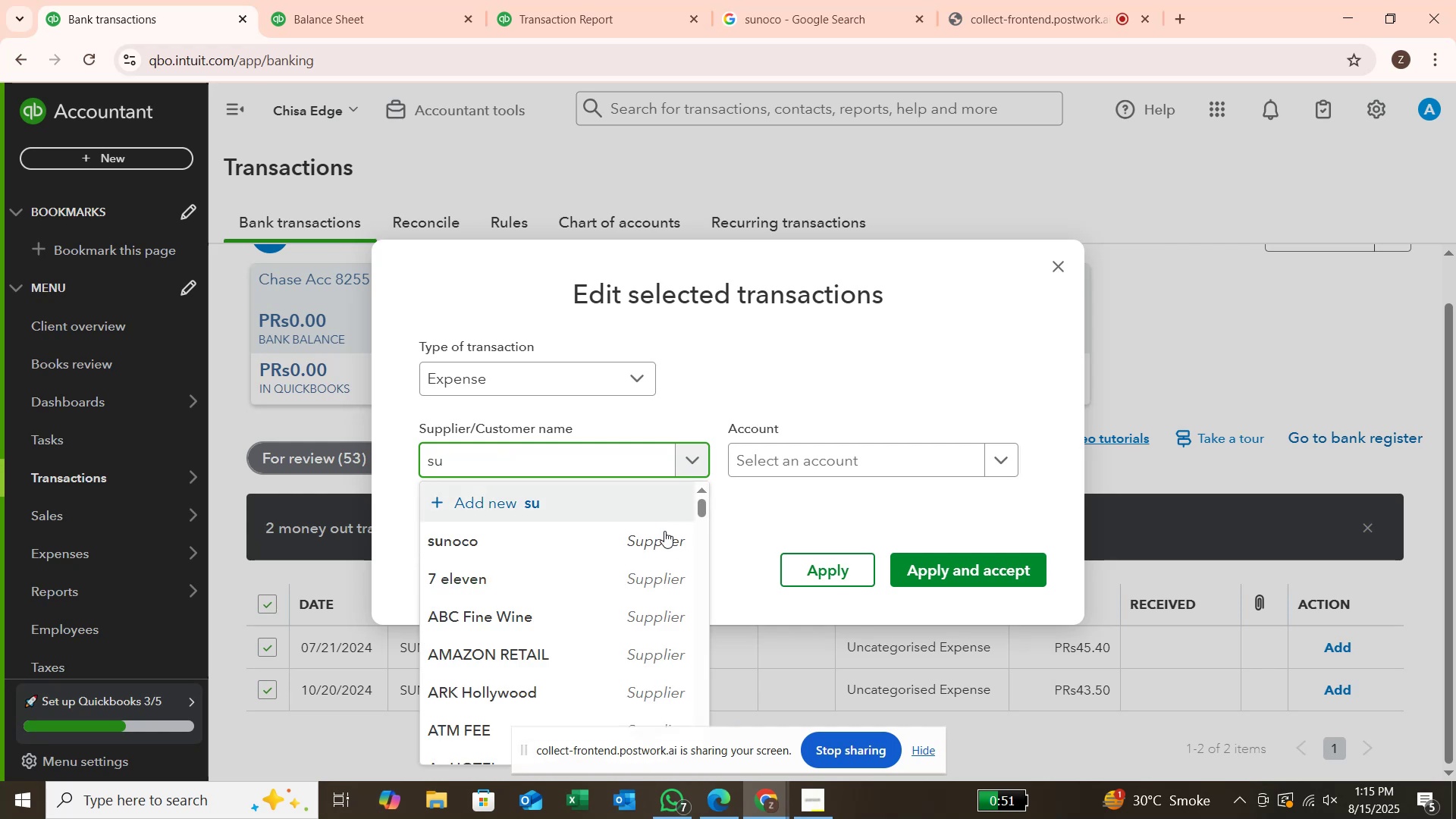 
left_click([664, 534])
 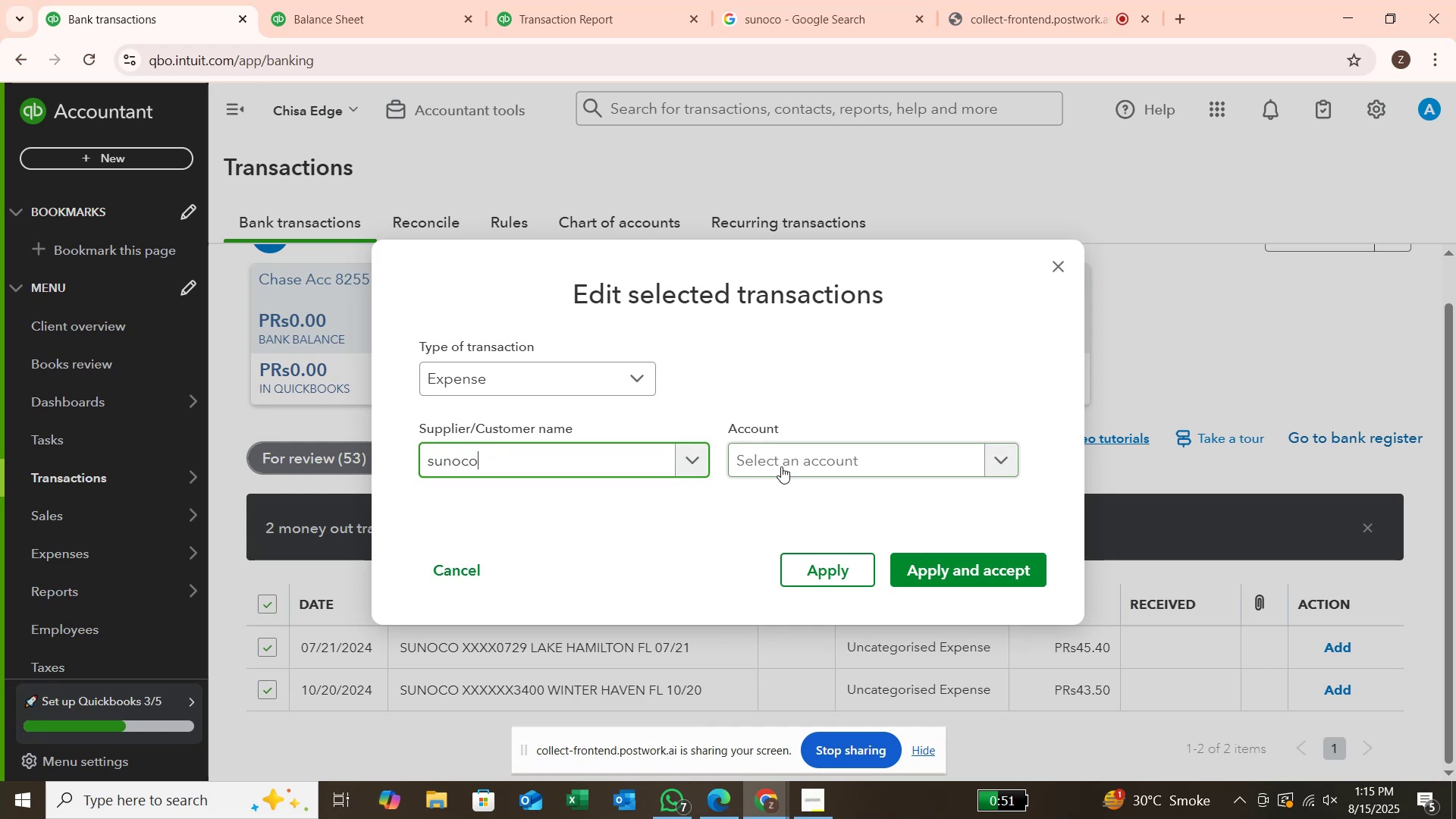 
left_click([783, 463])
 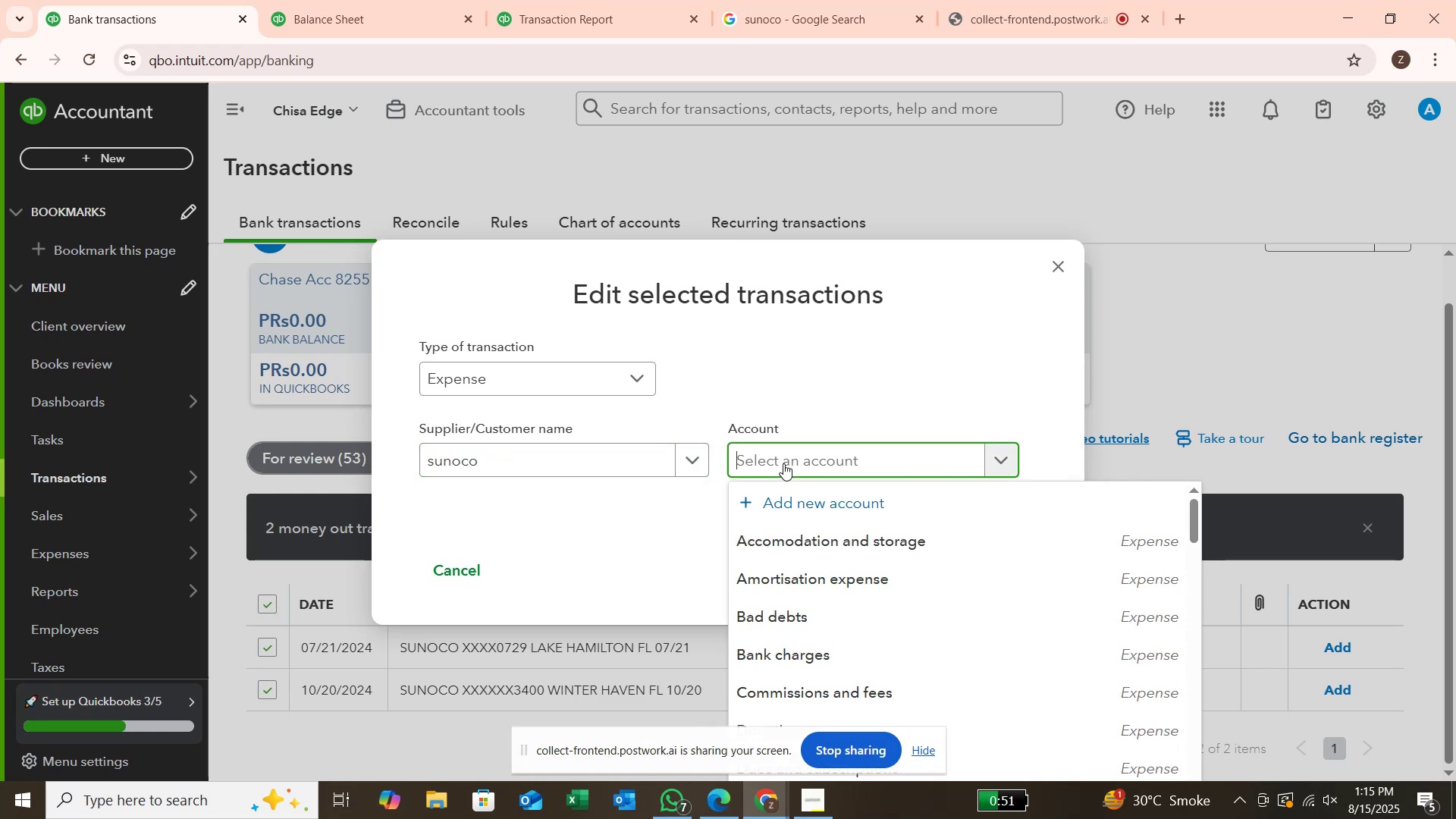 
type(supp)
 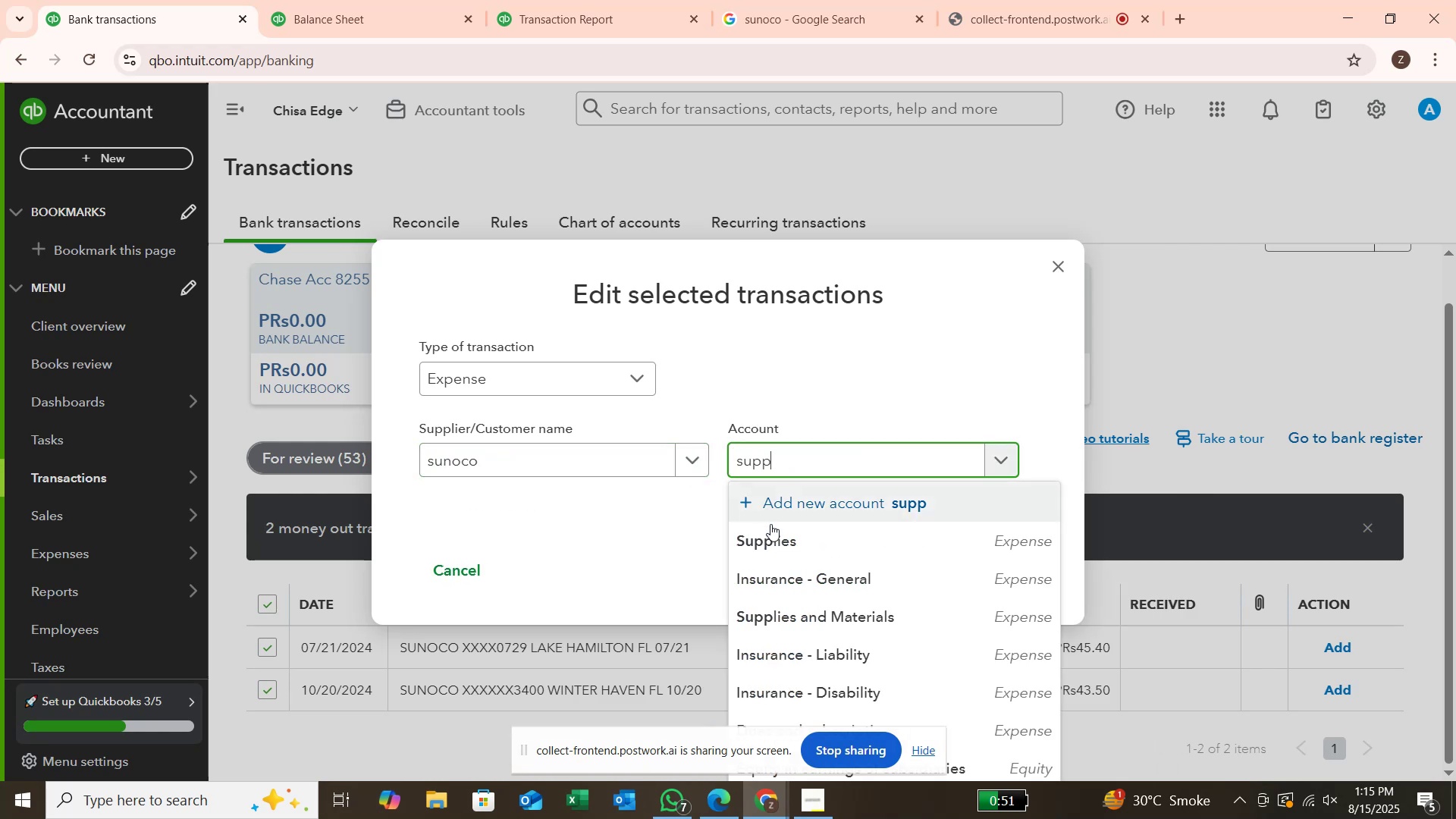 
mouse_move([803, 541])
 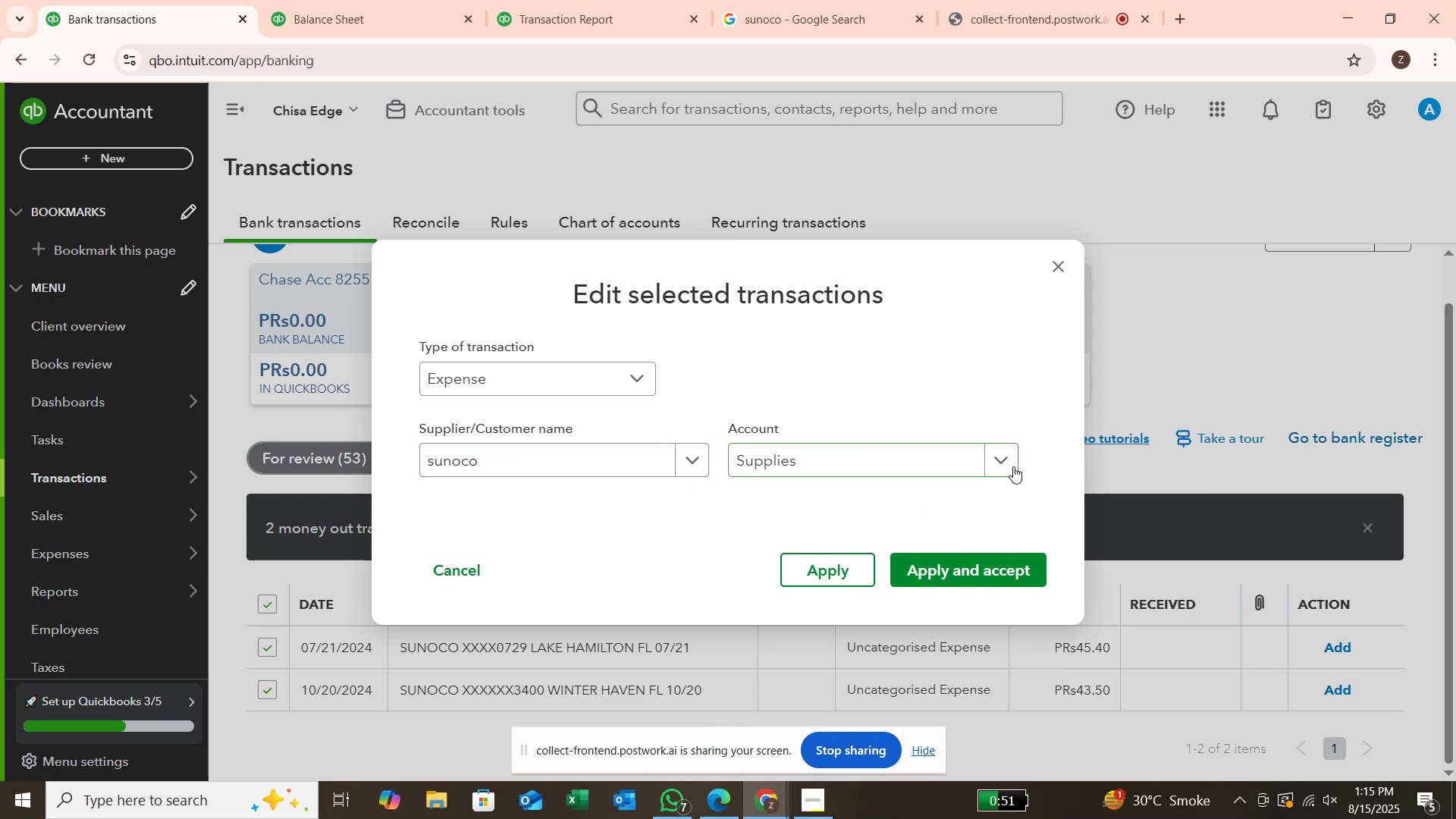 
left_click([1013, 466])
 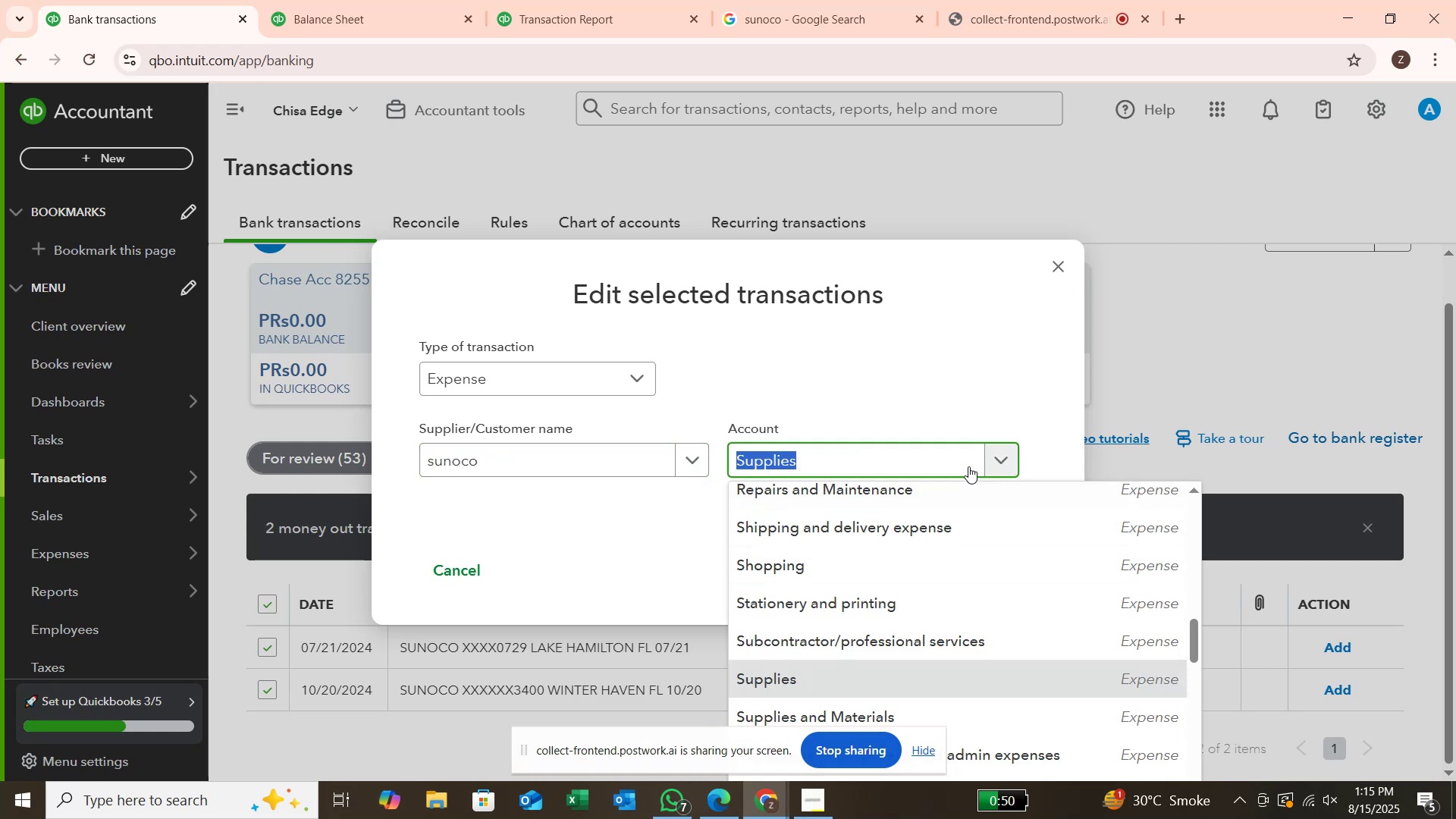 
left_click([997, 456])
 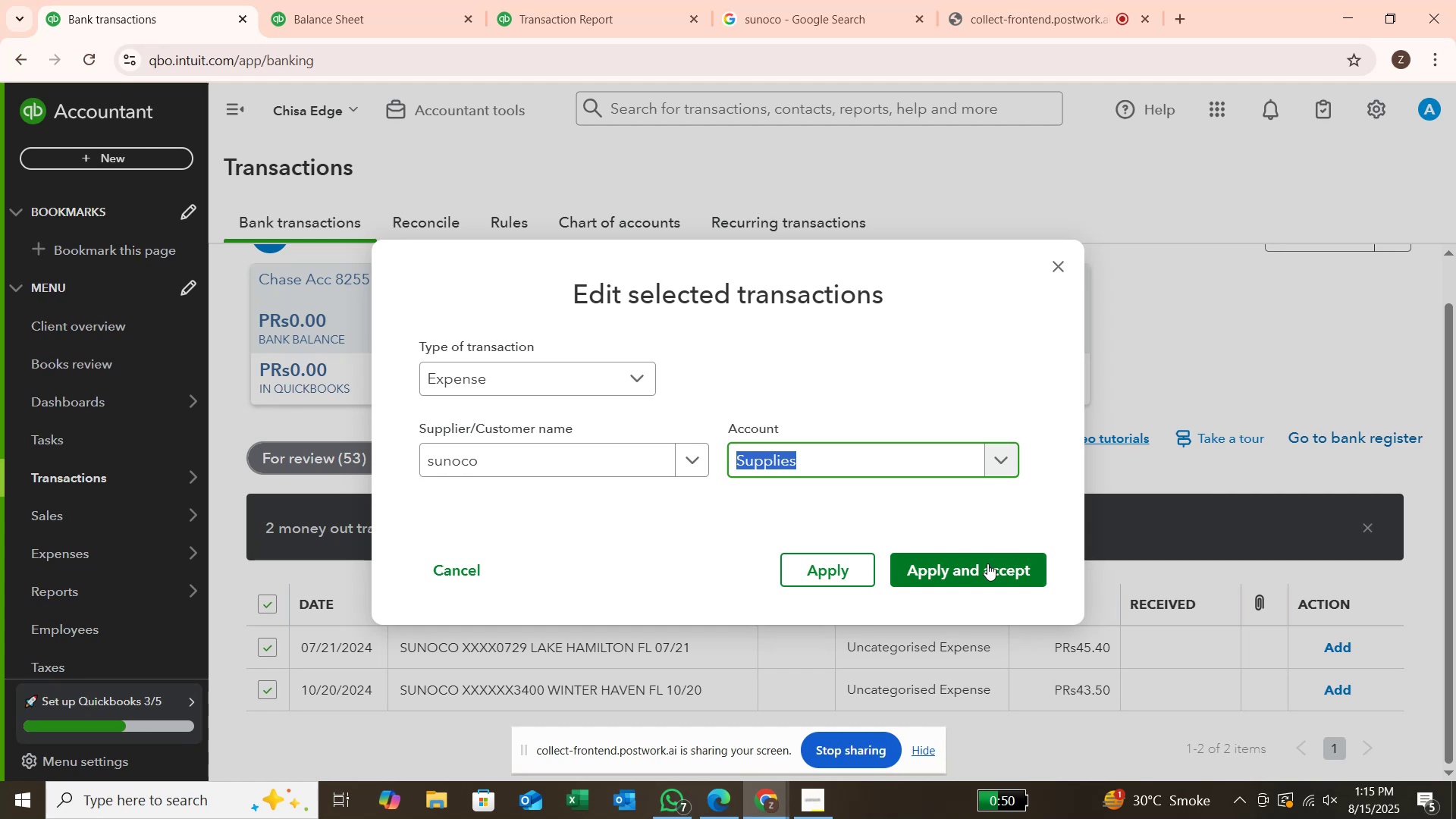 
left_click([987, 563])
 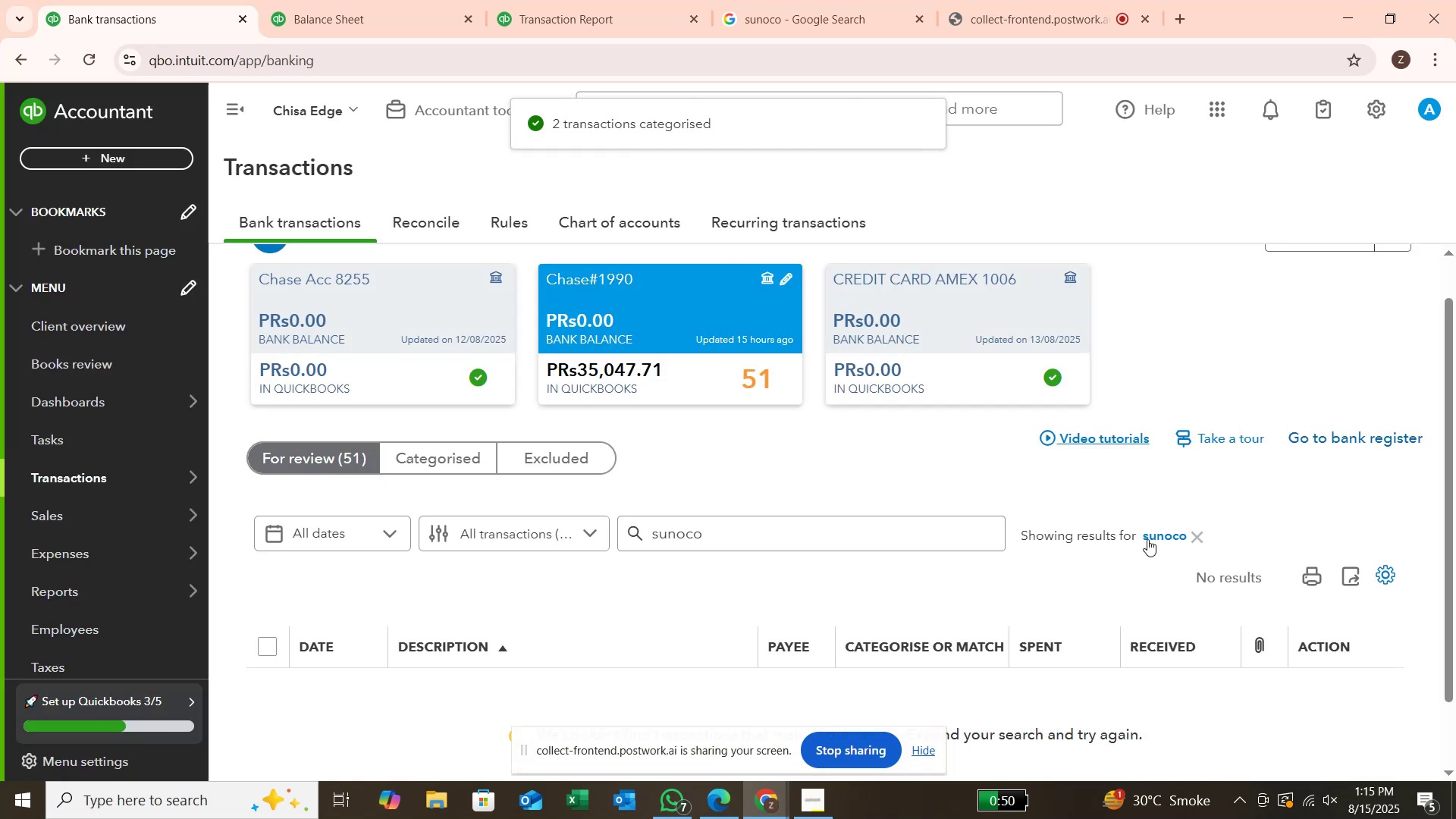 
left_click([1193, 536])
 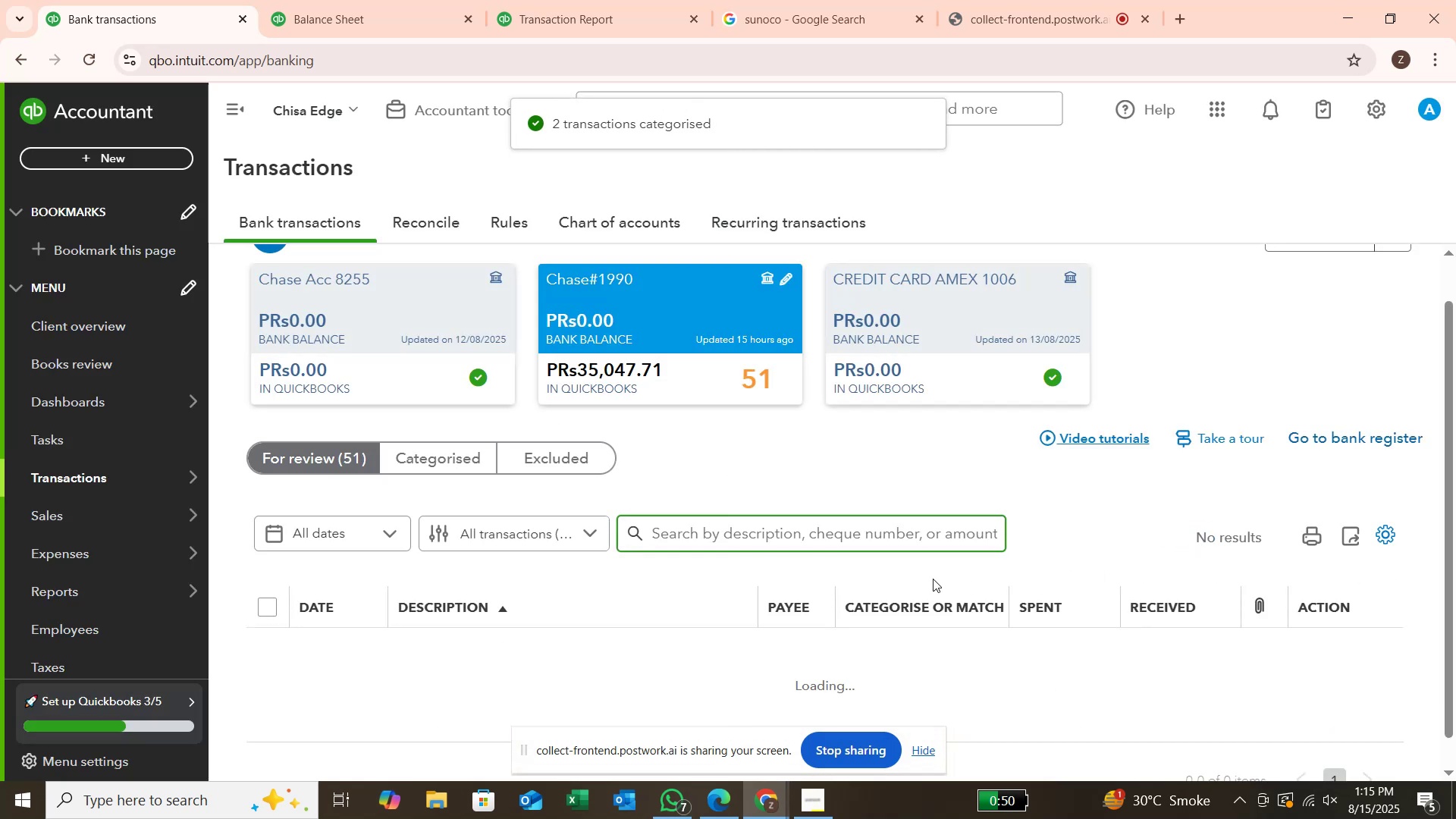 
scroll: coordinate [932, 579], scroll_direction: up, amount: 1.0
 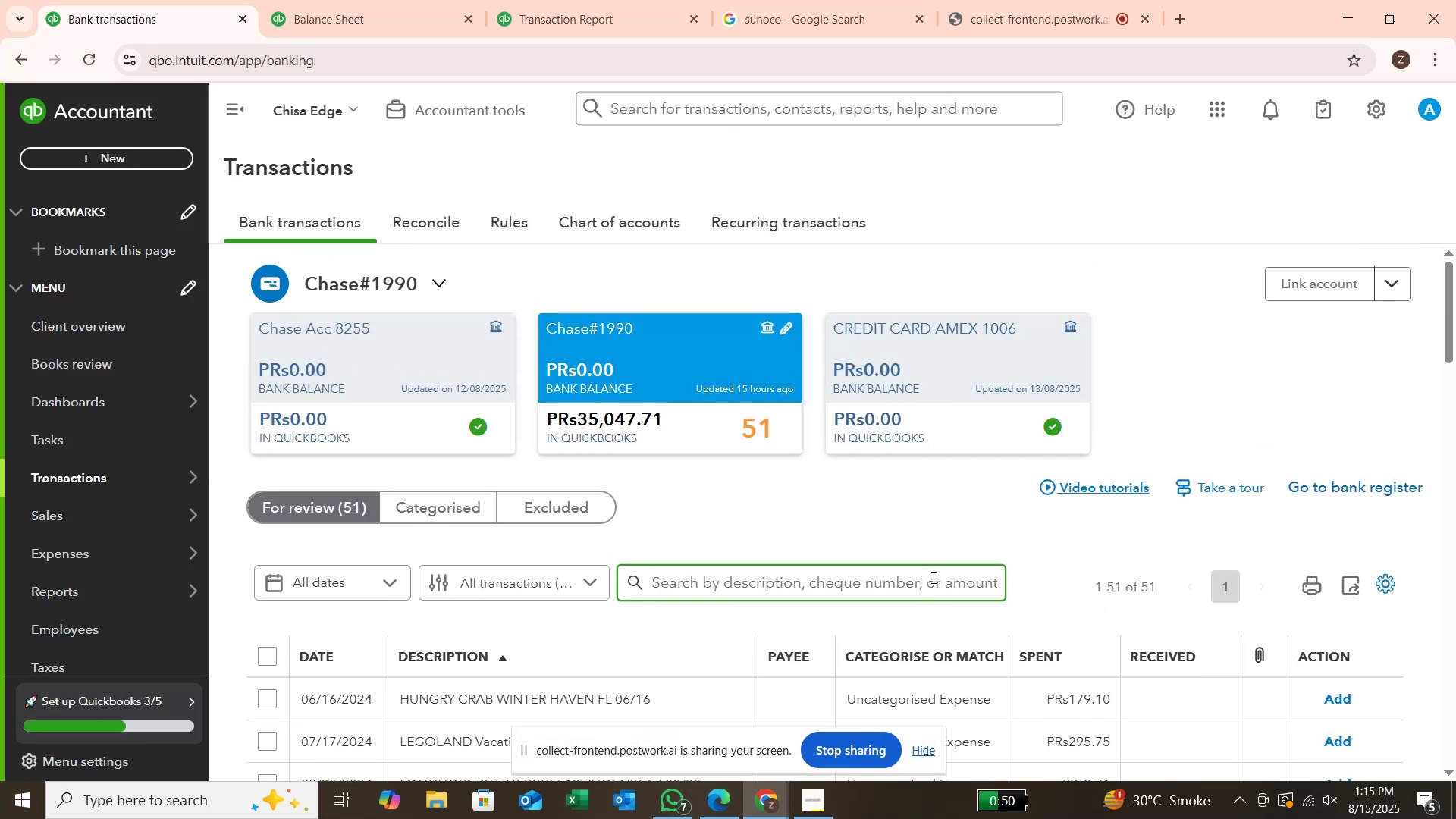 
scroll: coordinate [932, 576], scroll_direction: down, amount: 3.0
 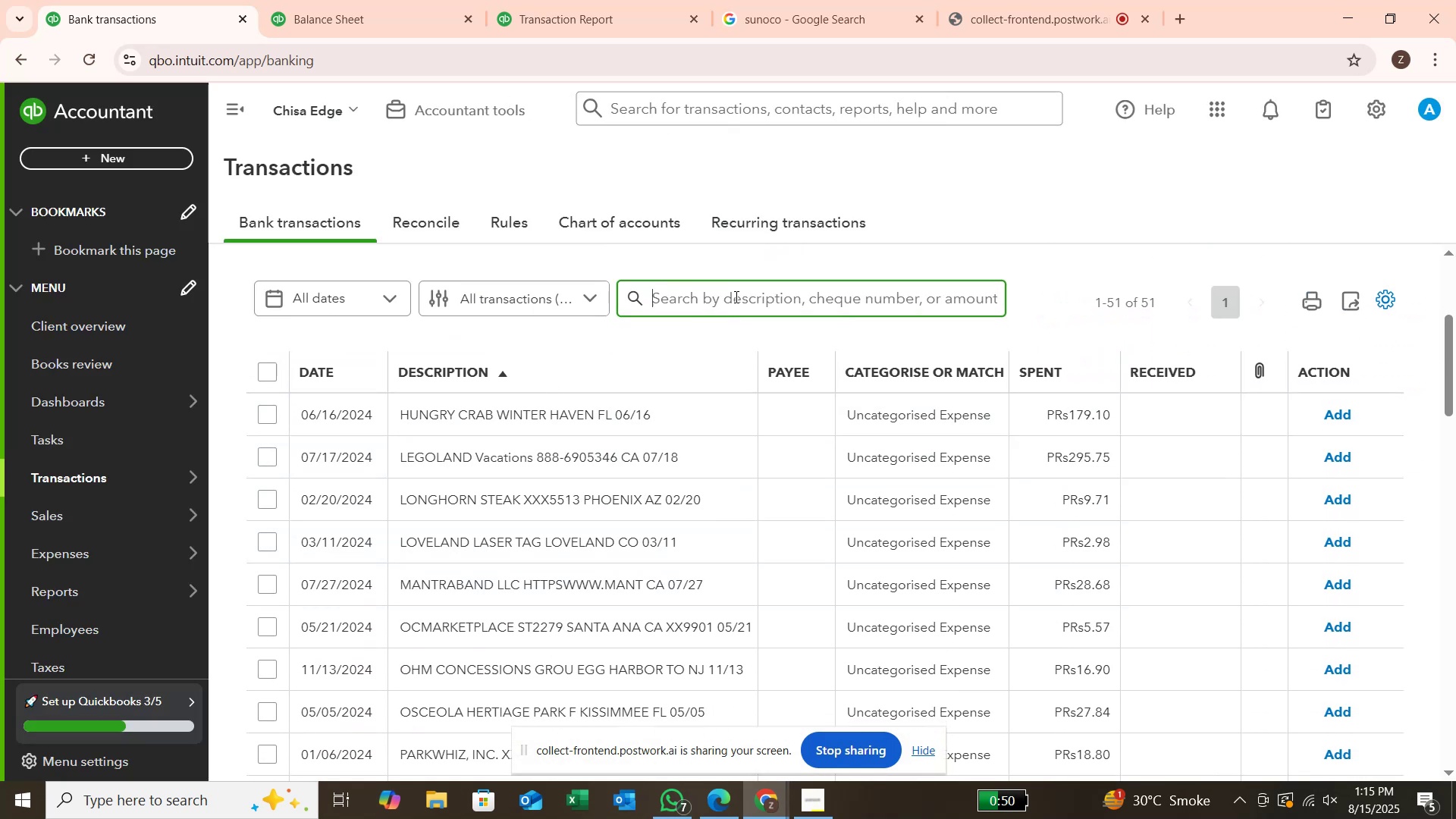 
type(hun)
 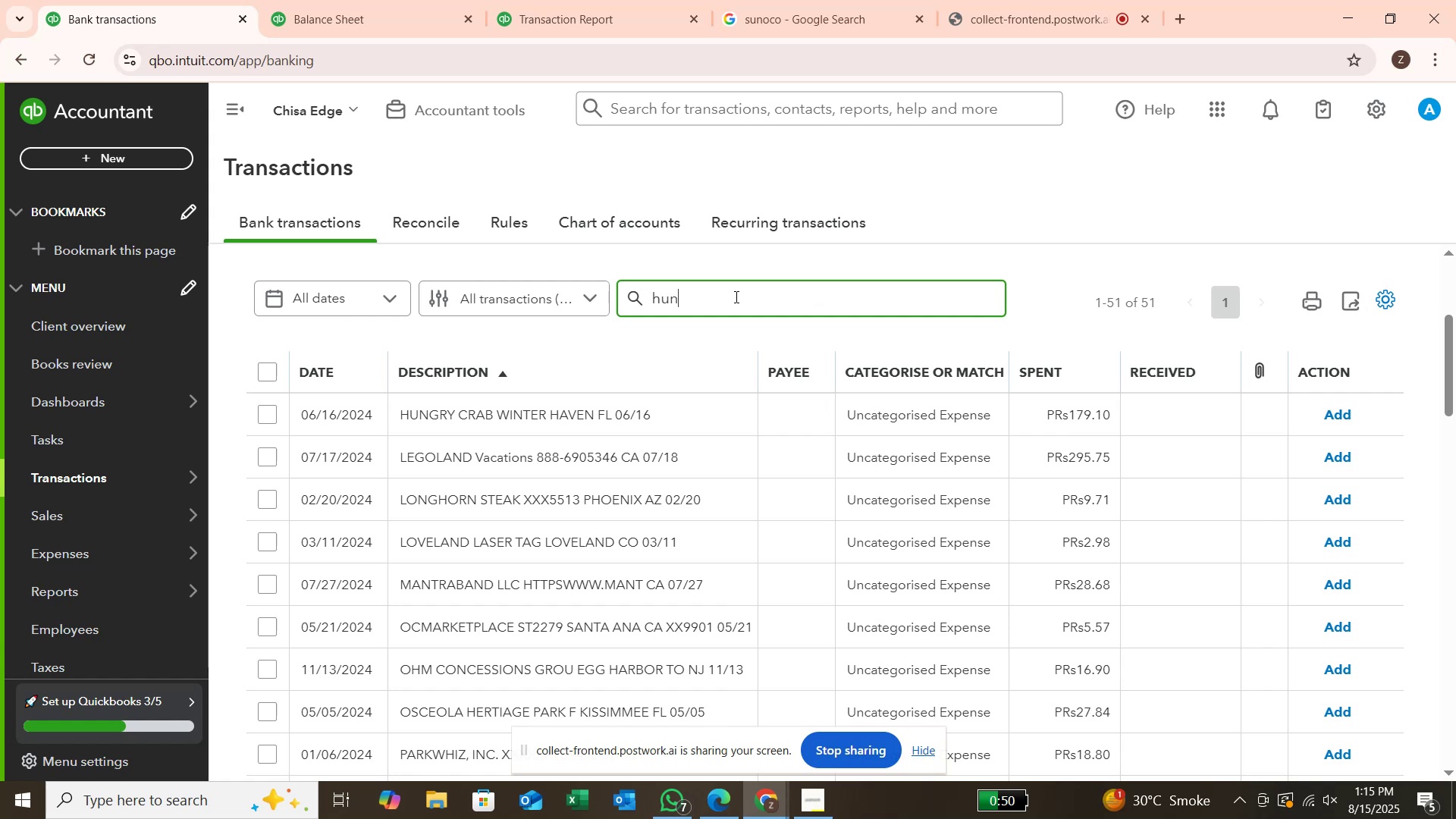 
key(Enter)
 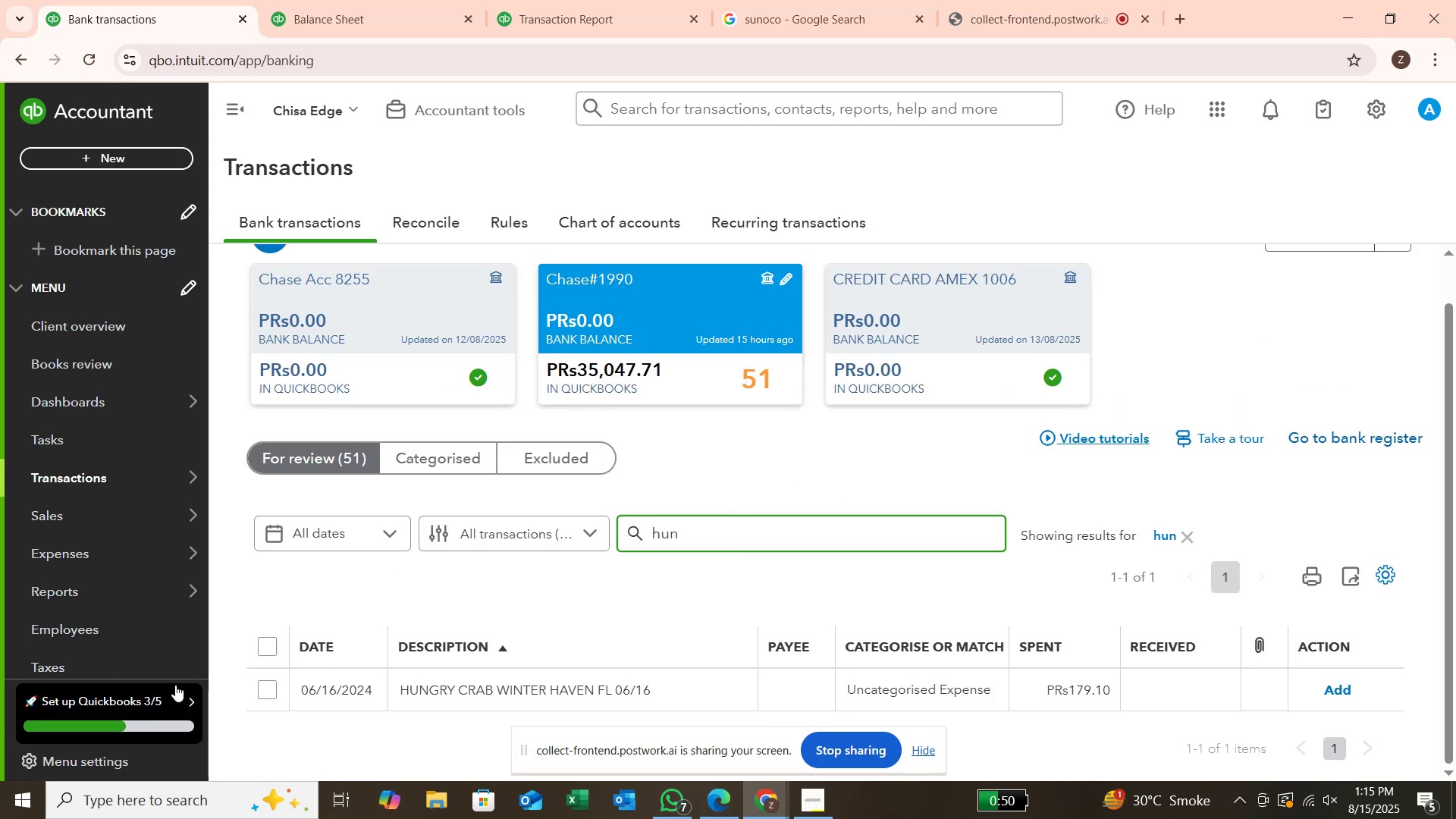 
left_click([262, 688])
 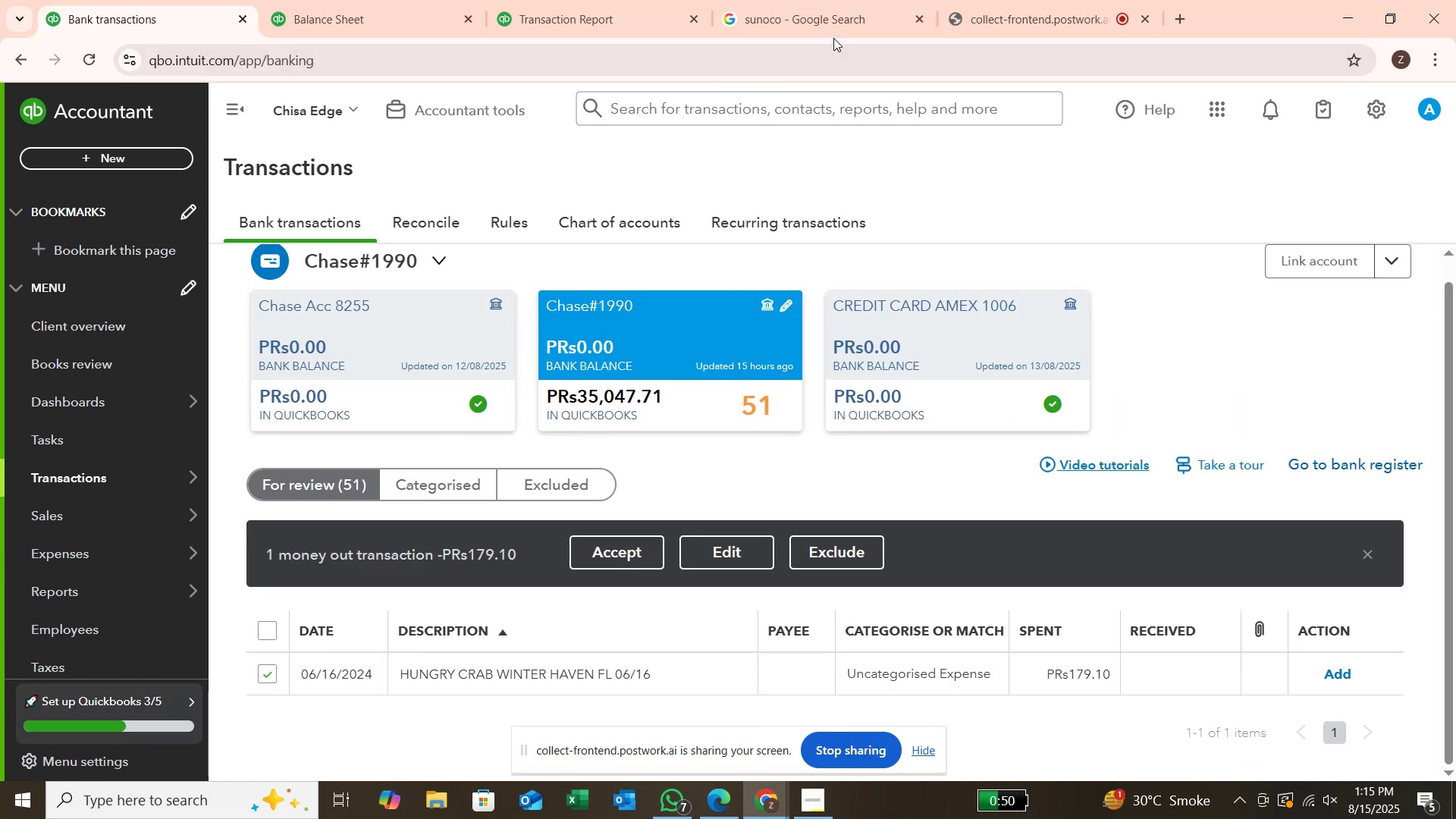 
left_click([835, 29])
 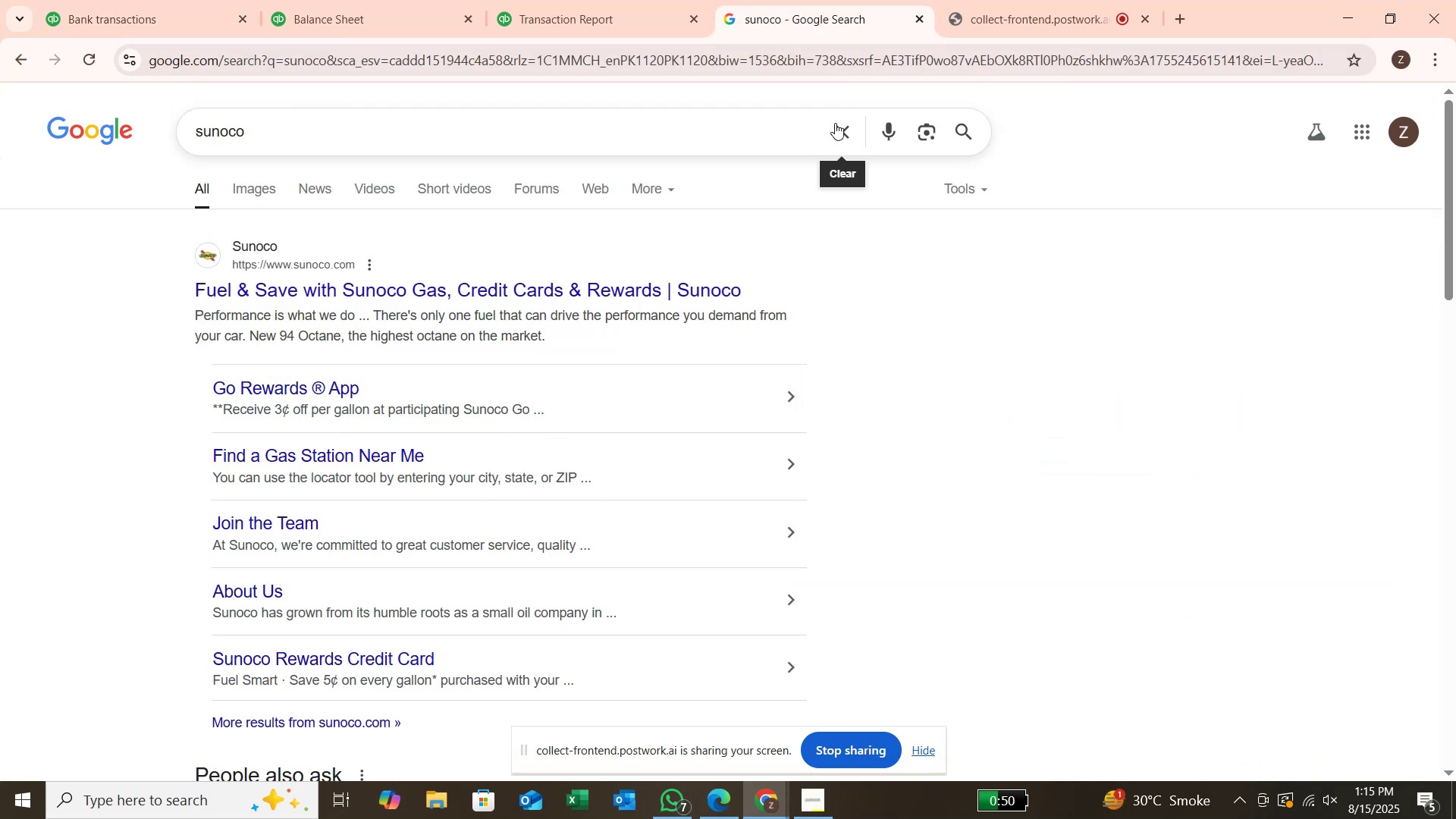 
left_click([839, 130])
 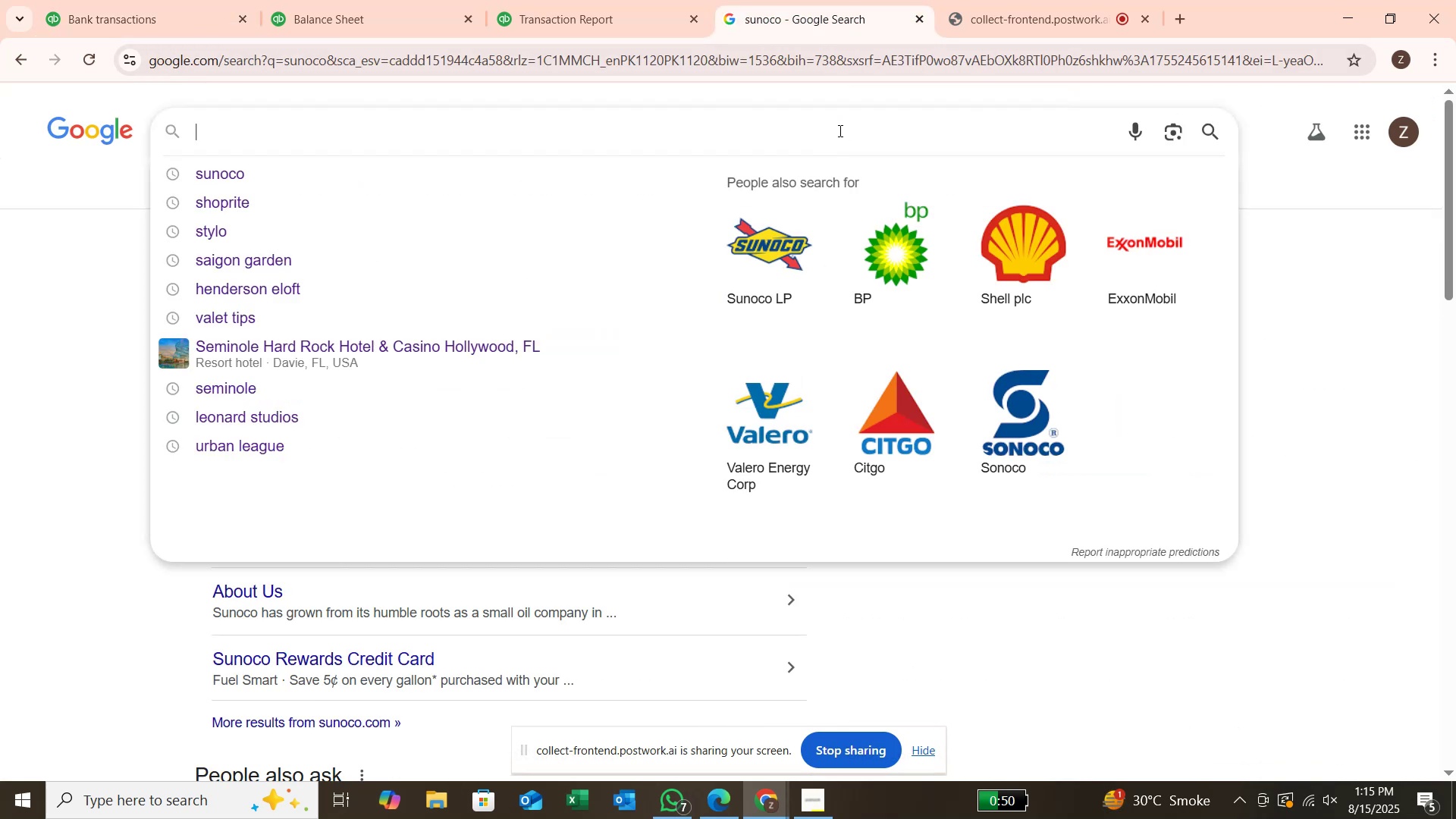 
type(hungry crab)
 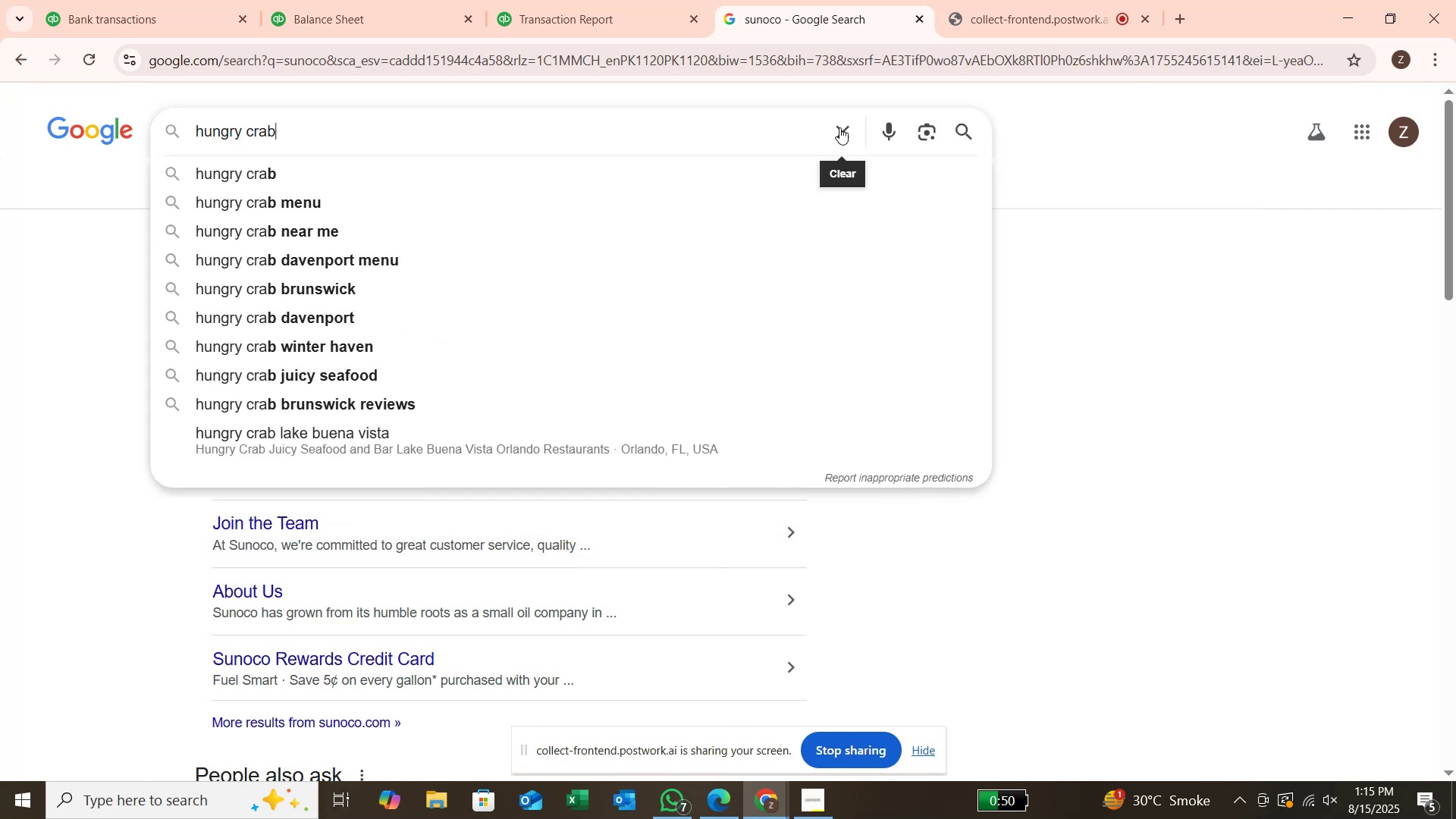 
key(Enter)
 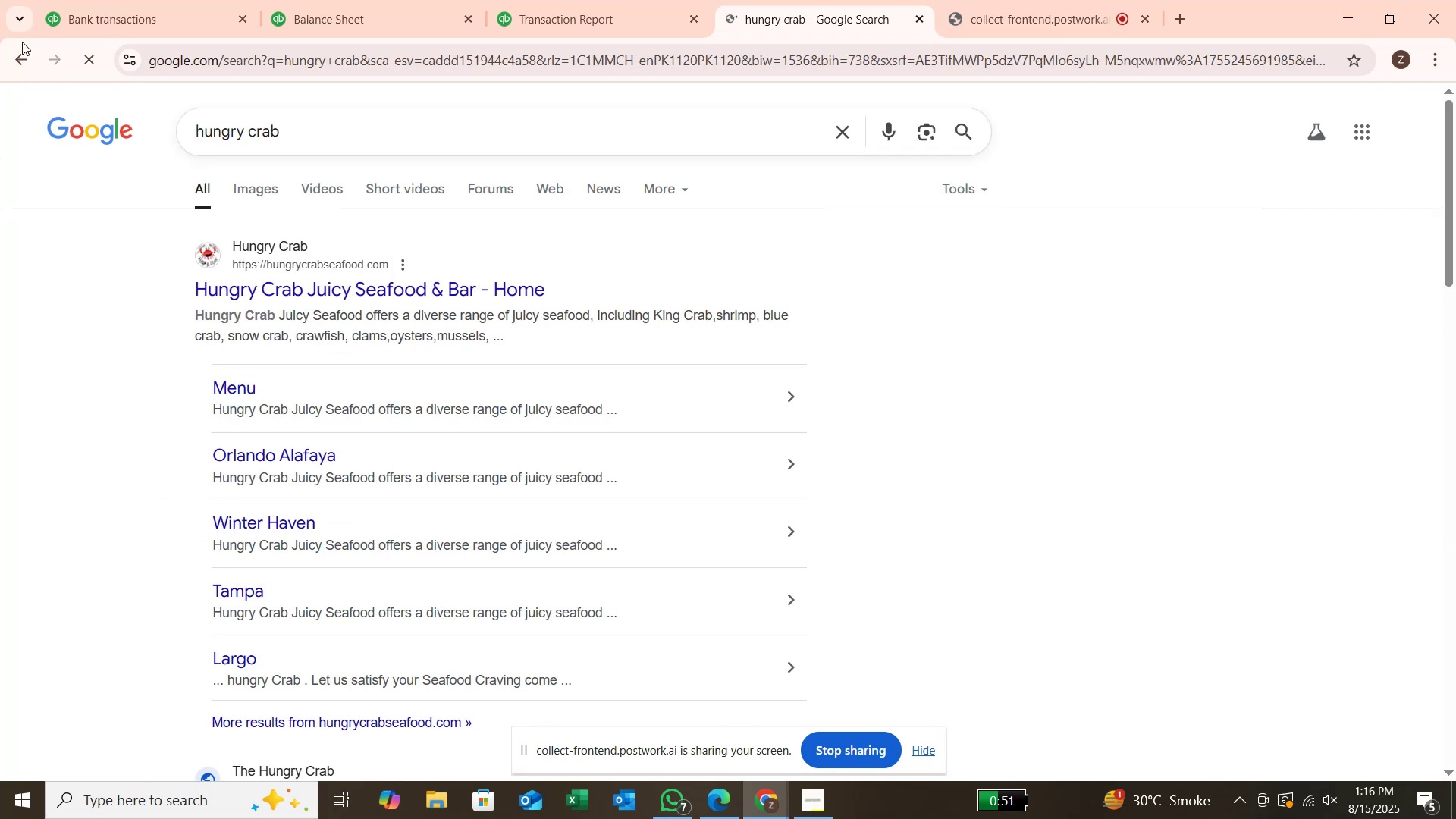 
left_click([99, 8])
 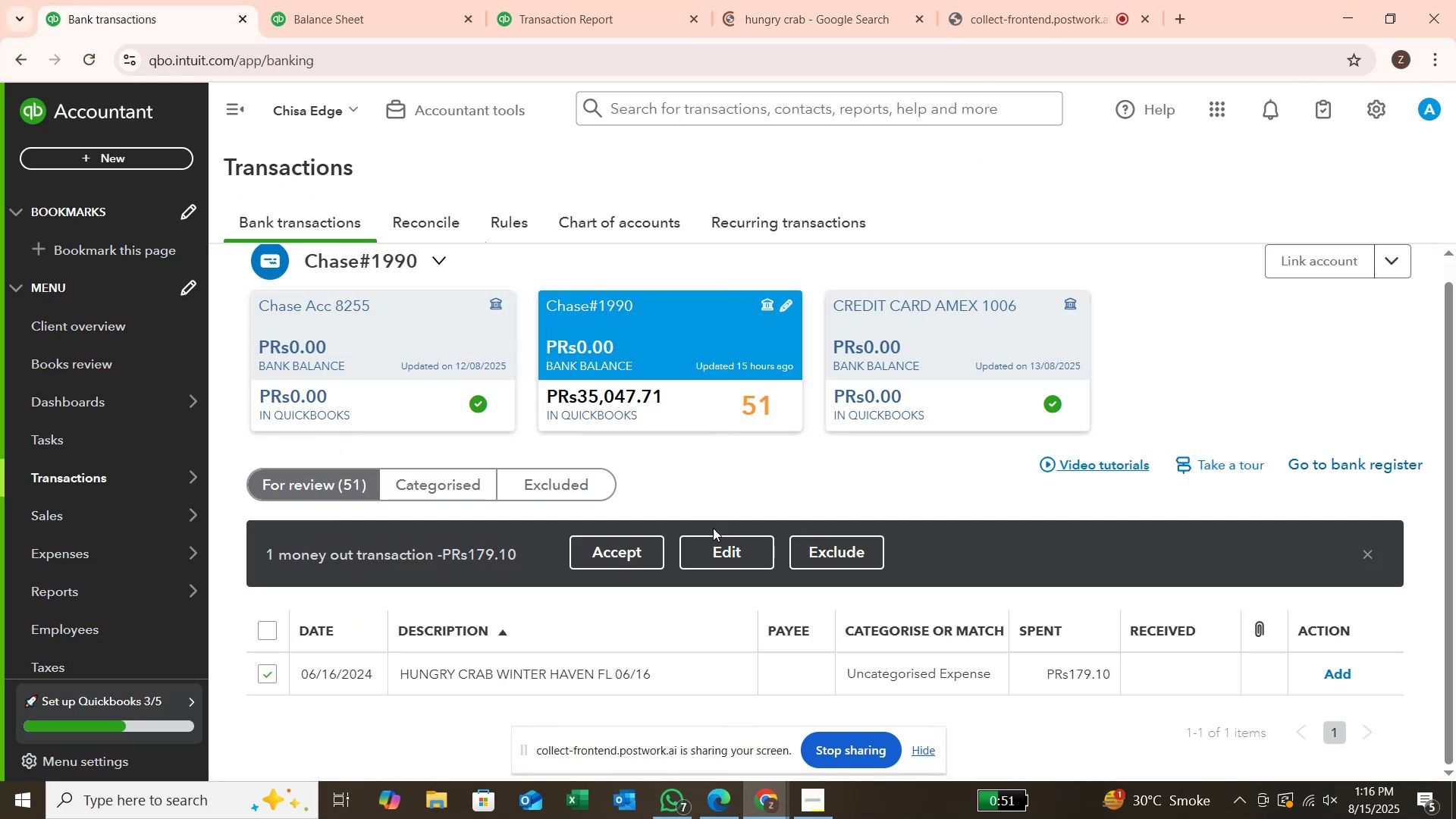 
left_click([744, 551])
 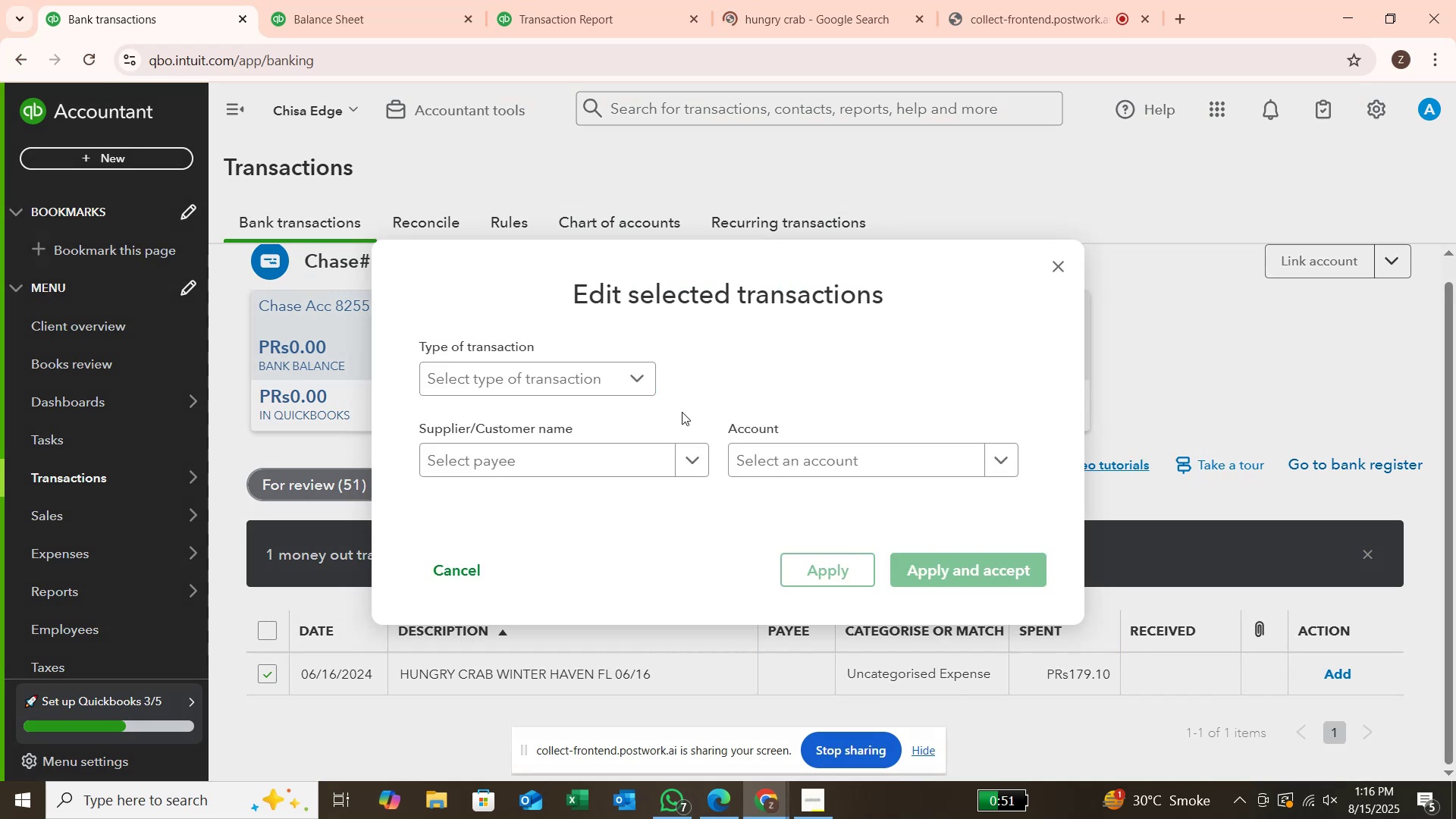 
left_click([624, 369])
 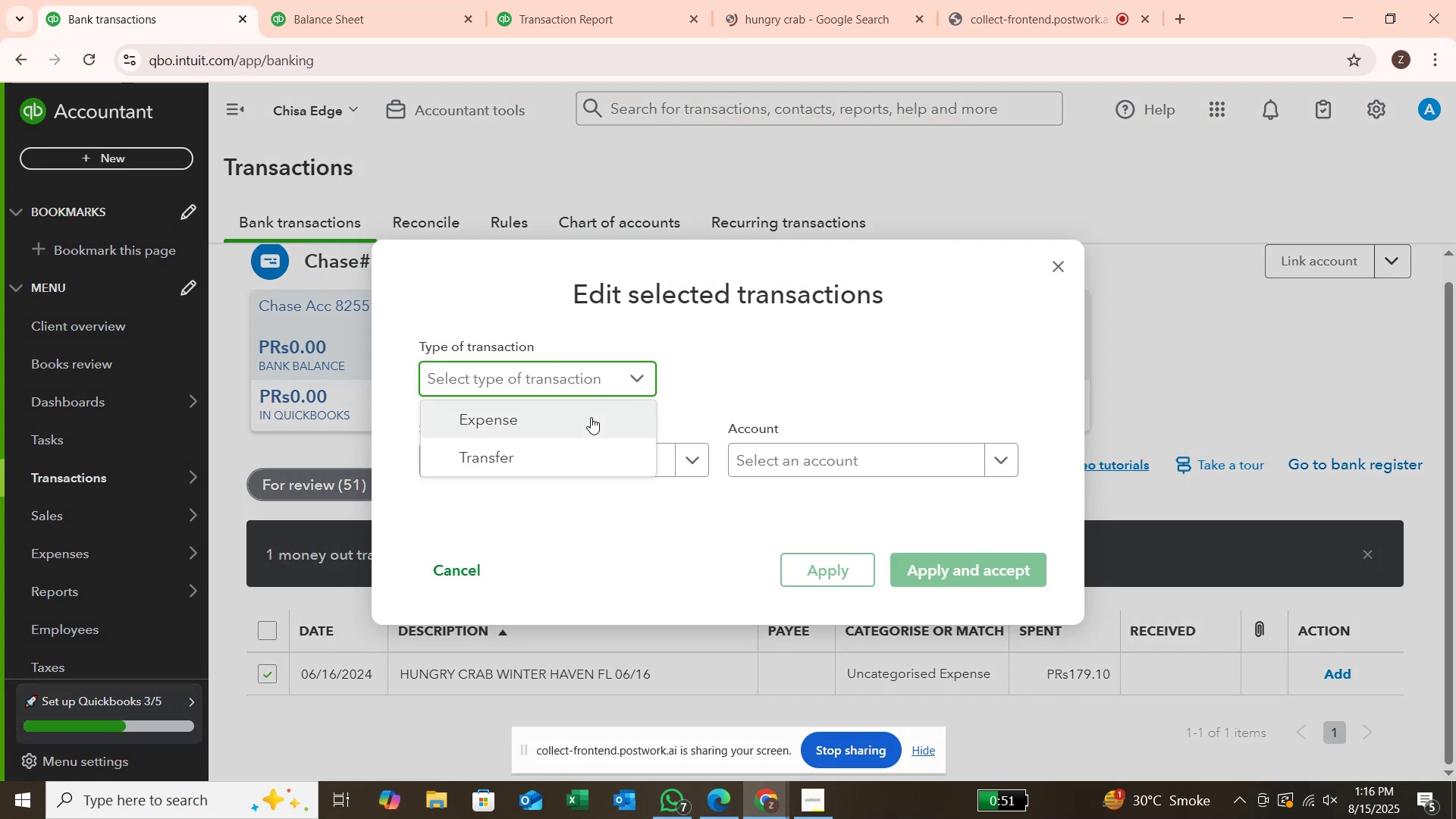 
left_click([591, 417])
 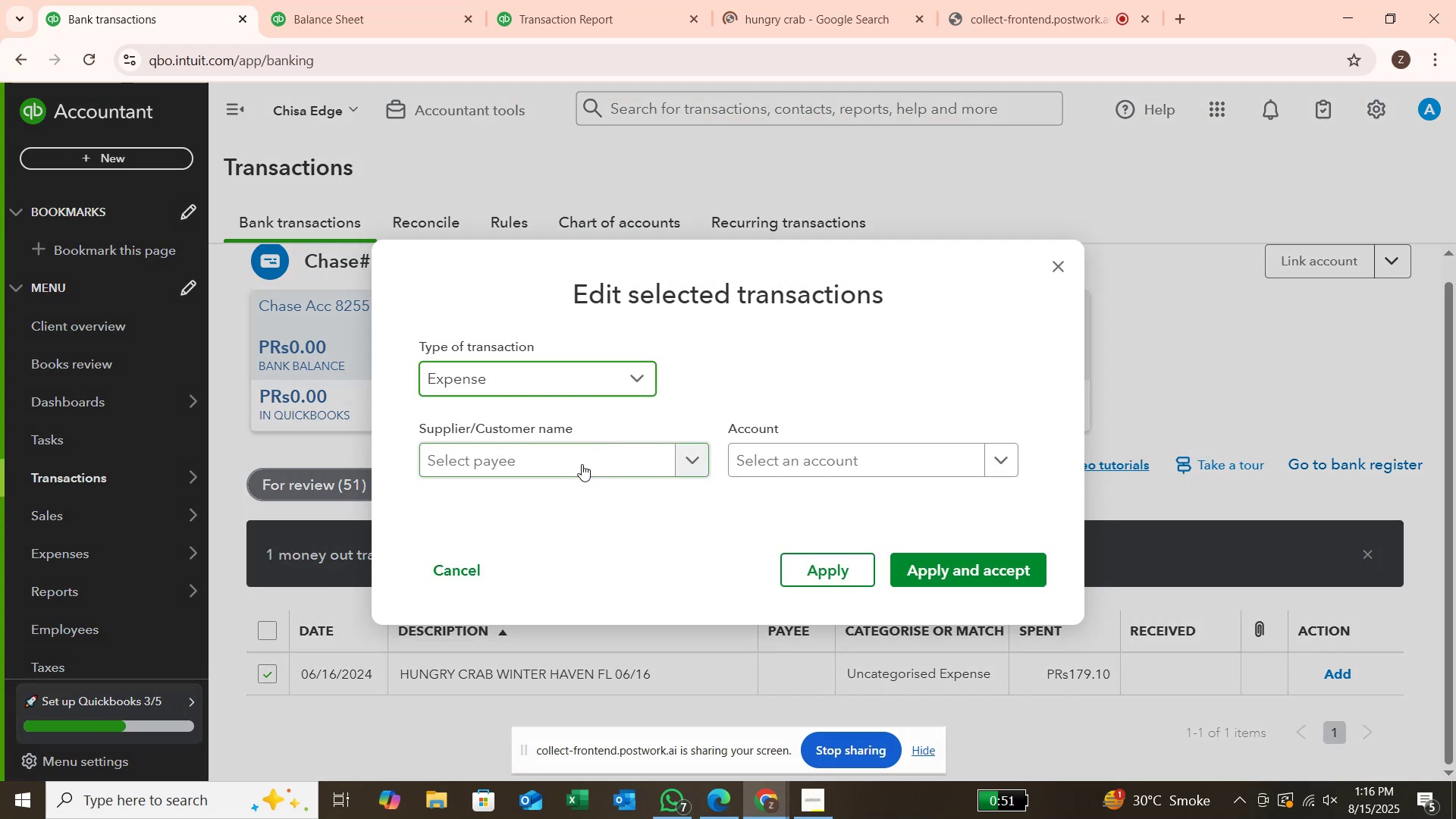 
left_click([582, 464])
 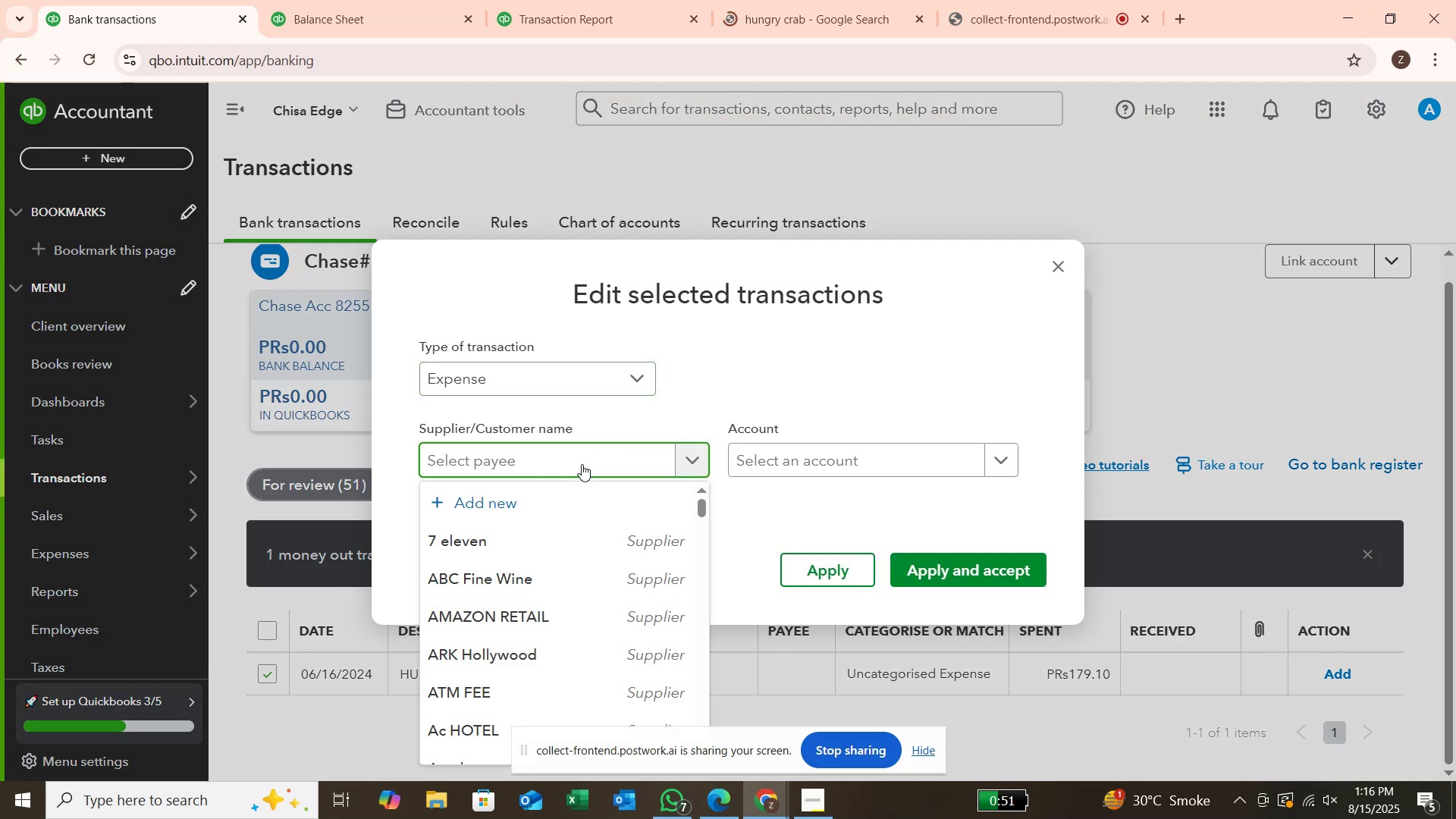 
type(hungry crab)
 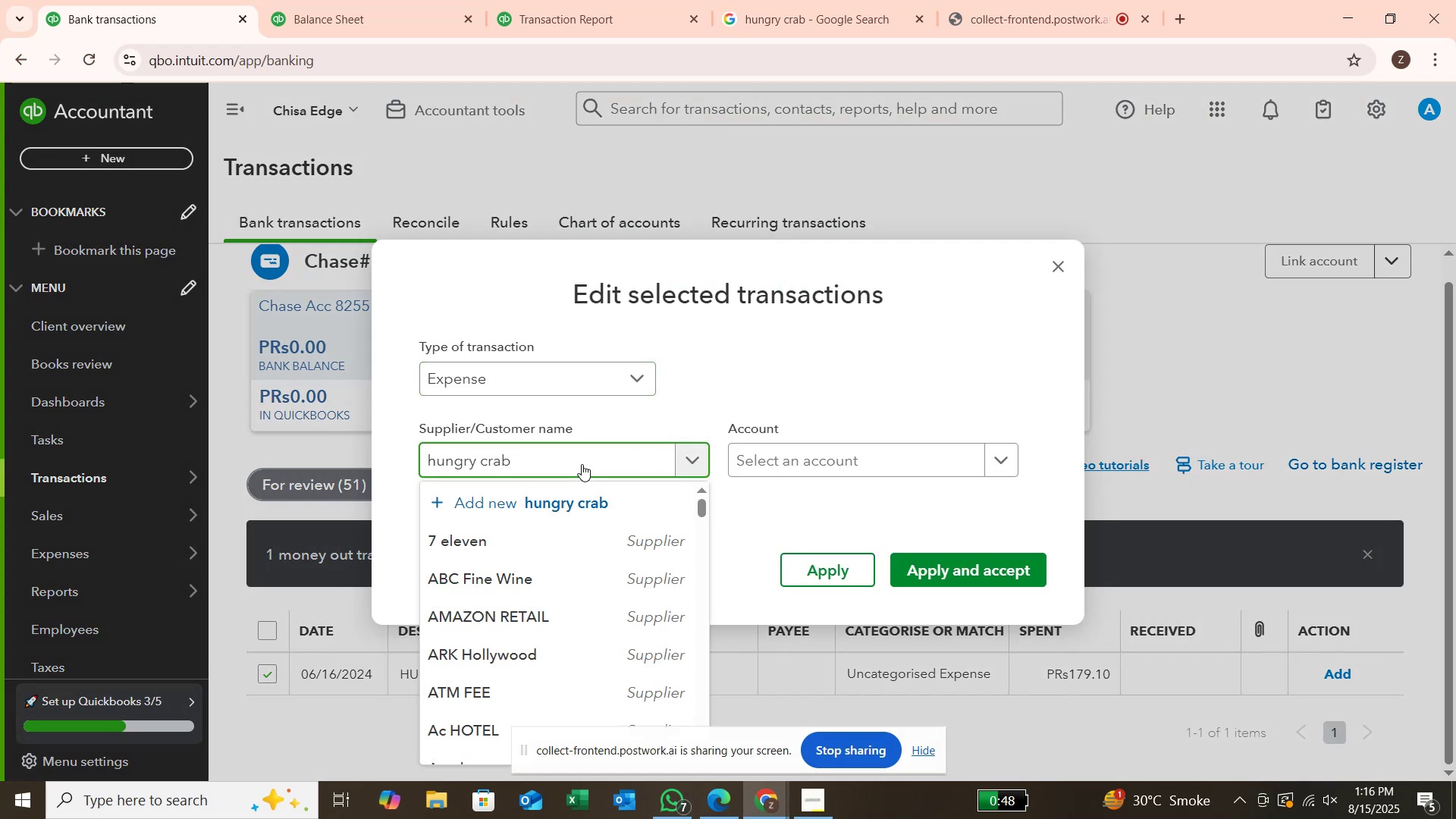 
key(Enter)
 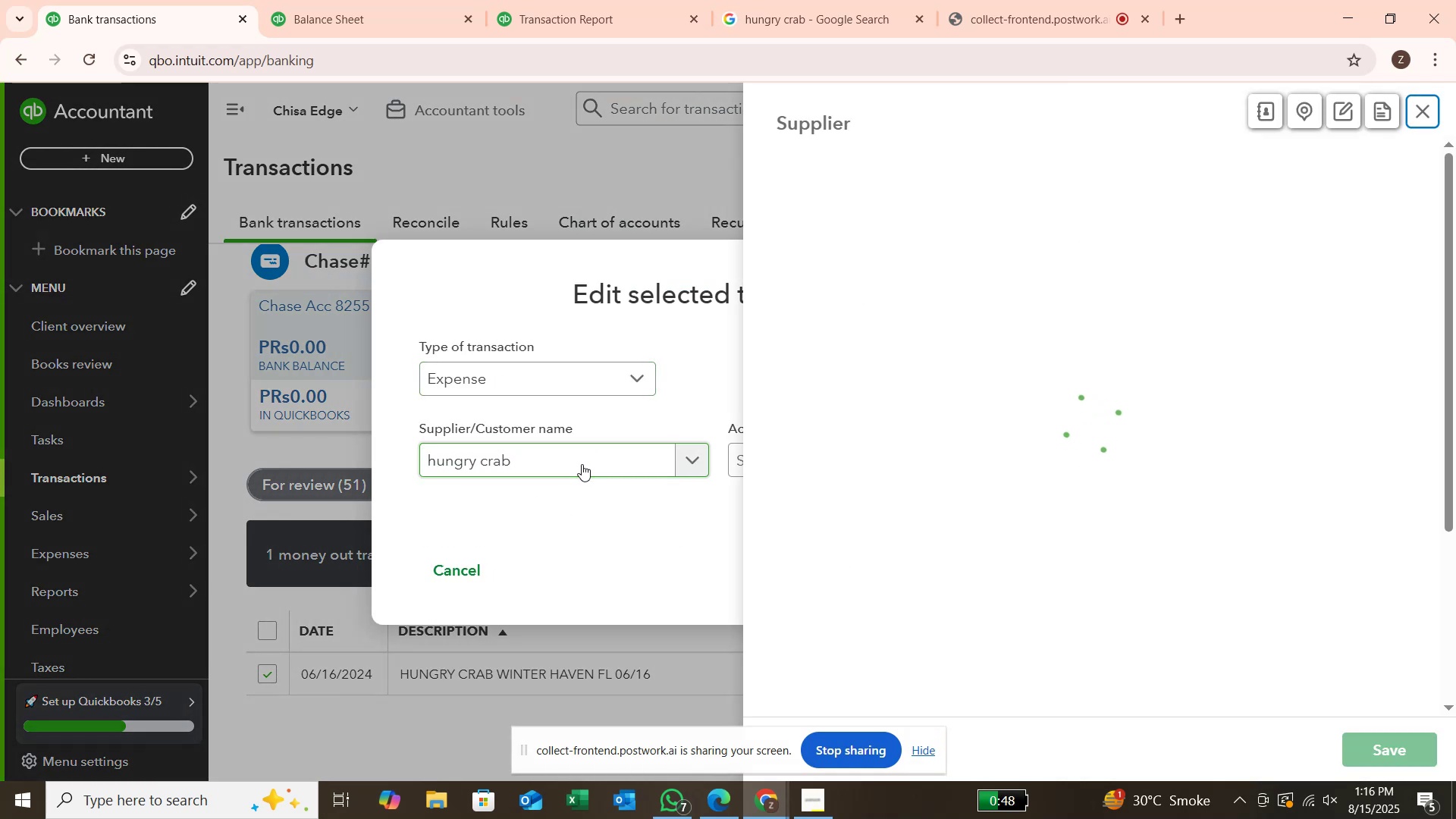 
key(Enter)
 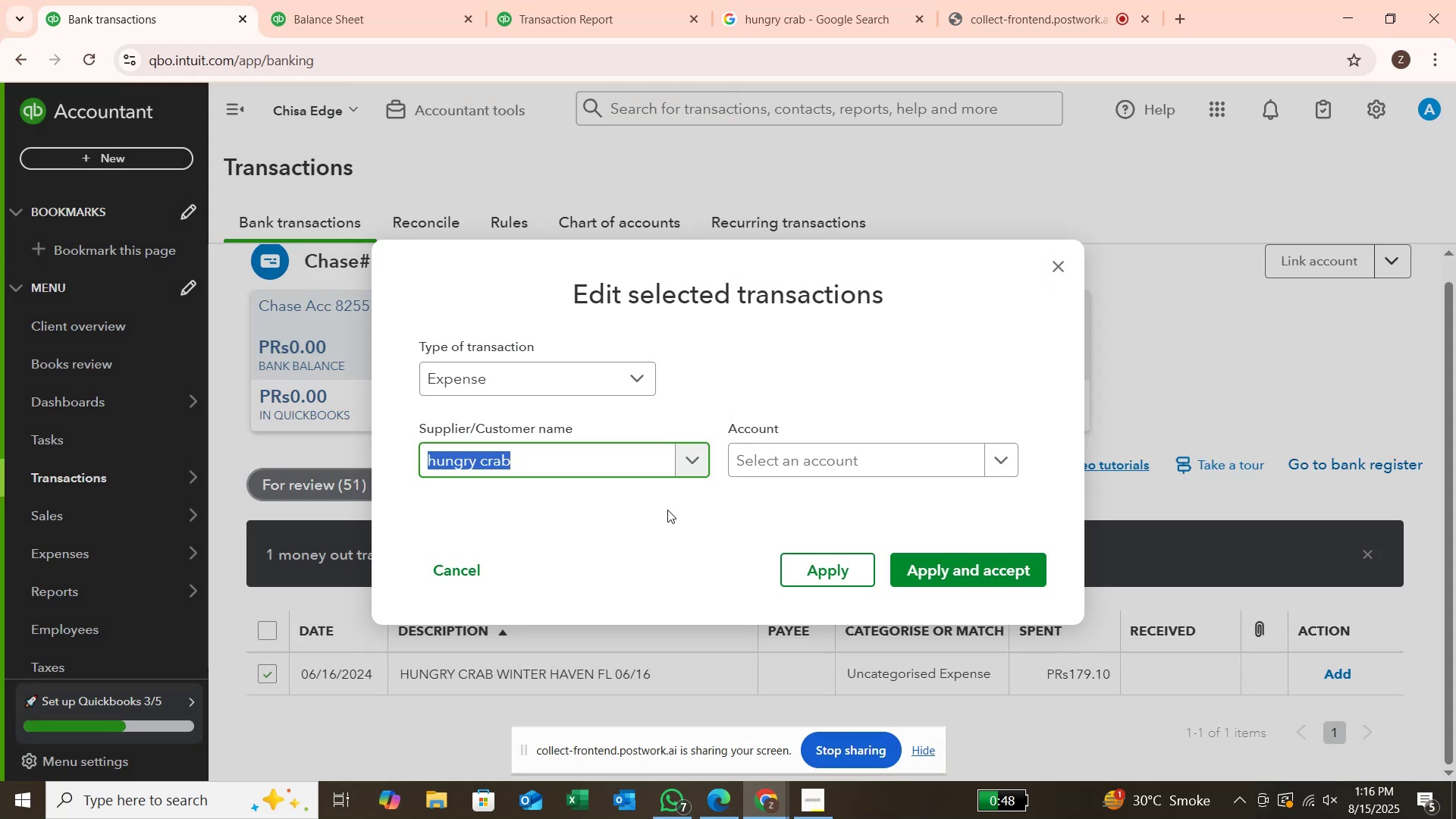 
left_click([793, 460])
 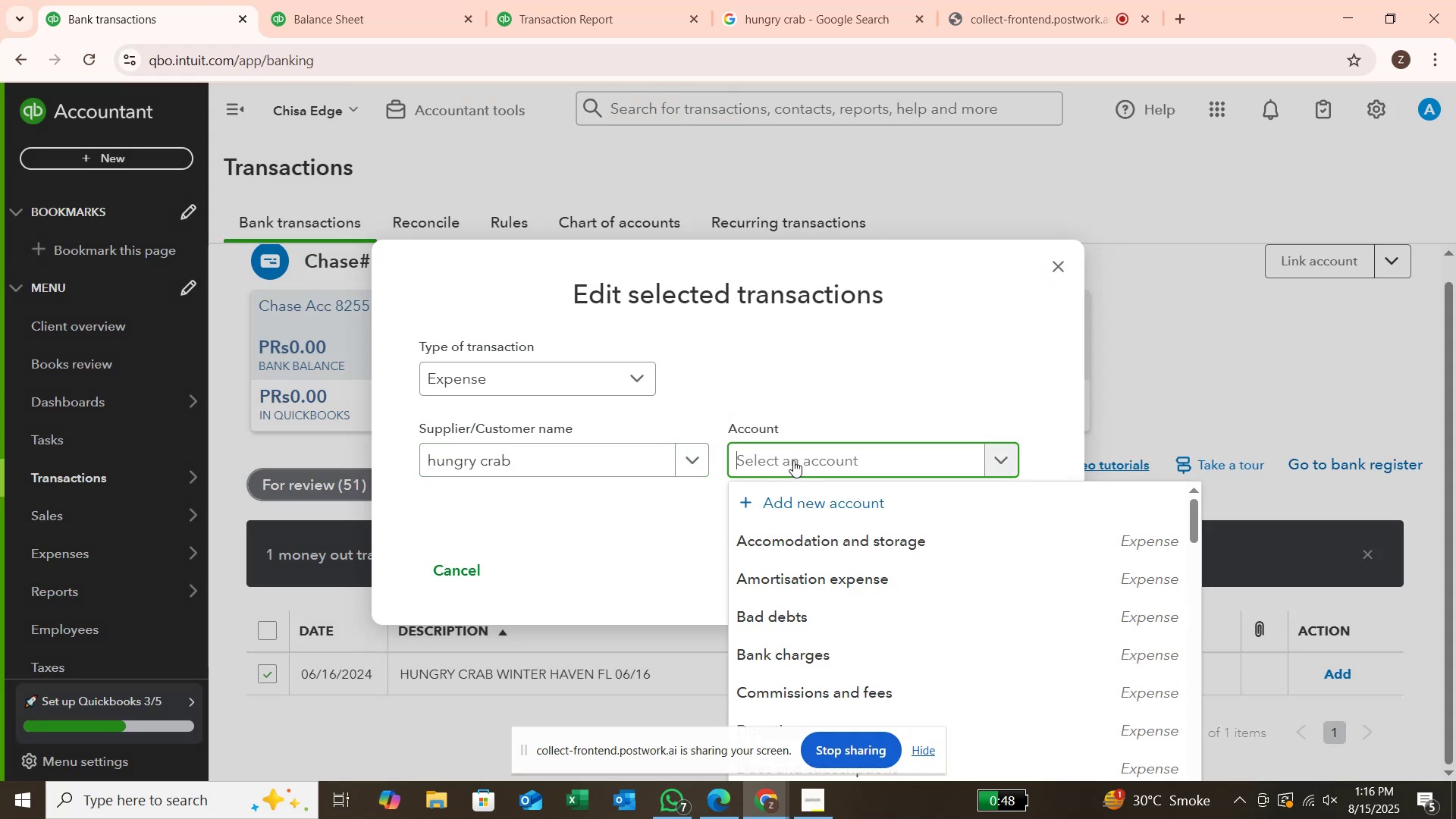 
type(meals)
 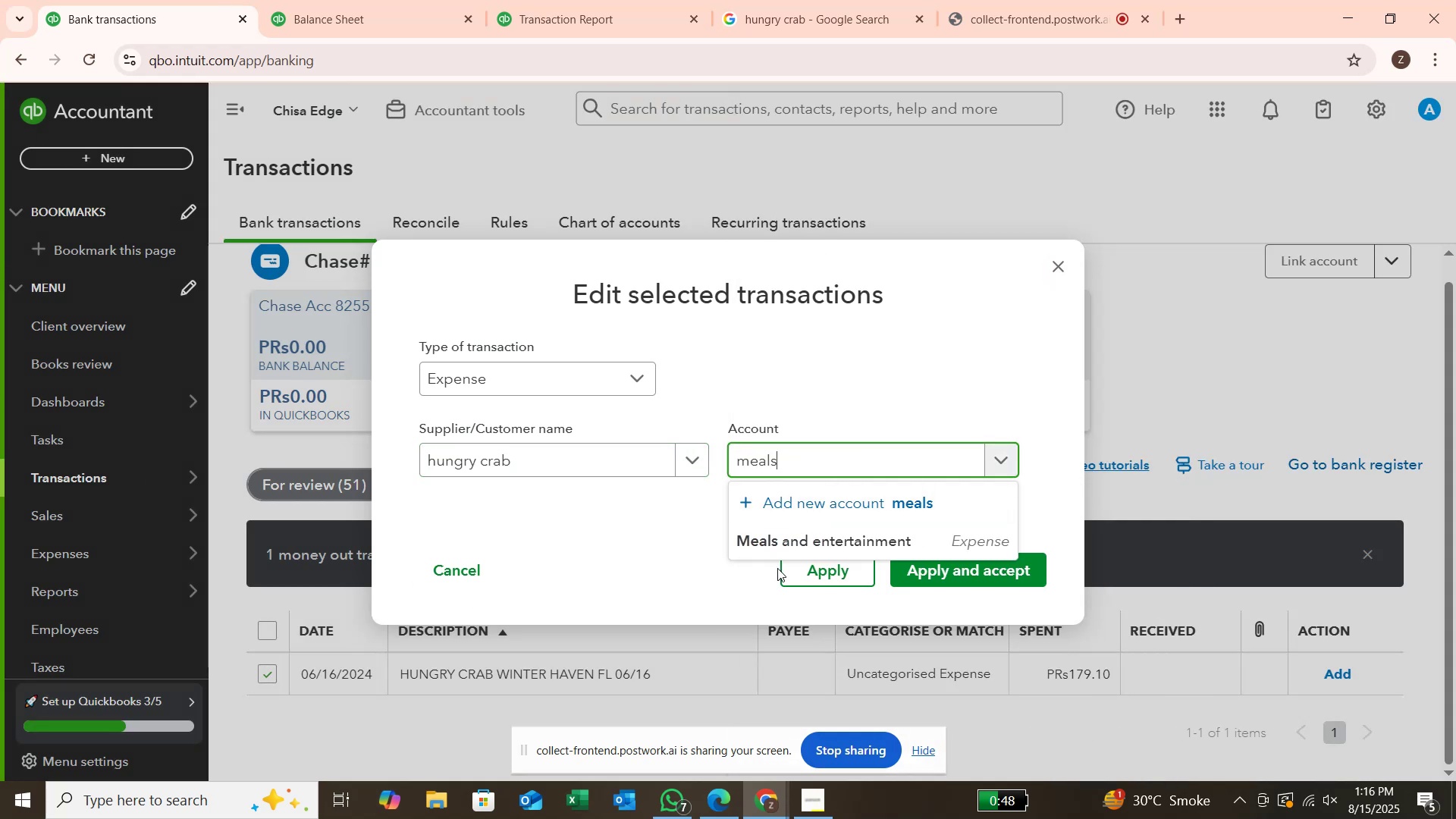 
left_click([802, 543])
 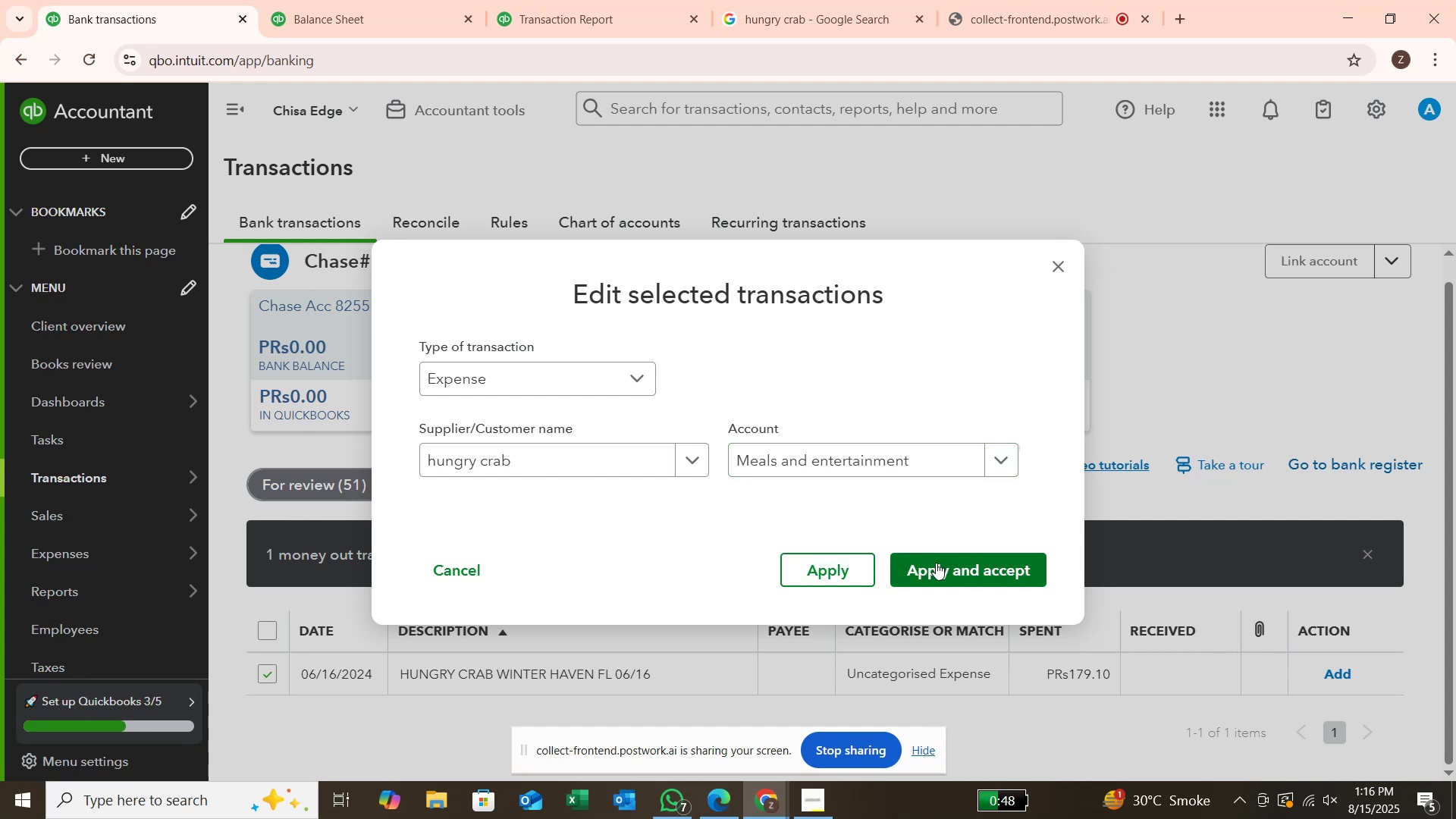 
left_click([936, 563])
 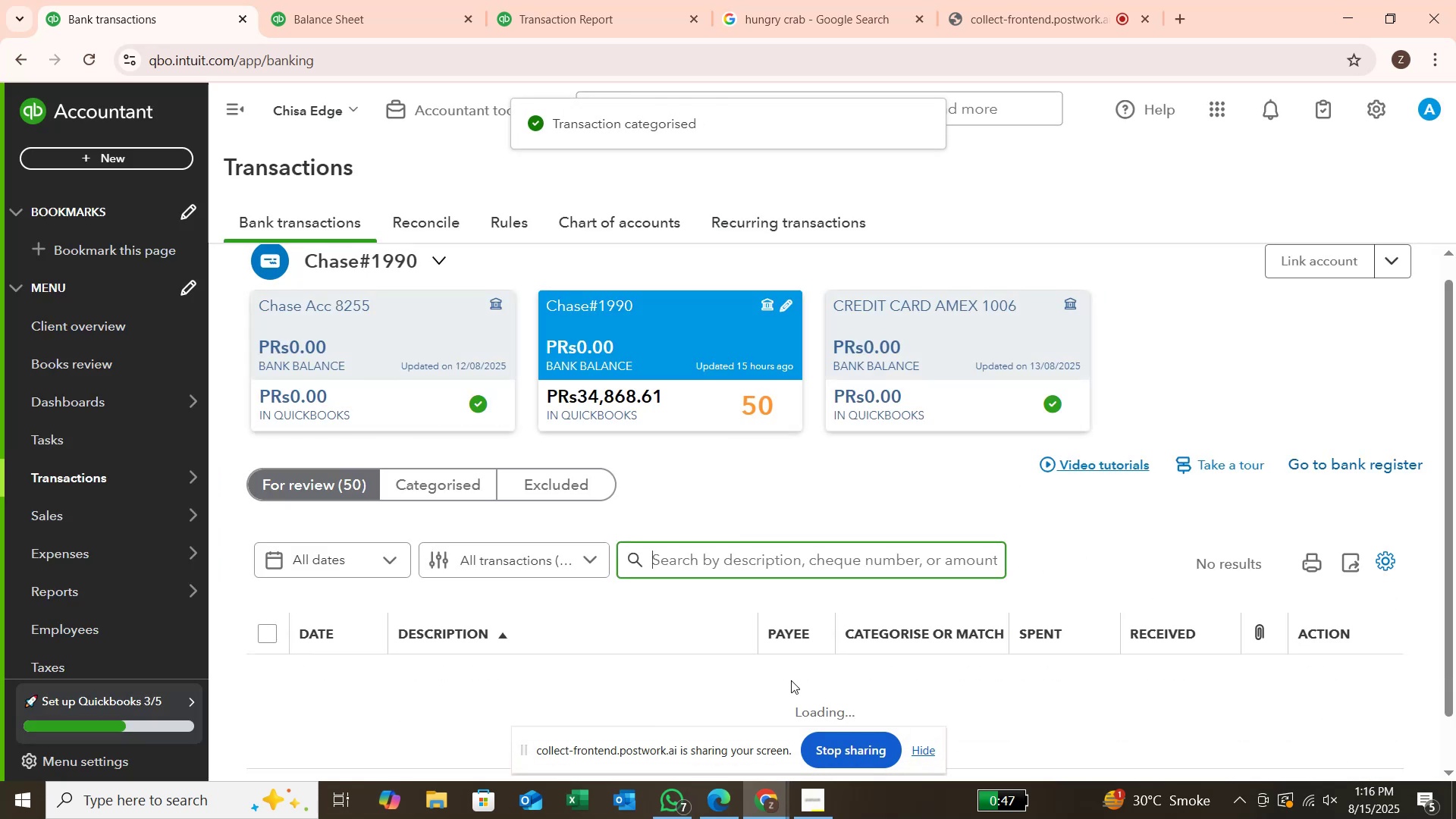 
wait(9.6)
 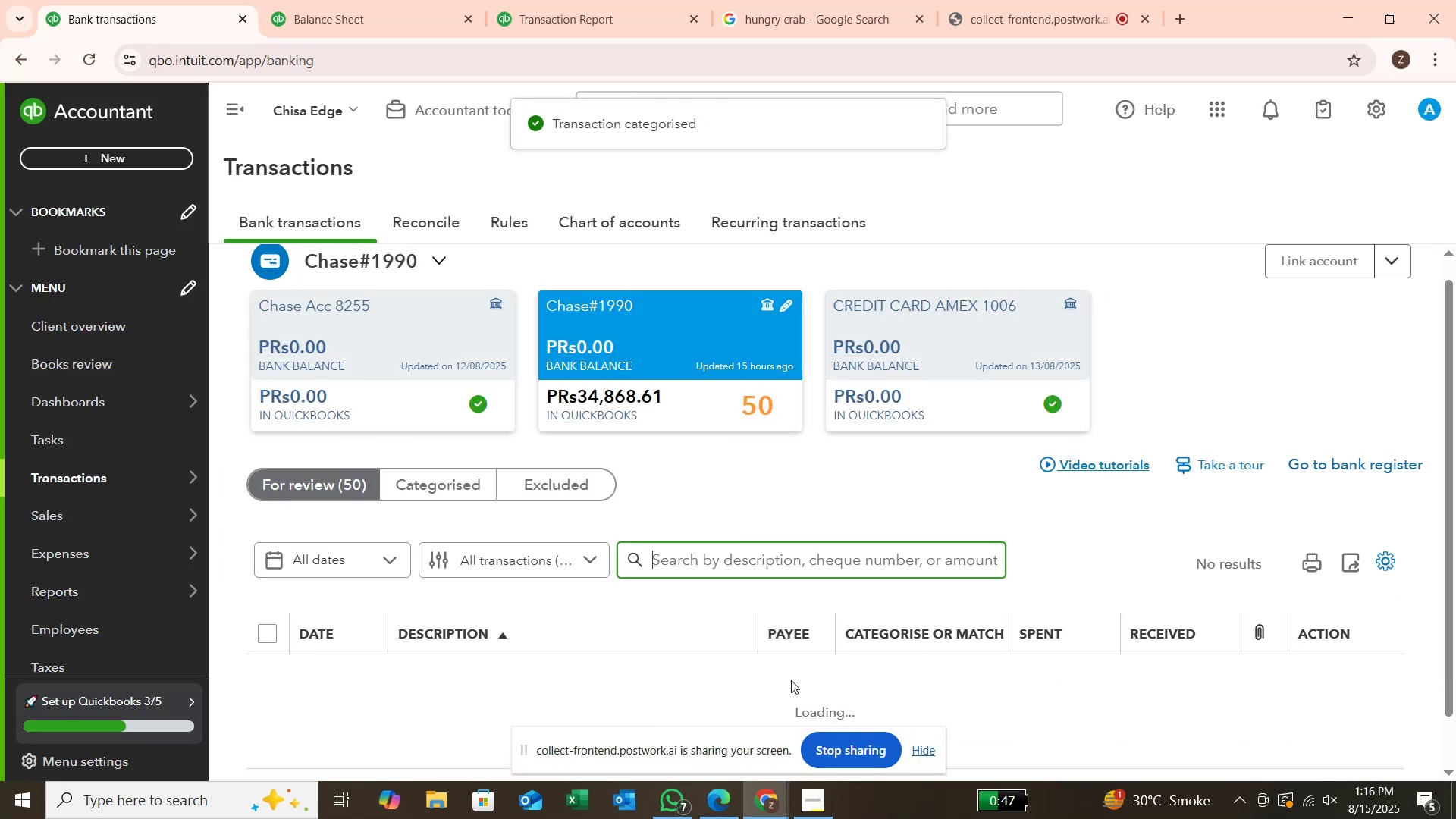 
scroll: coordinate [796, 672], scroll_direction: down, amount: 3.0
 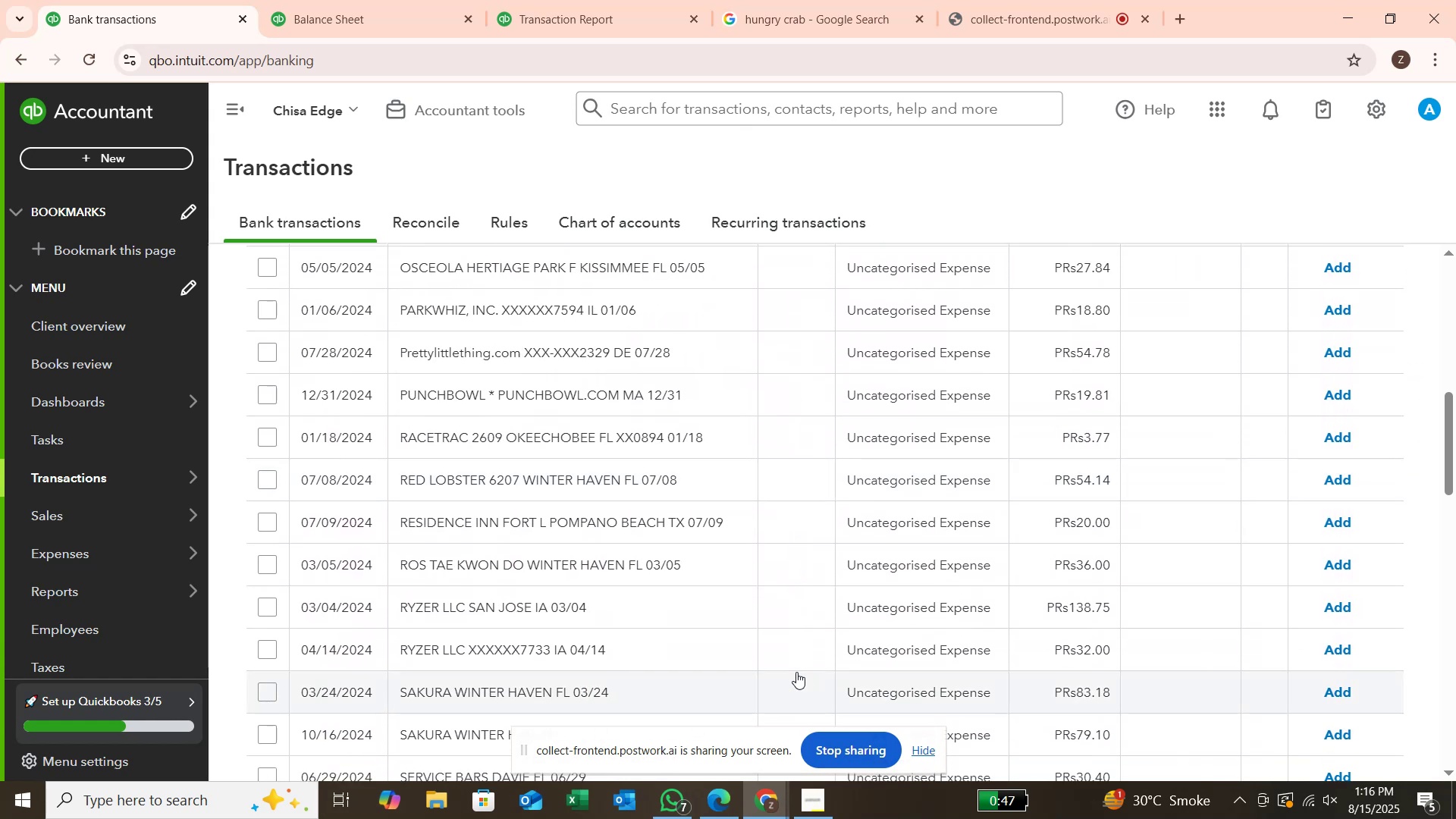 
scroll: coordinate [790, 662], scroll_direction: up, amount: 8.0
 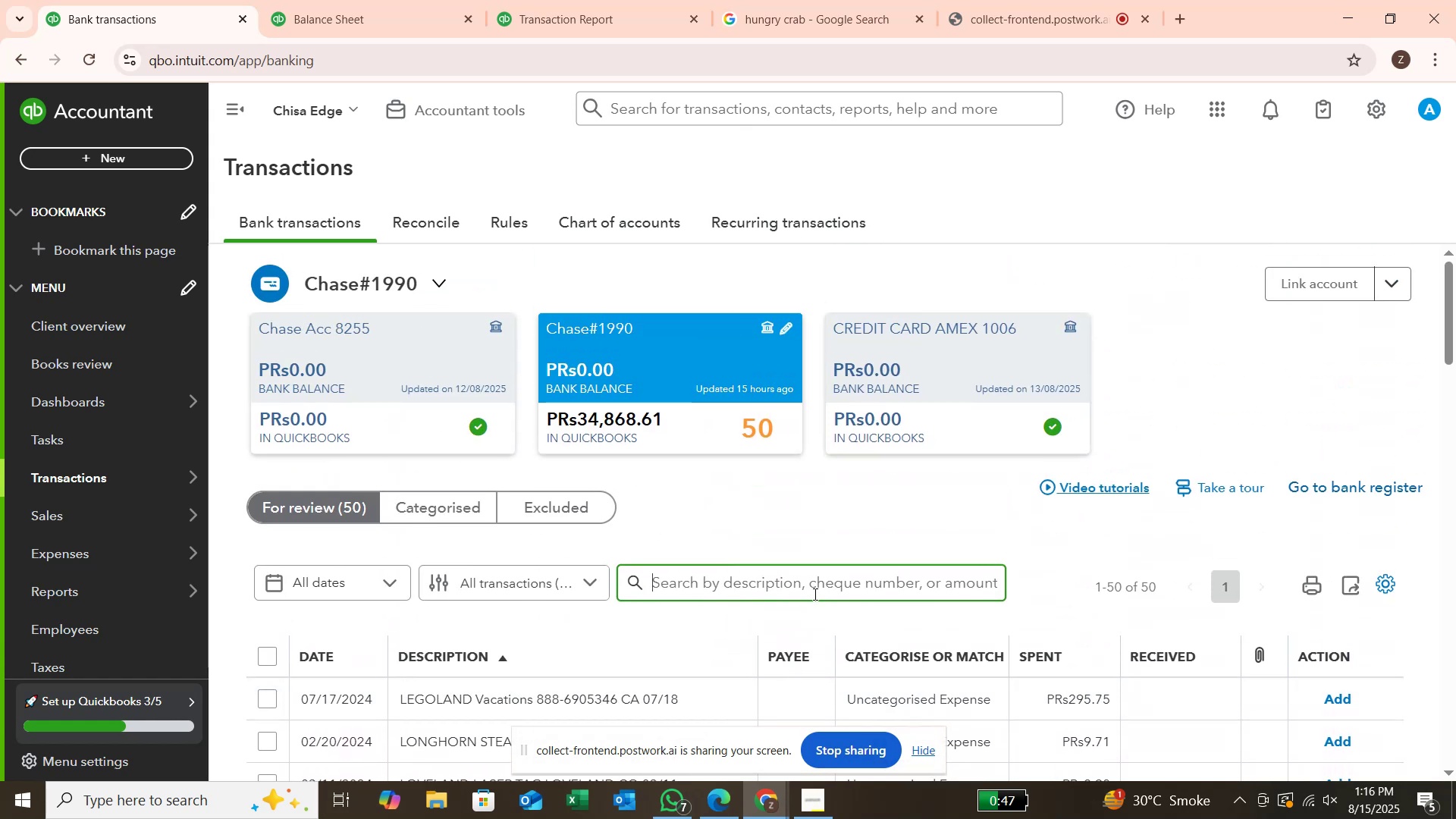 
left_click([817, 583])
 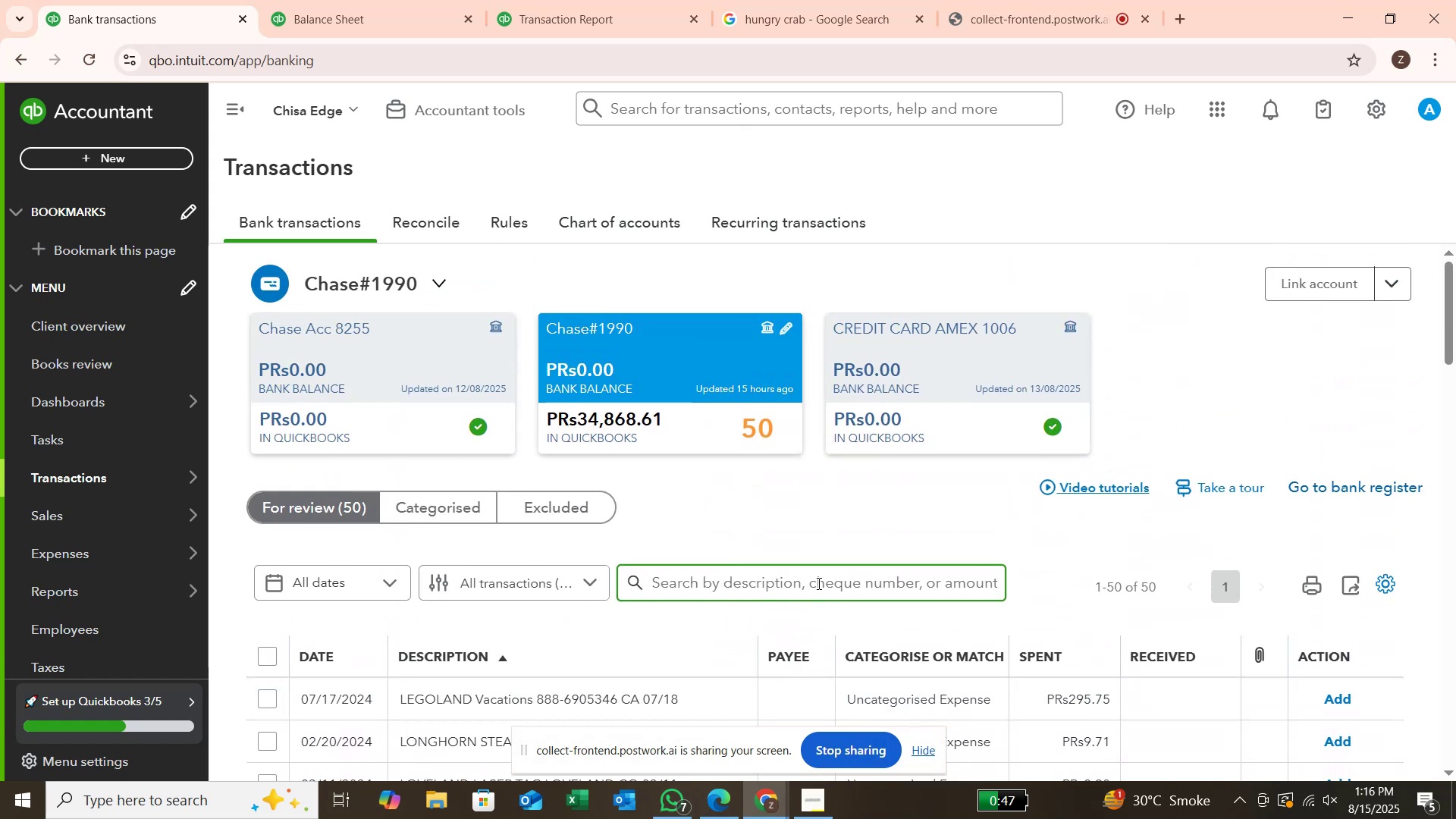 
type(ryx)
key(Backspace)
type(z)
 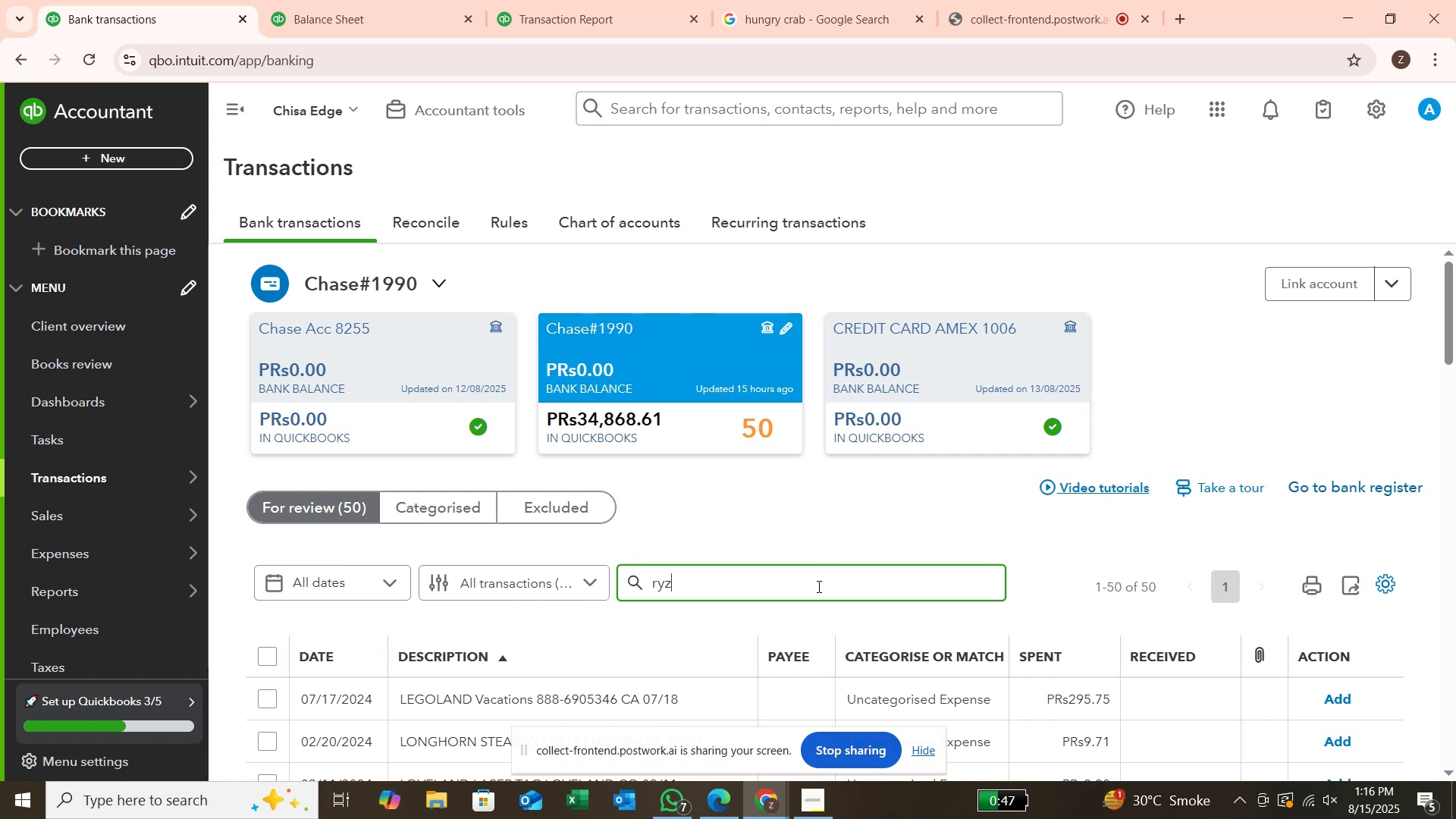 
key(Enter)
 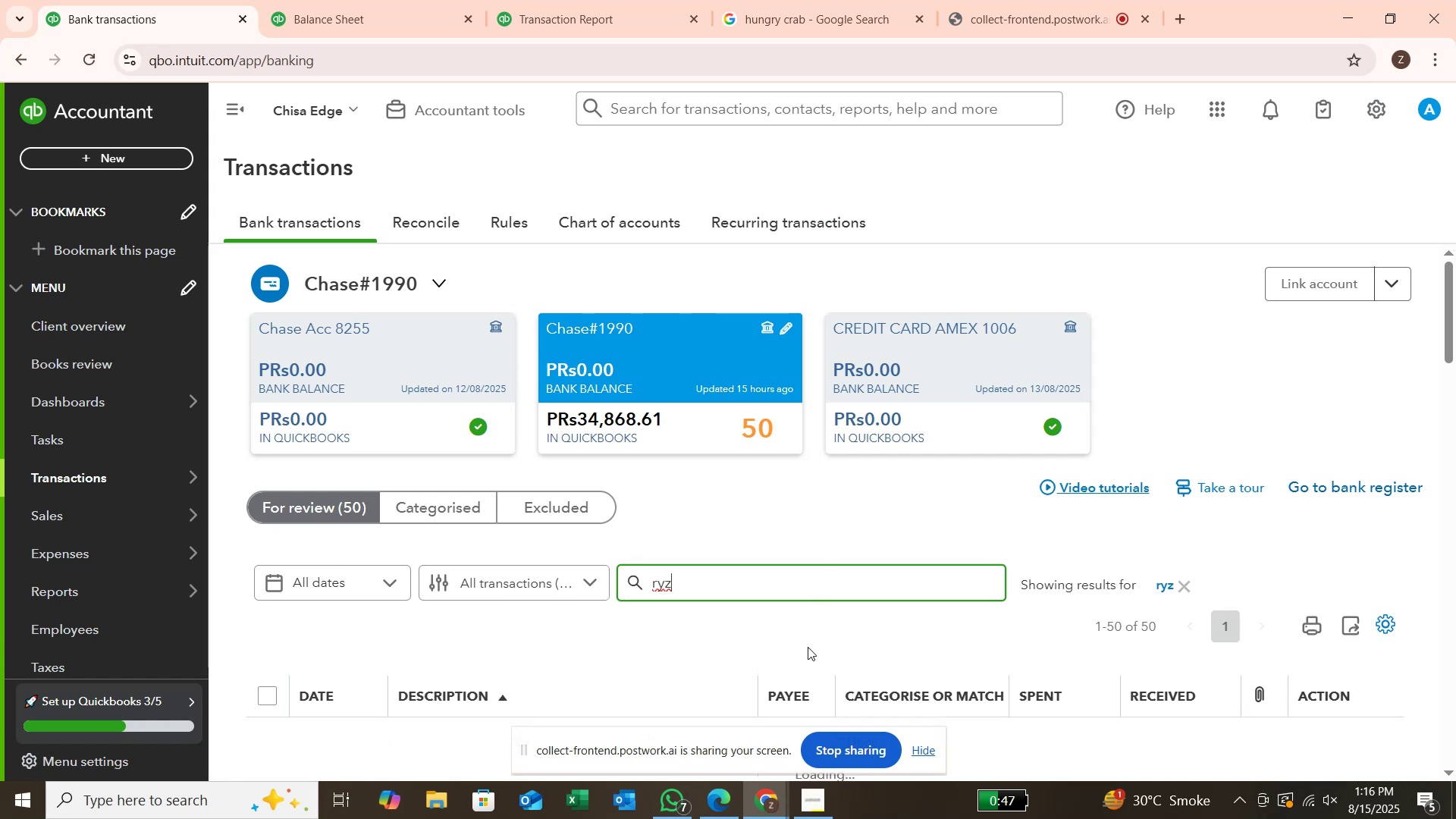 
scroll: coordinate [808, 647], scroll_direction: down, amount: 3.0
 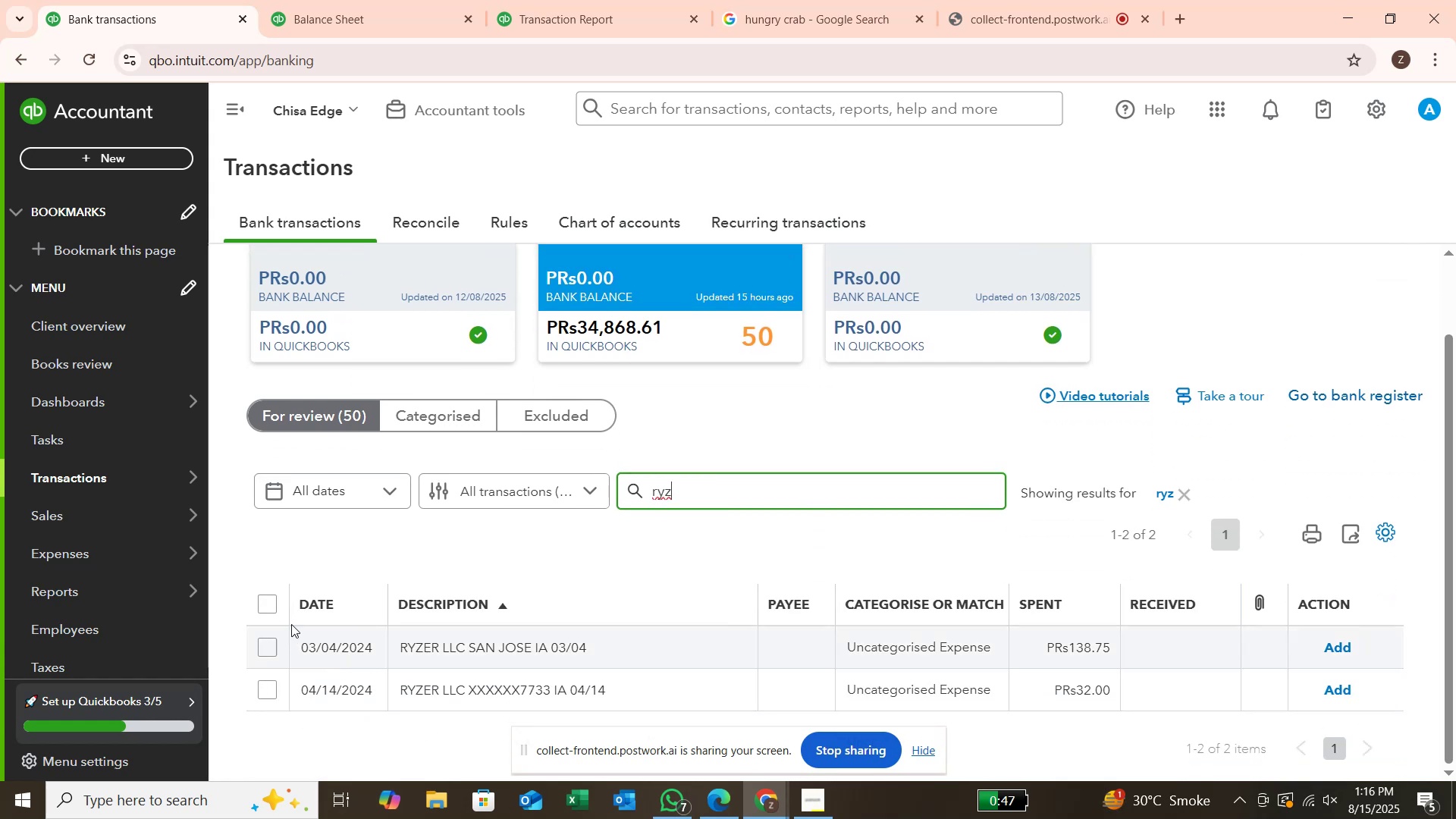 
left_click([267, 612])
 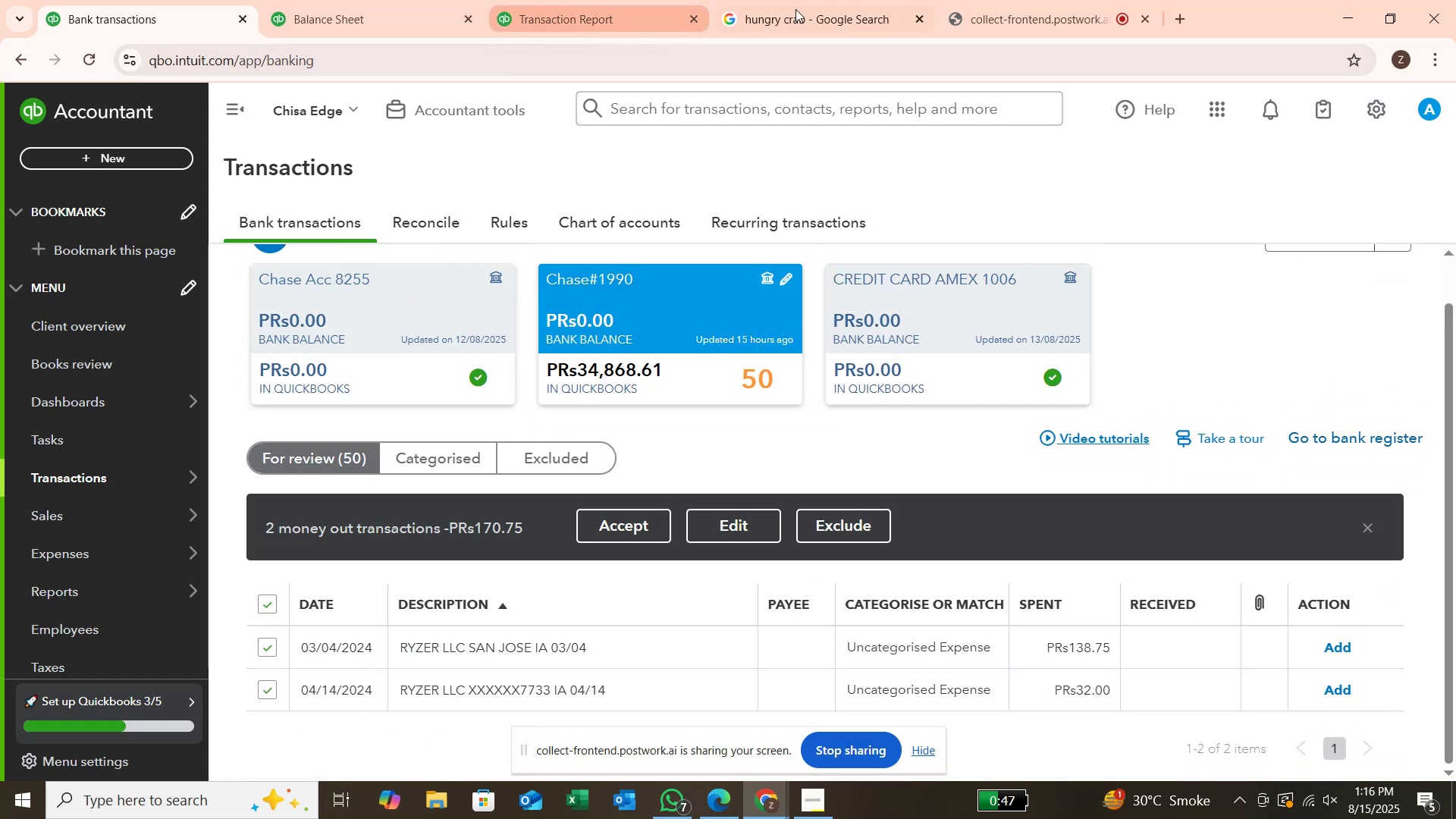 
left_click([801, 8])
 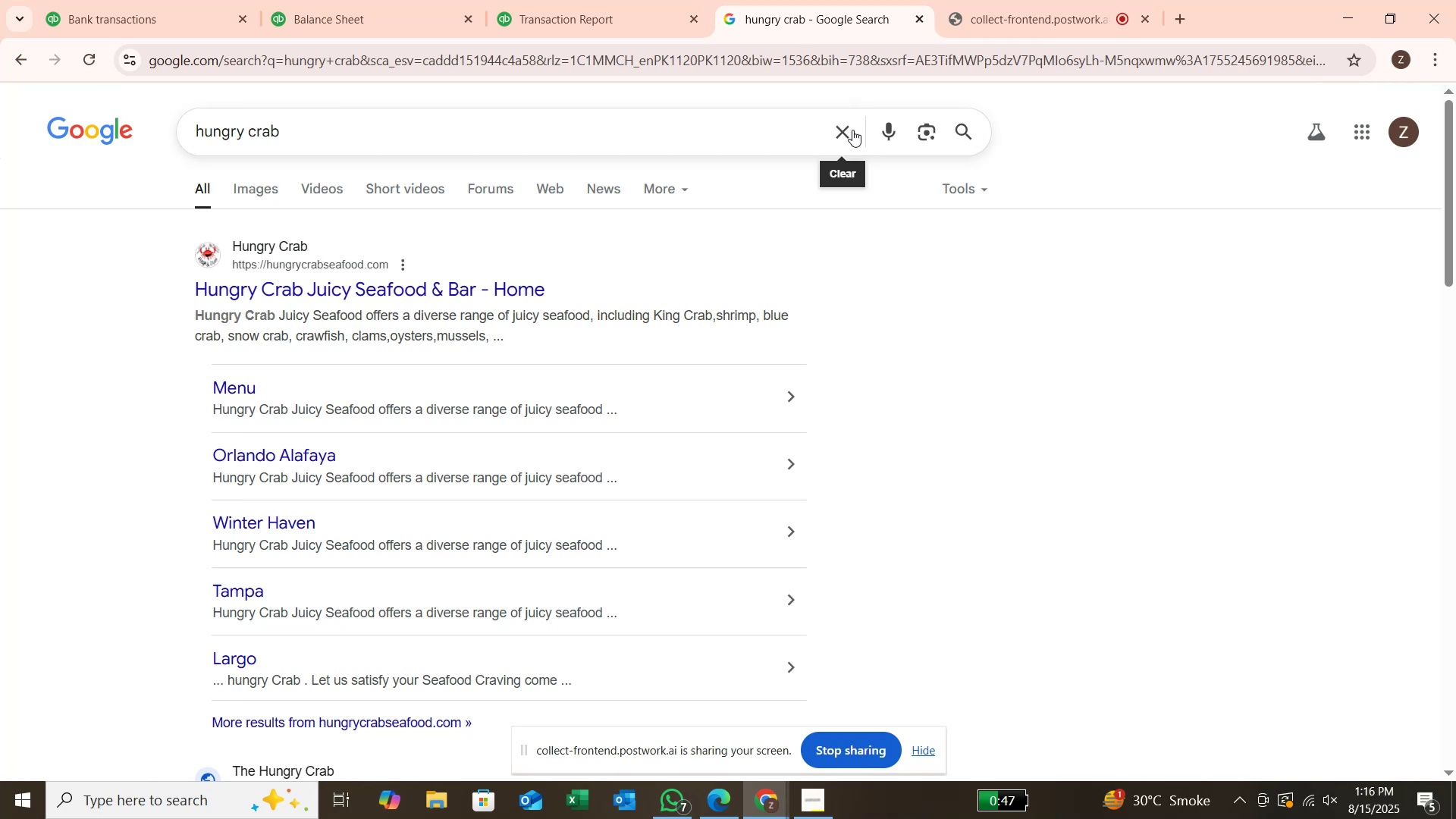 
left_click([849, 133])
 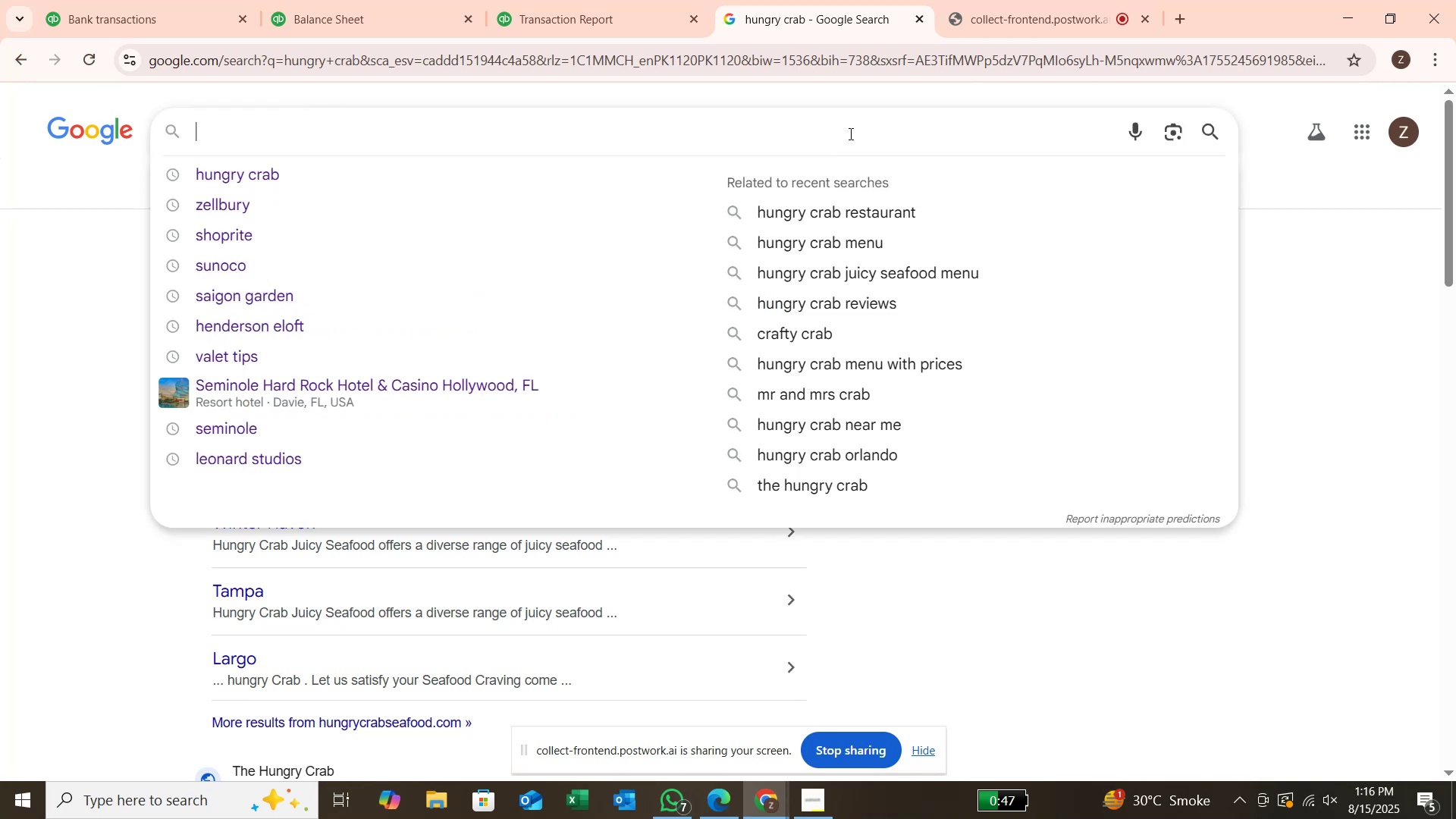 
type(ryzer llc)
 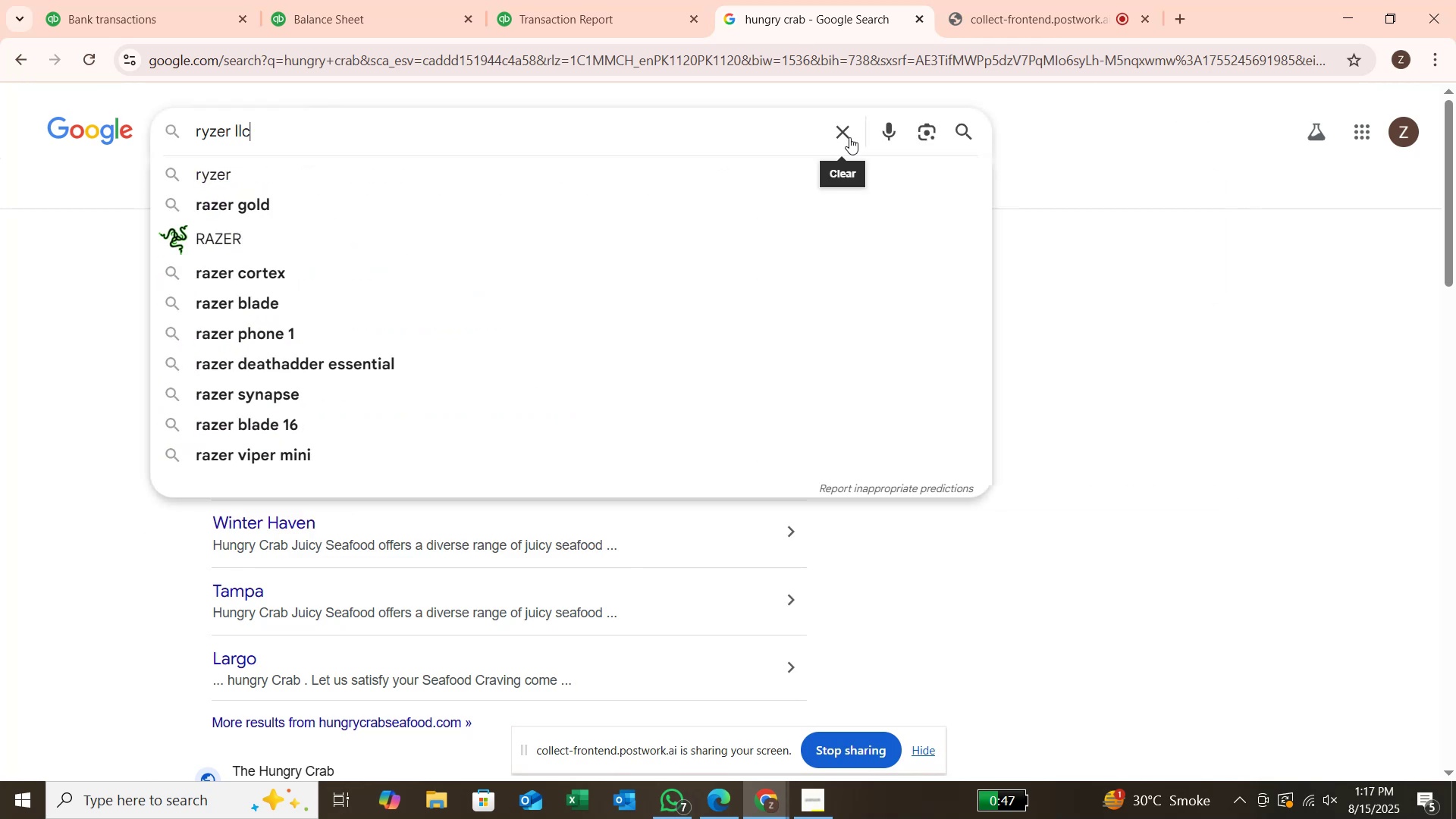 
key(Enter)
 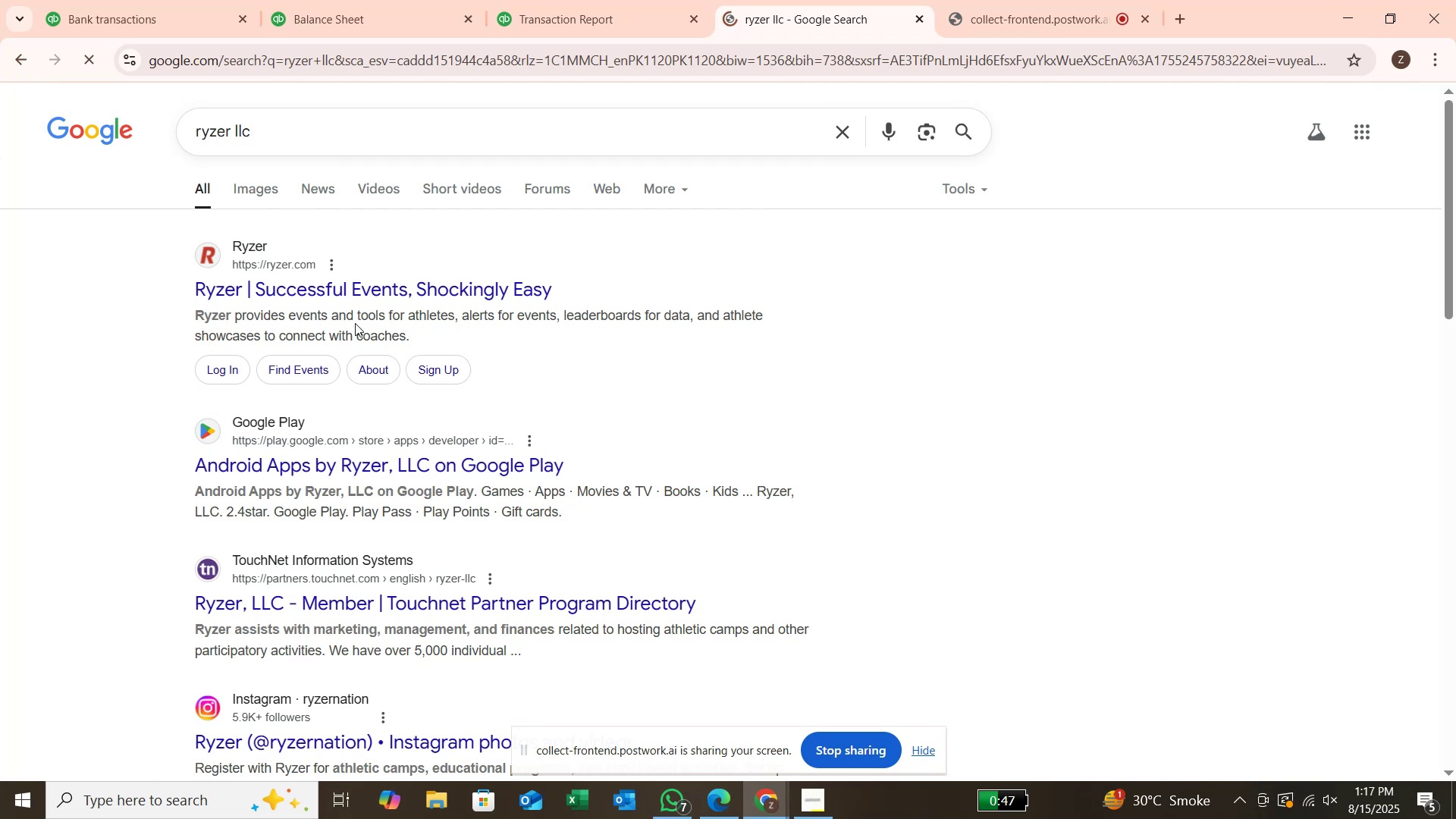 
wait(6.48)
 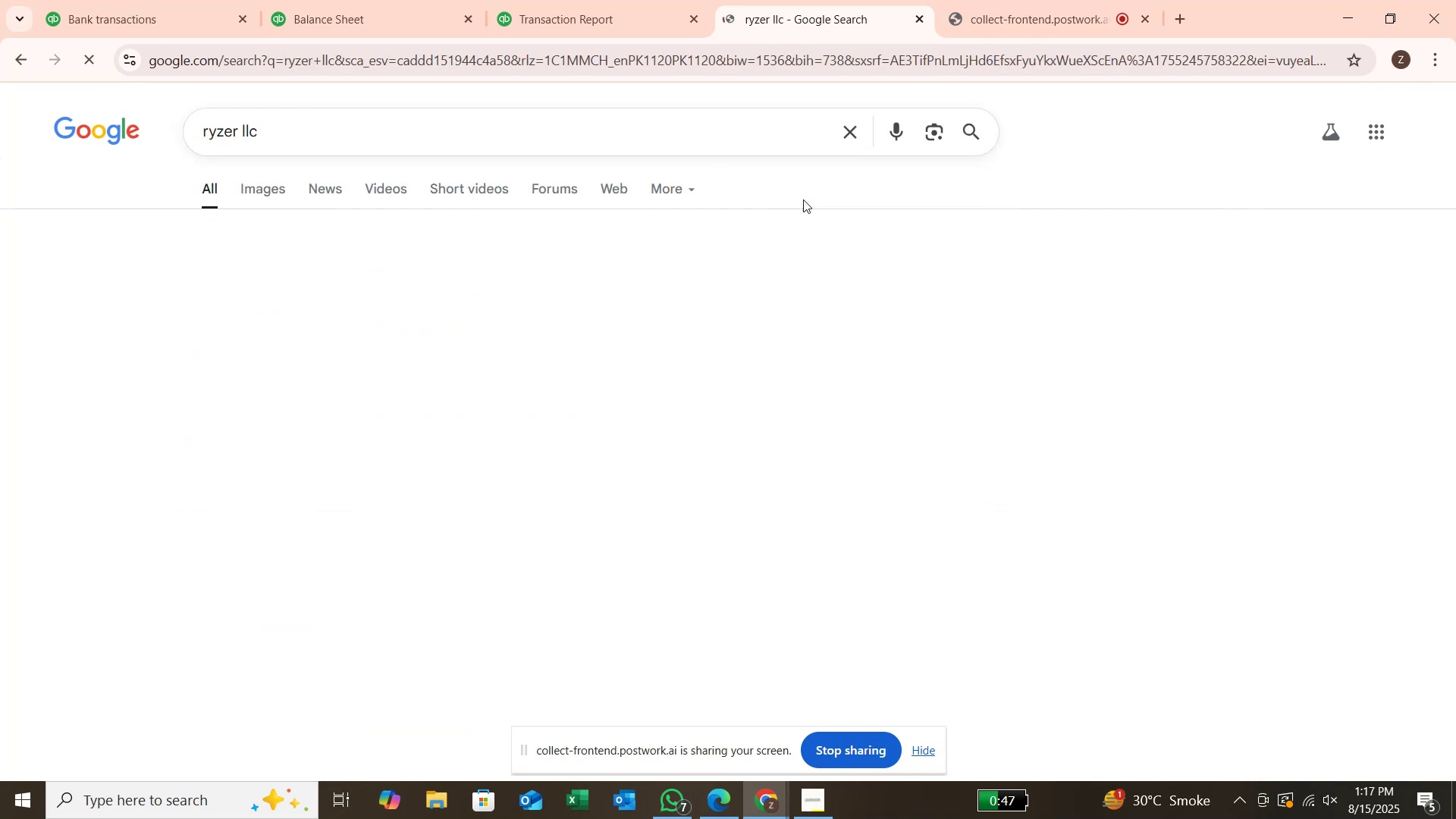 
left_click([133, 8])
 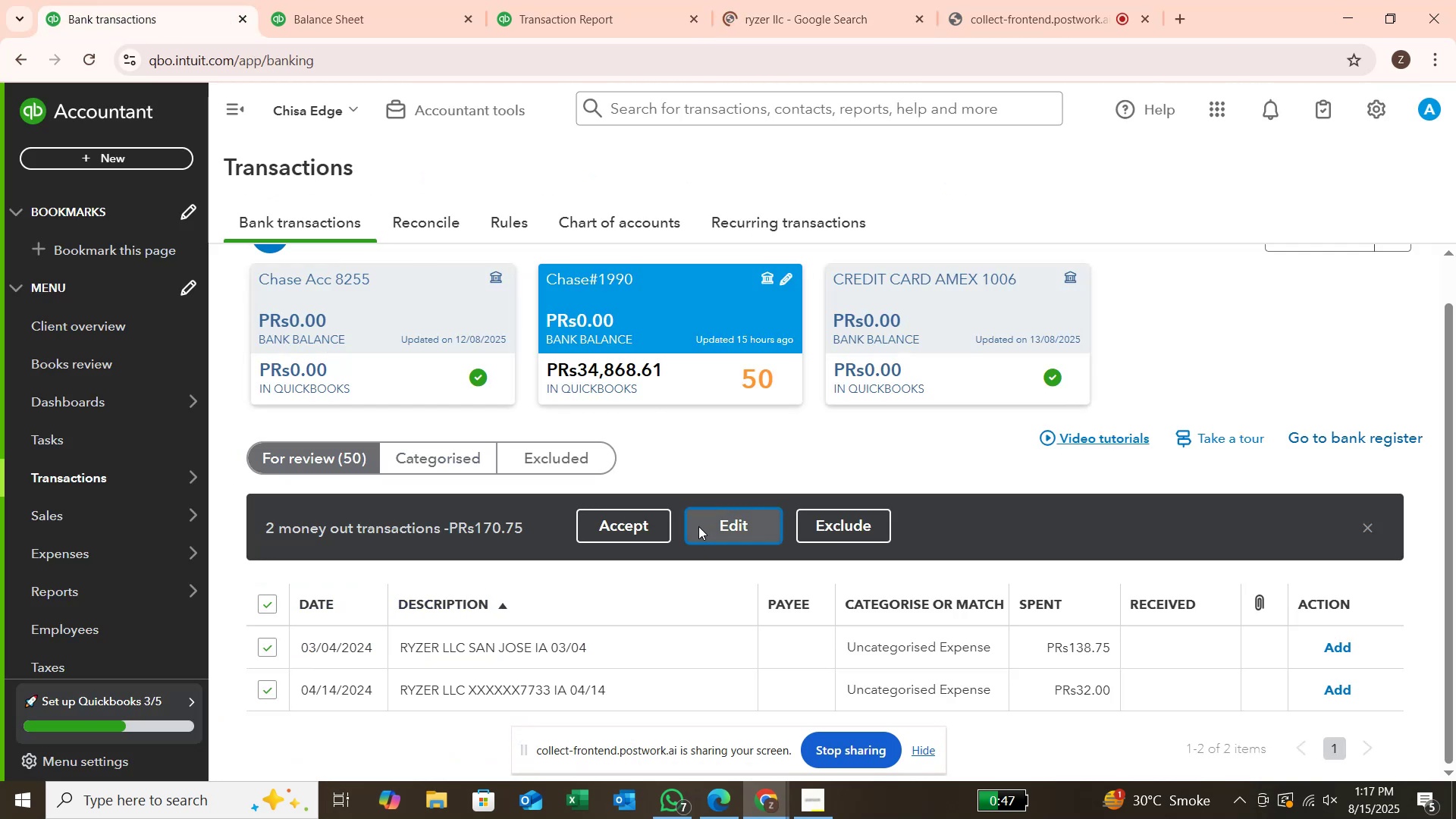 
left_click([636, 374])
 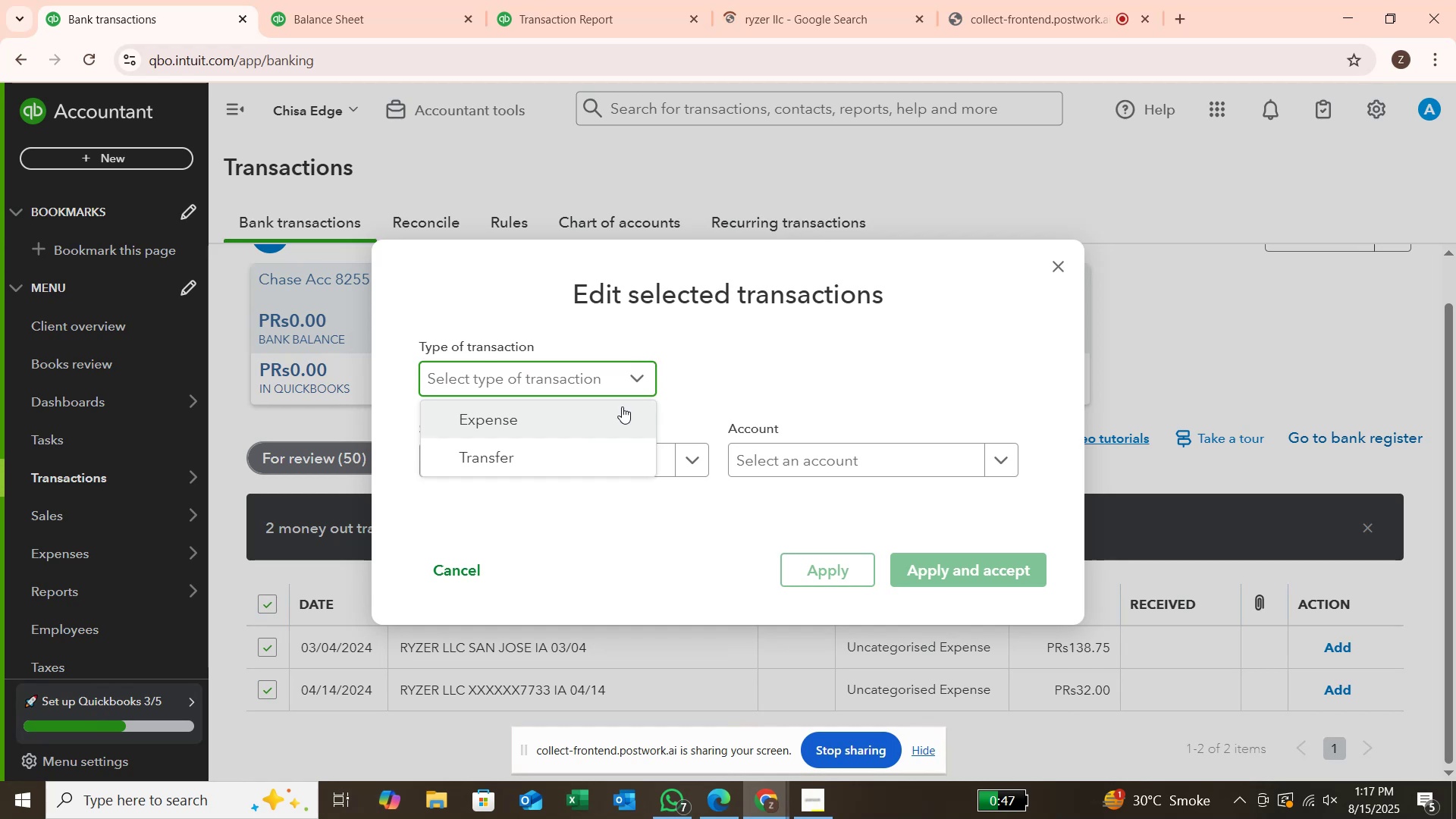 
left_click([622, 406])
 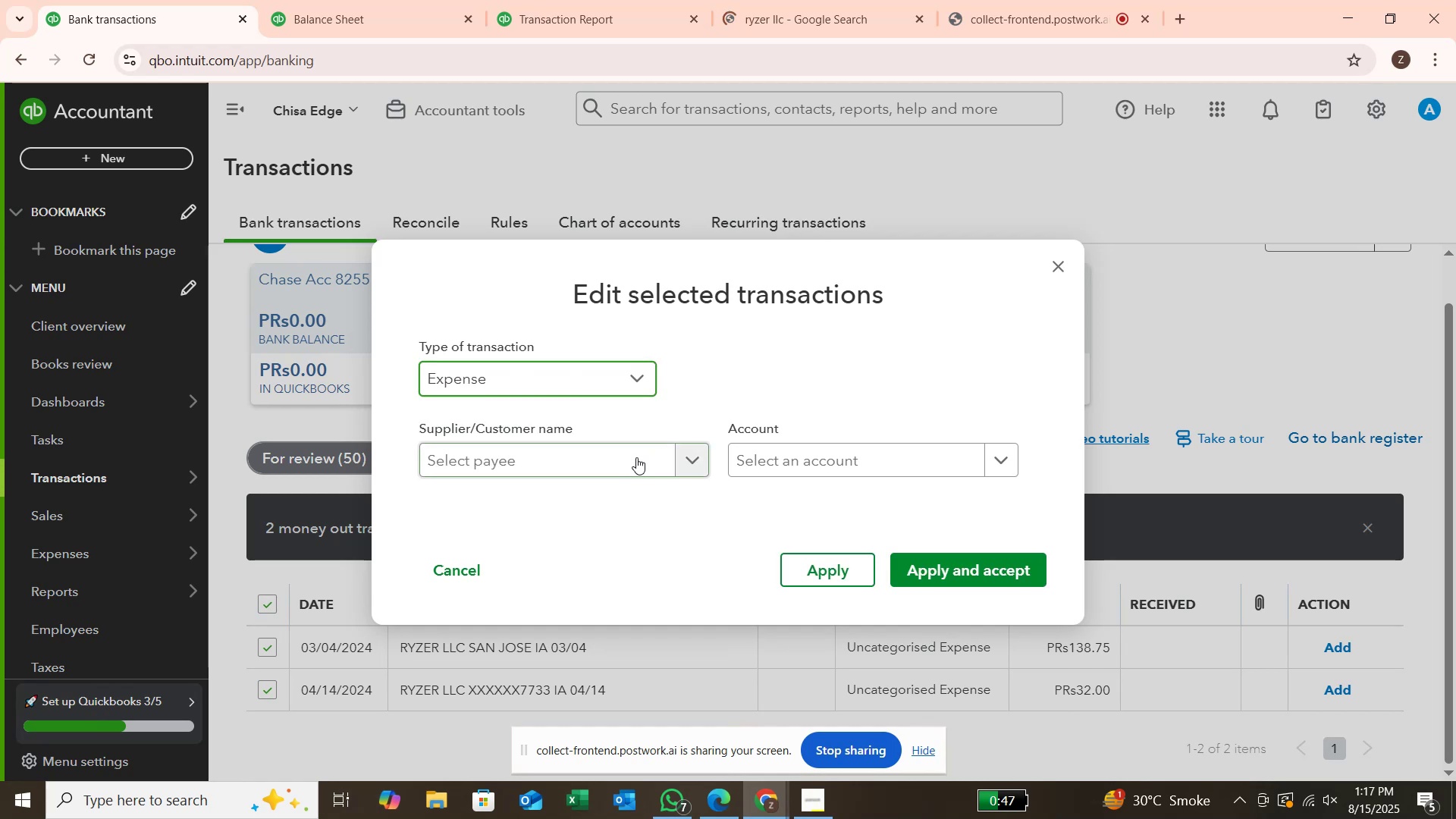 
left_click([638, 459])
 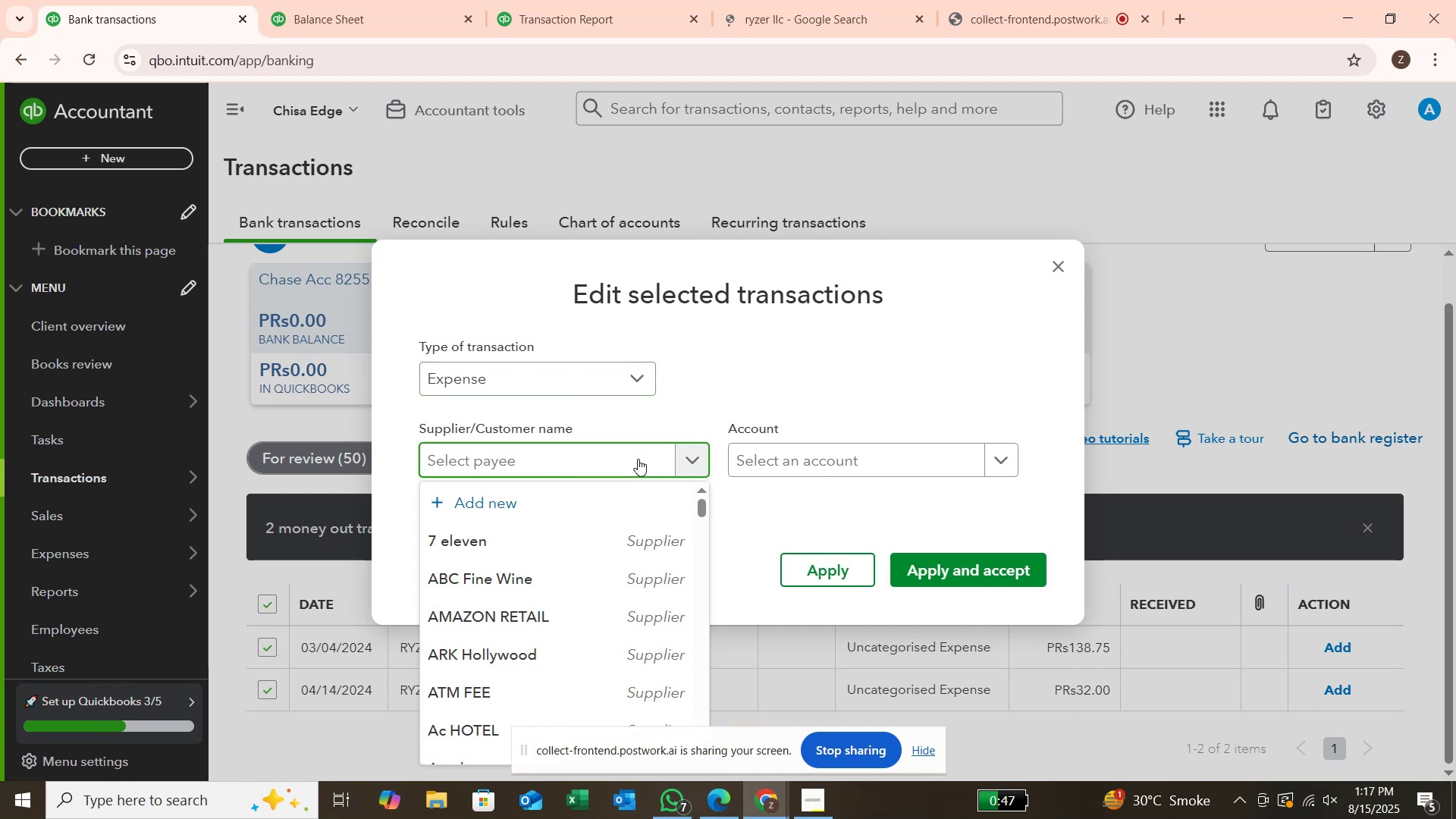 
type(p)
key(Backspace)
type(ryzer)
 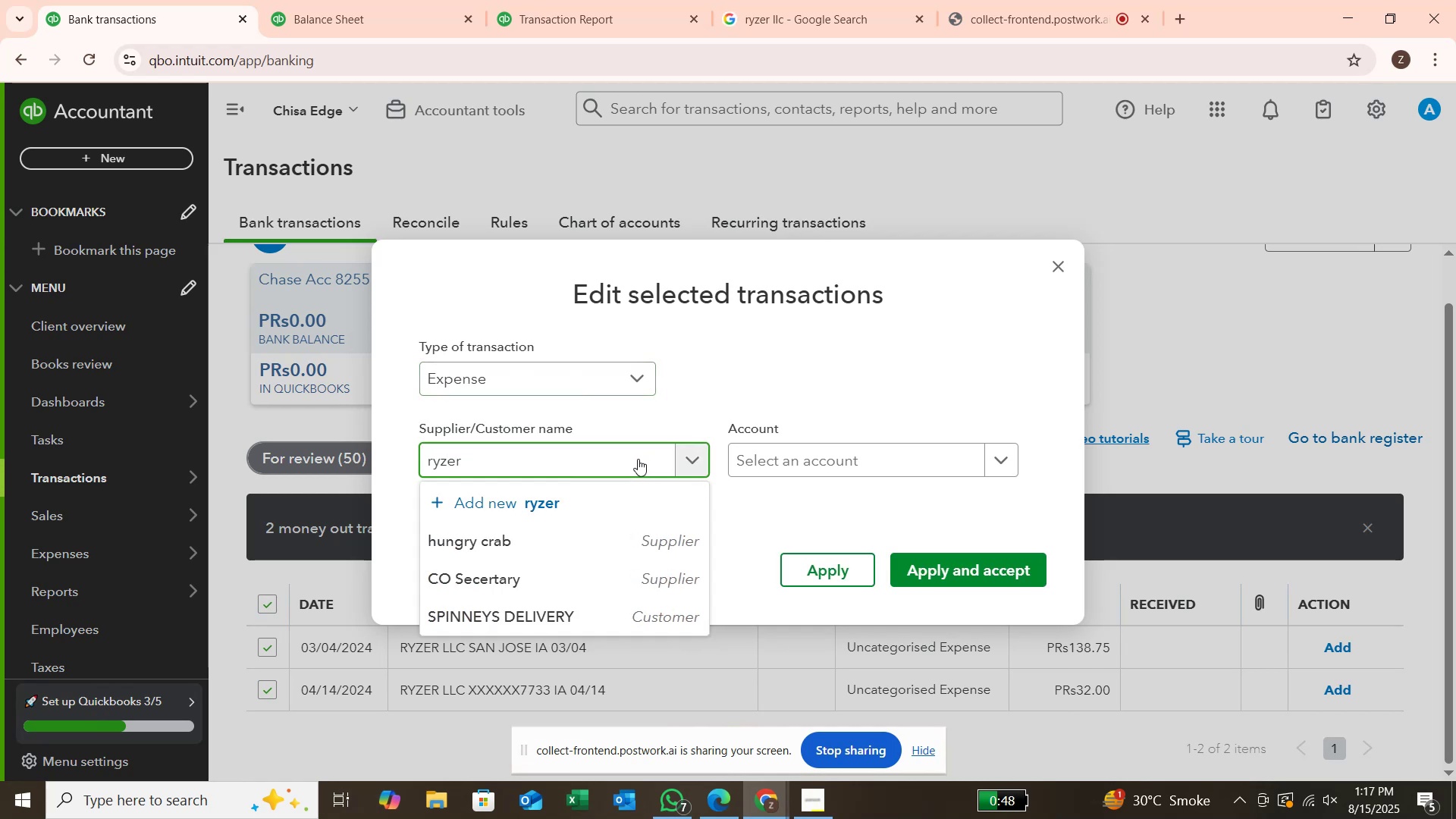 
key(Enter)
 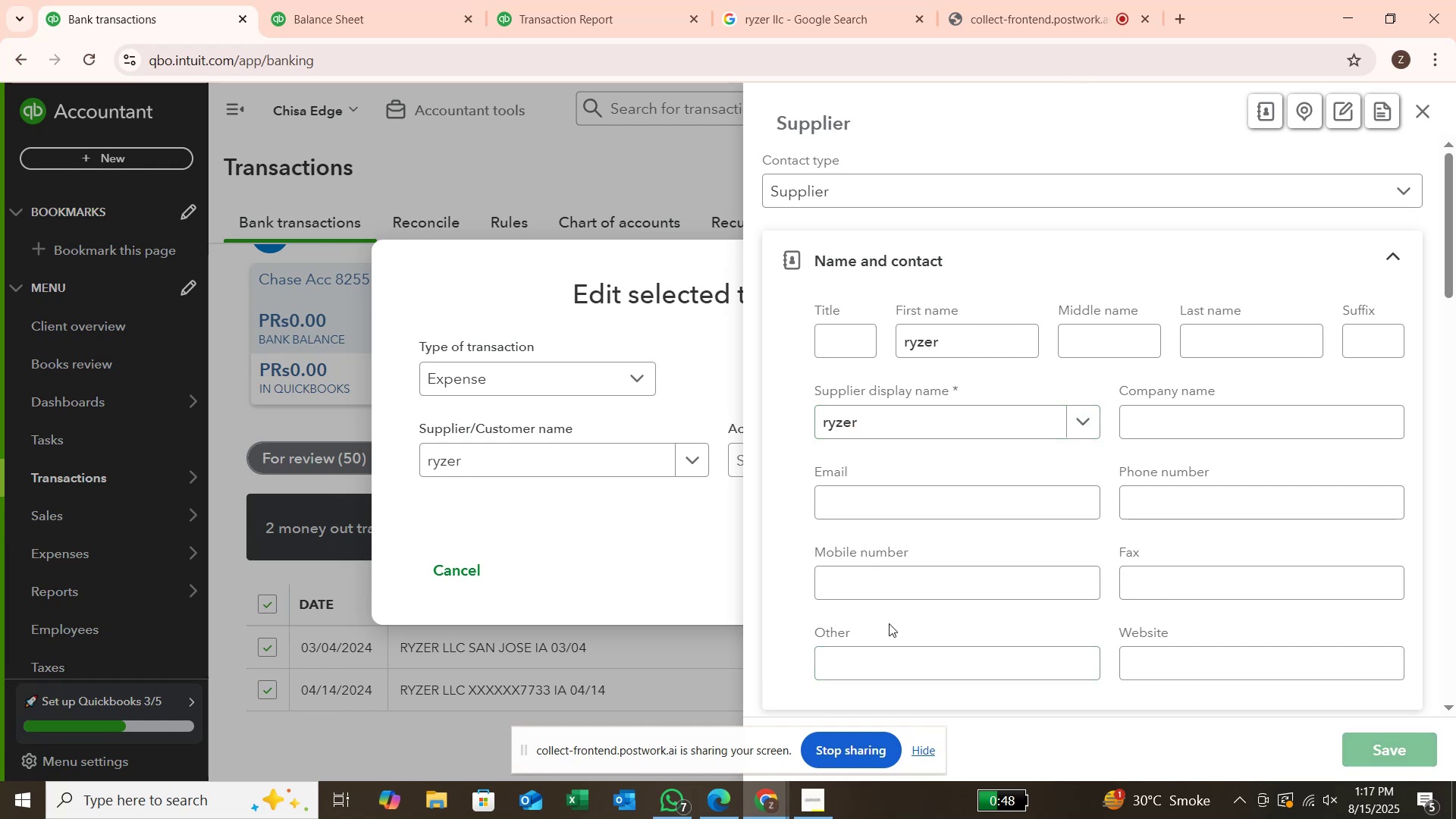 
left_click([763, 460])
 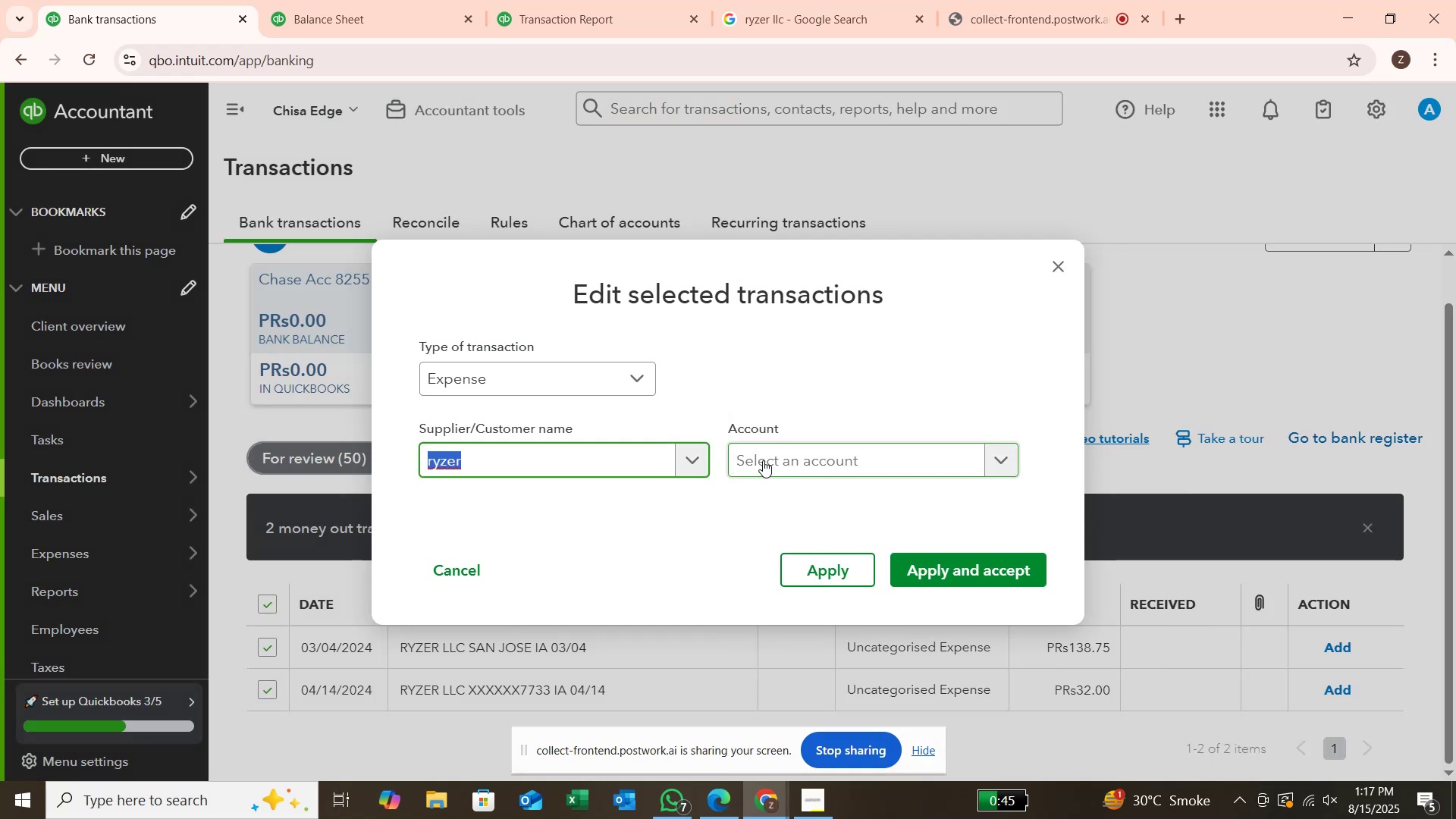 
left_click([764, 460])
 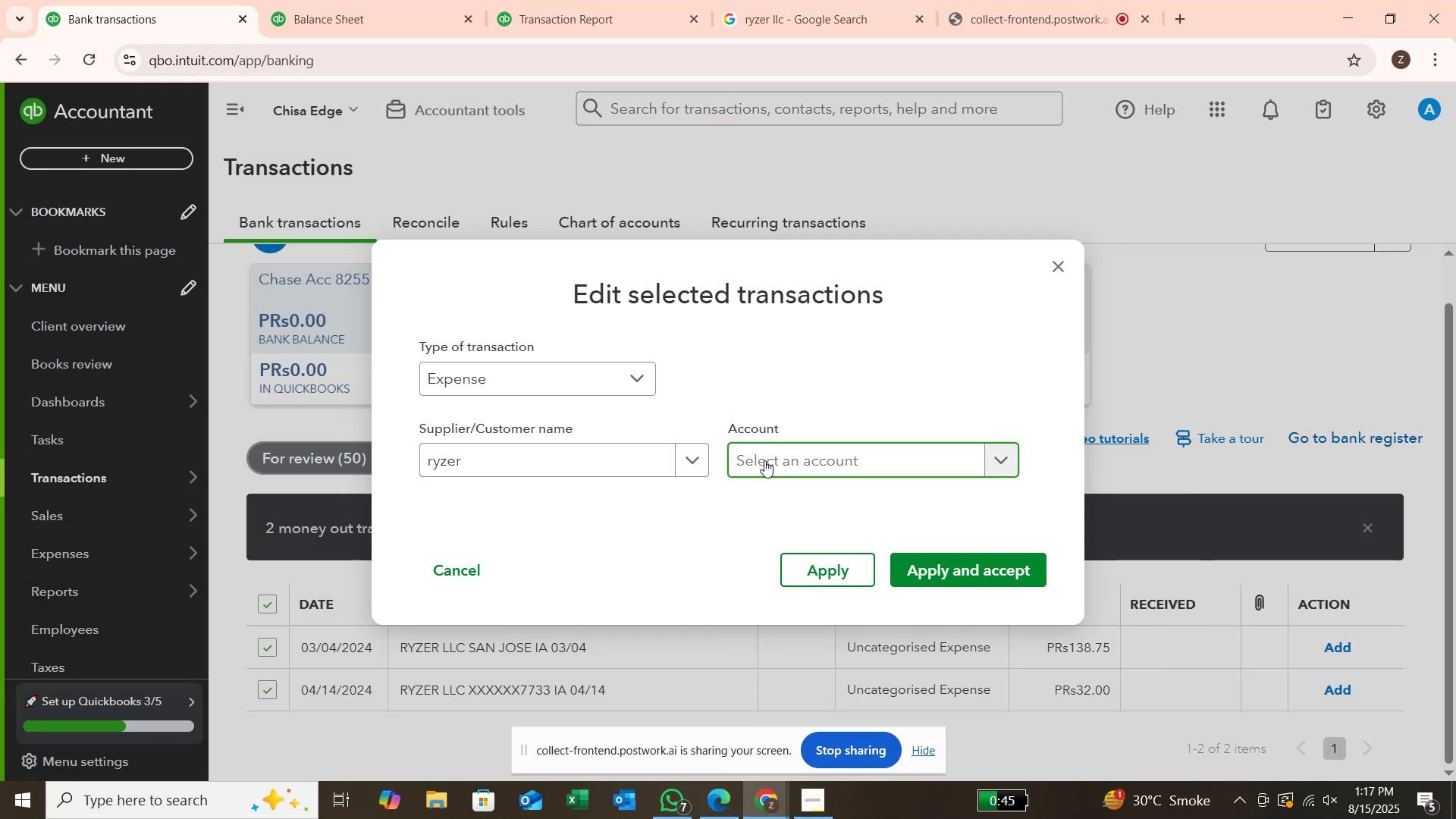 
left_click([764, 460])
 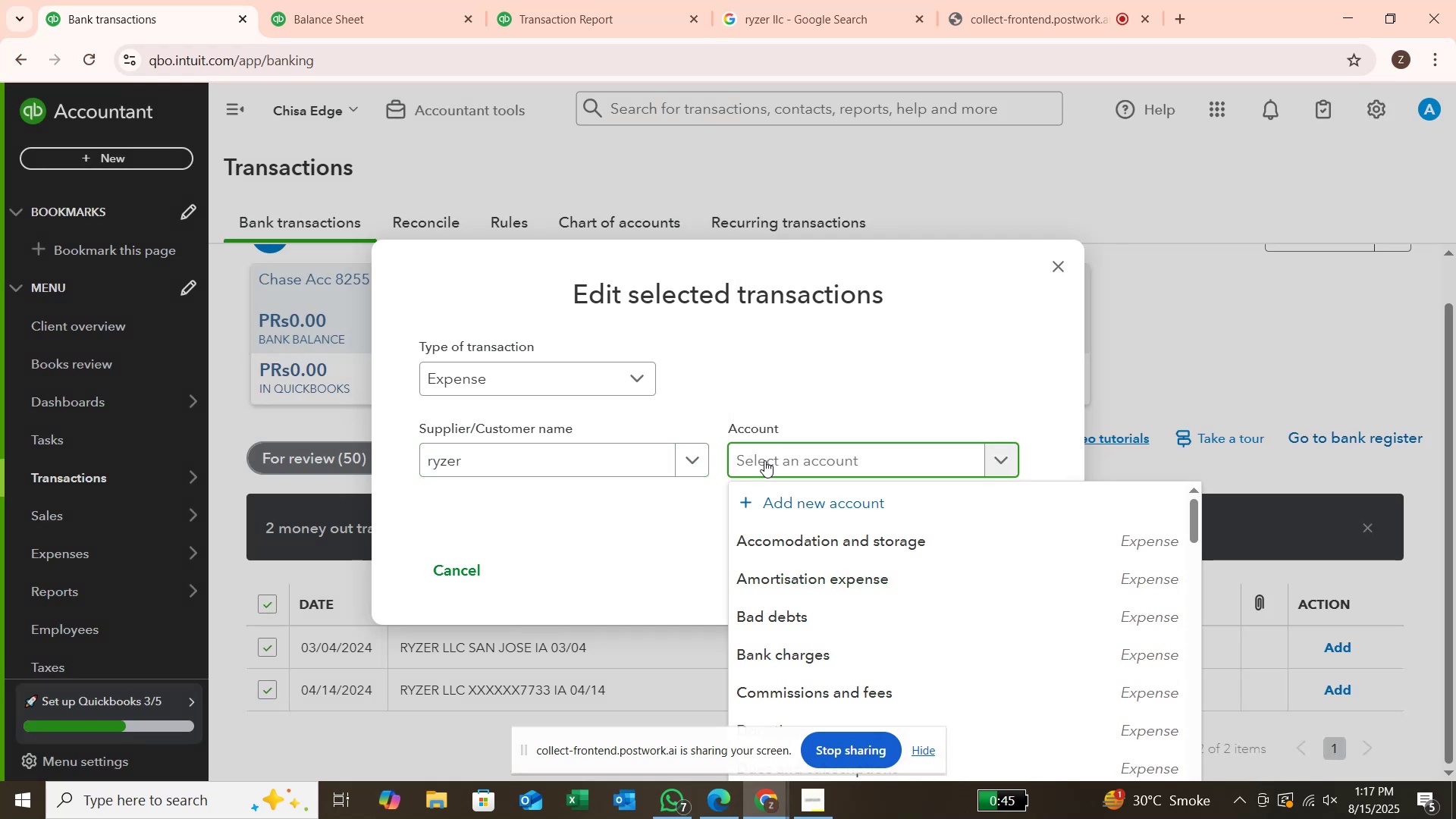 
type(ser)
 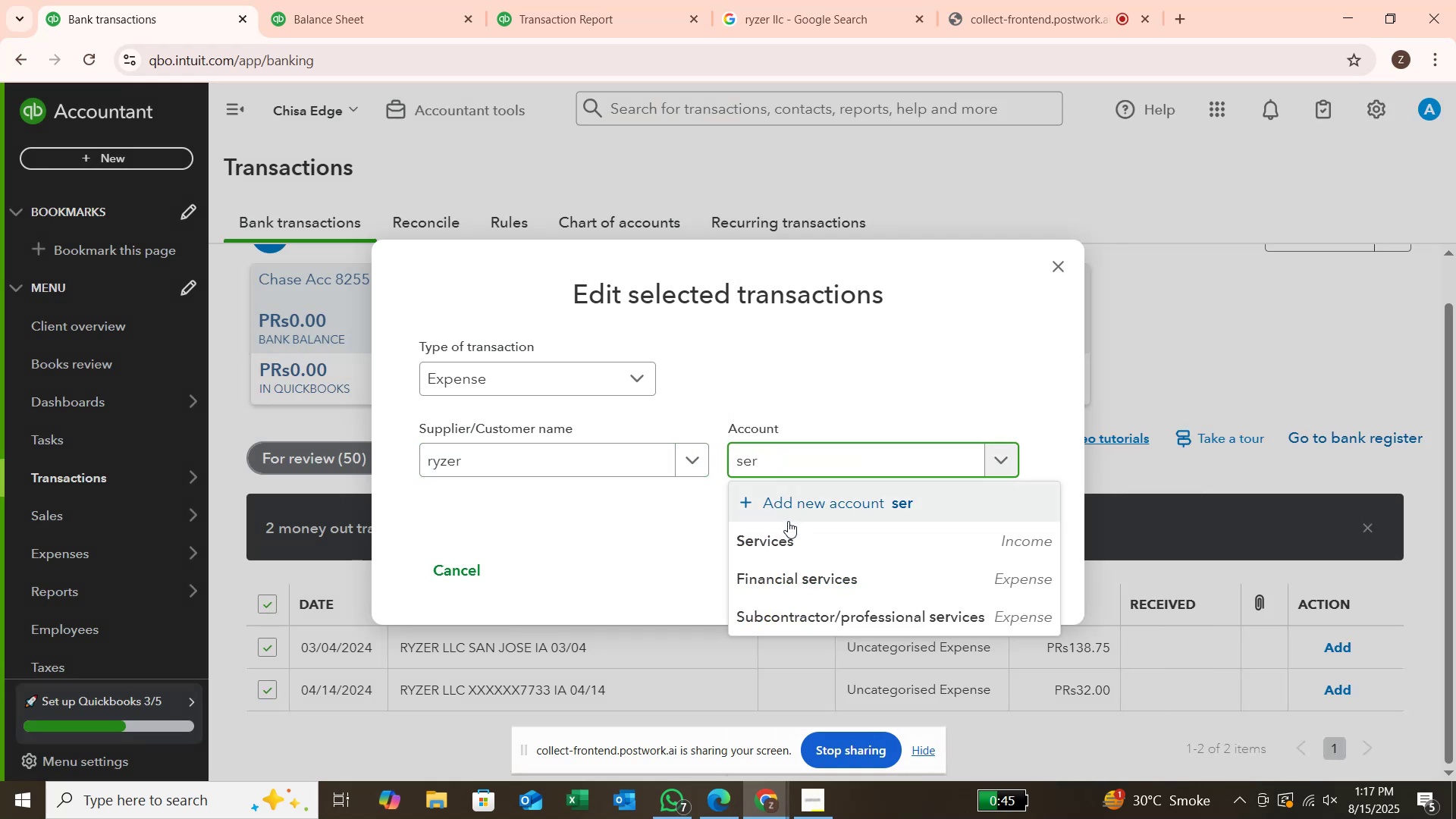 
left_click([793, 535])
 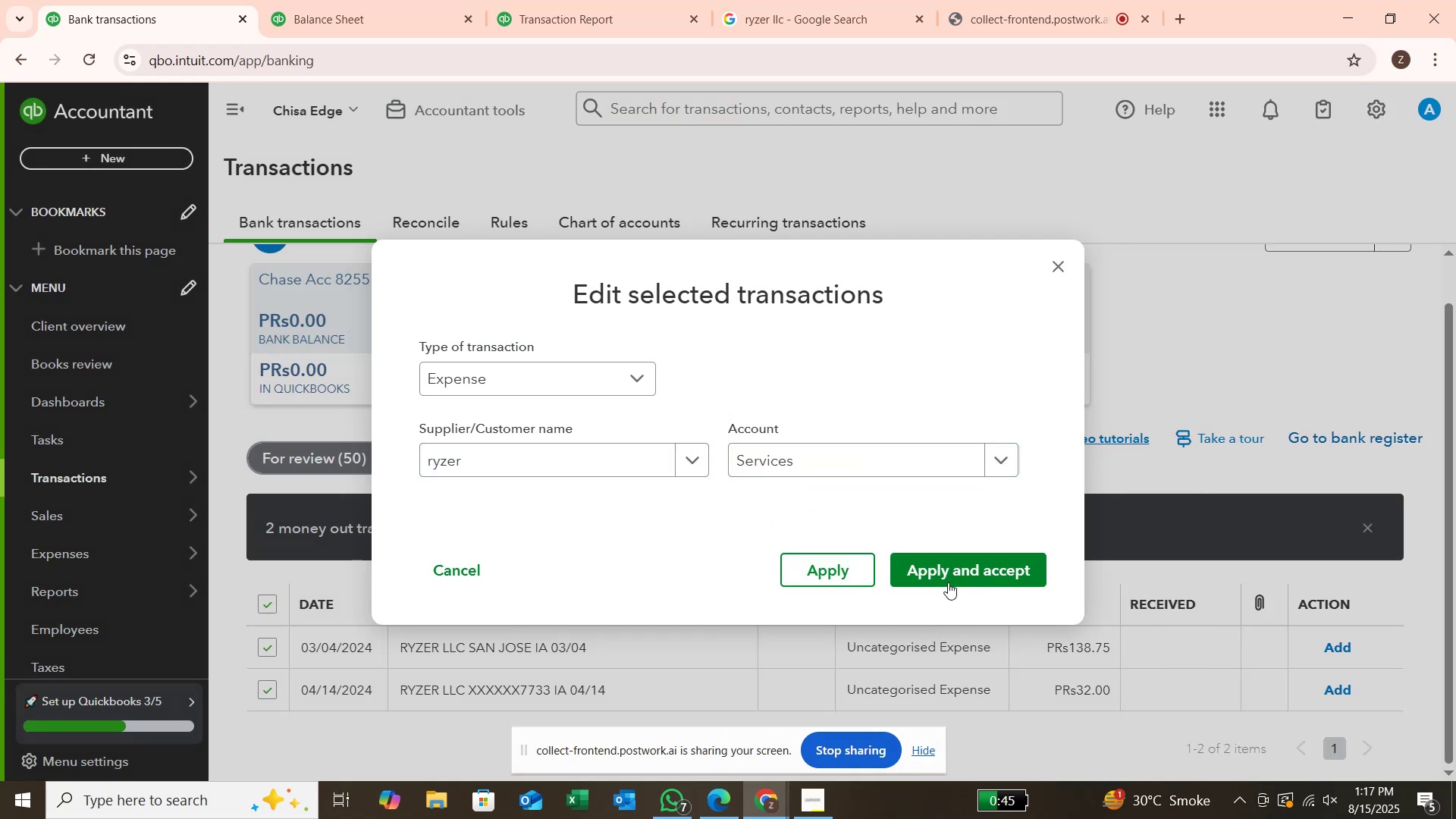 
left_click([954, 573])
 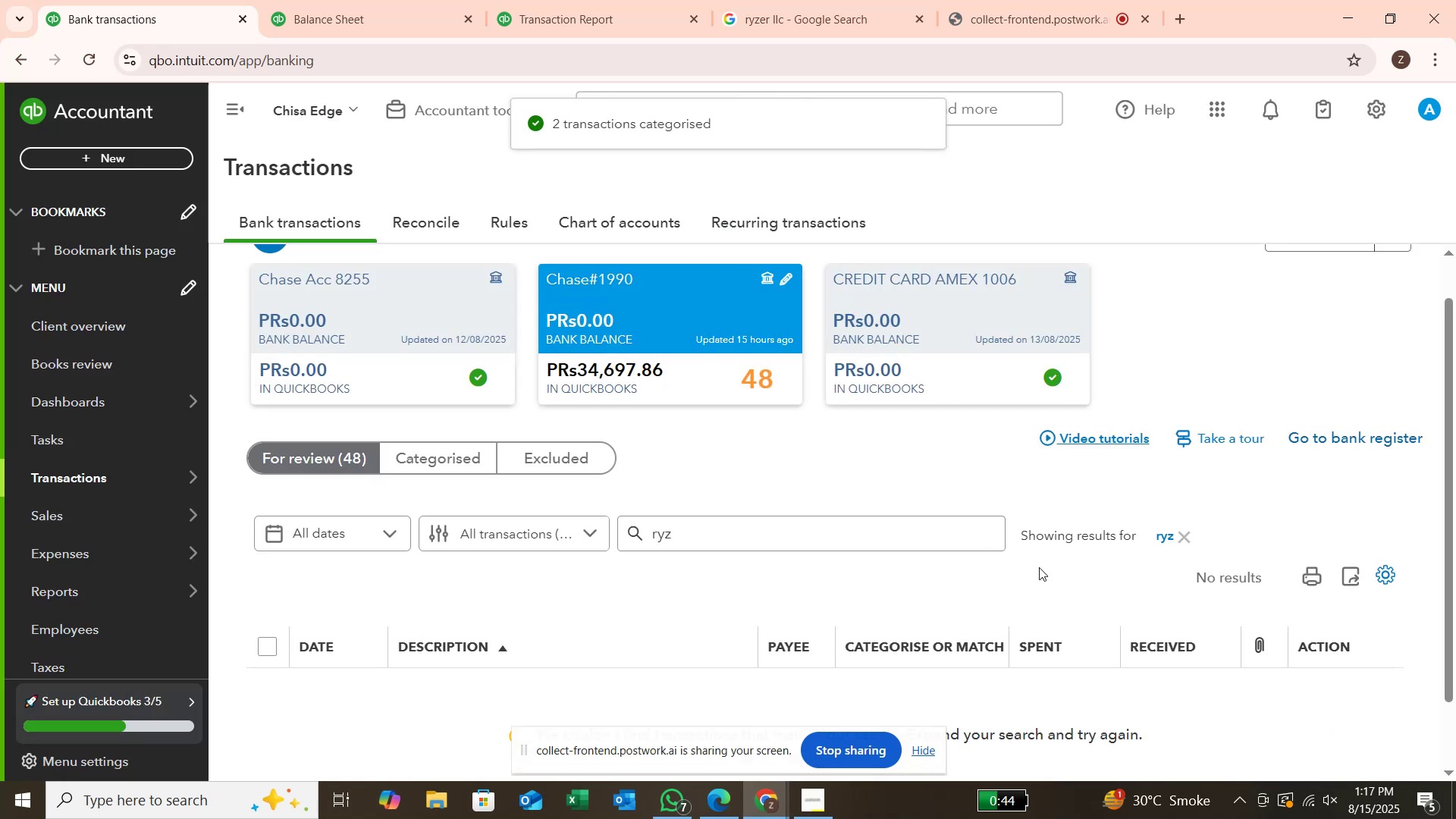 
left_click([1181, 537])
 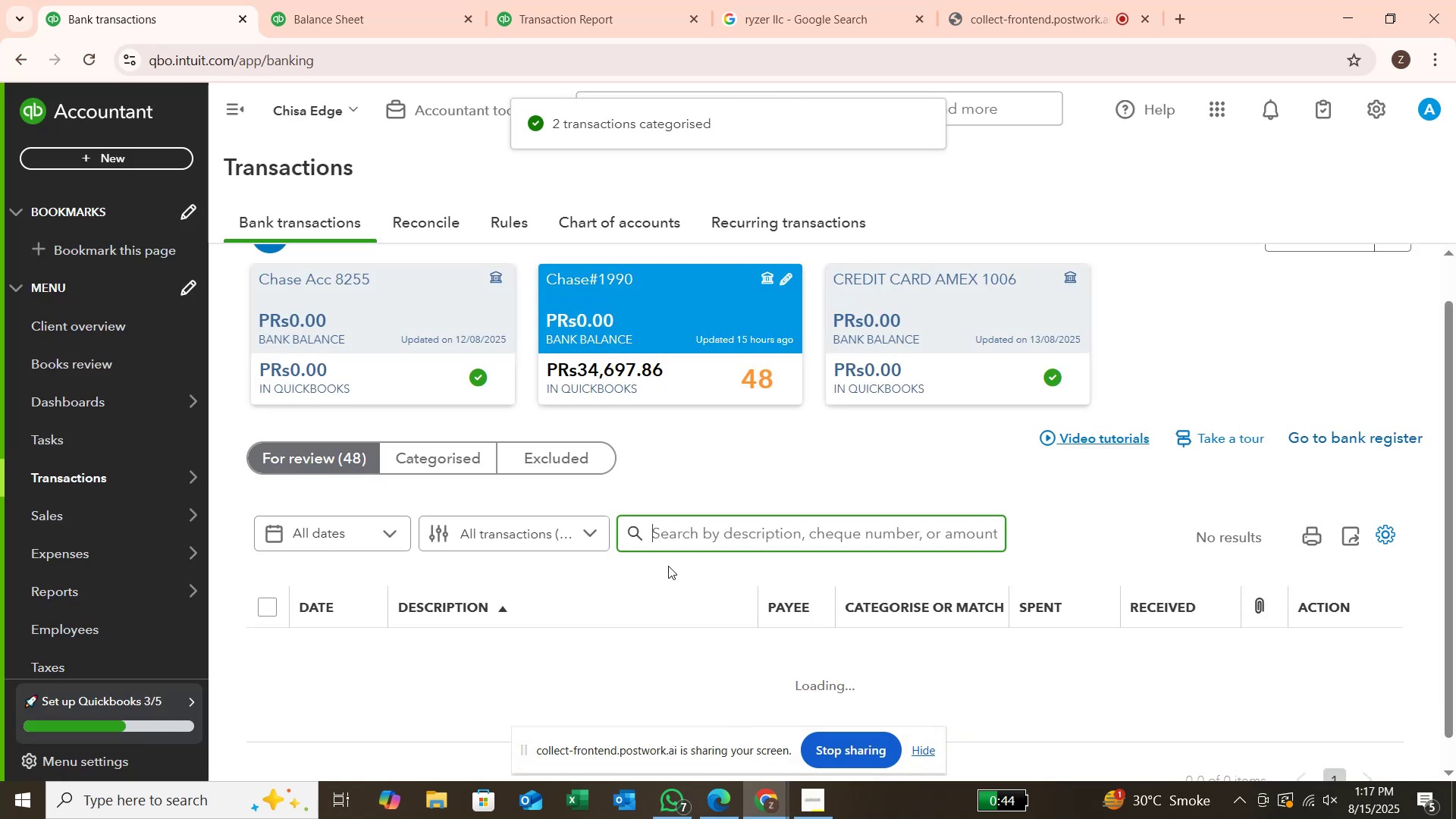 
scroll: coordinate [671, 570], scroll_direction: down, amount: 17.0
 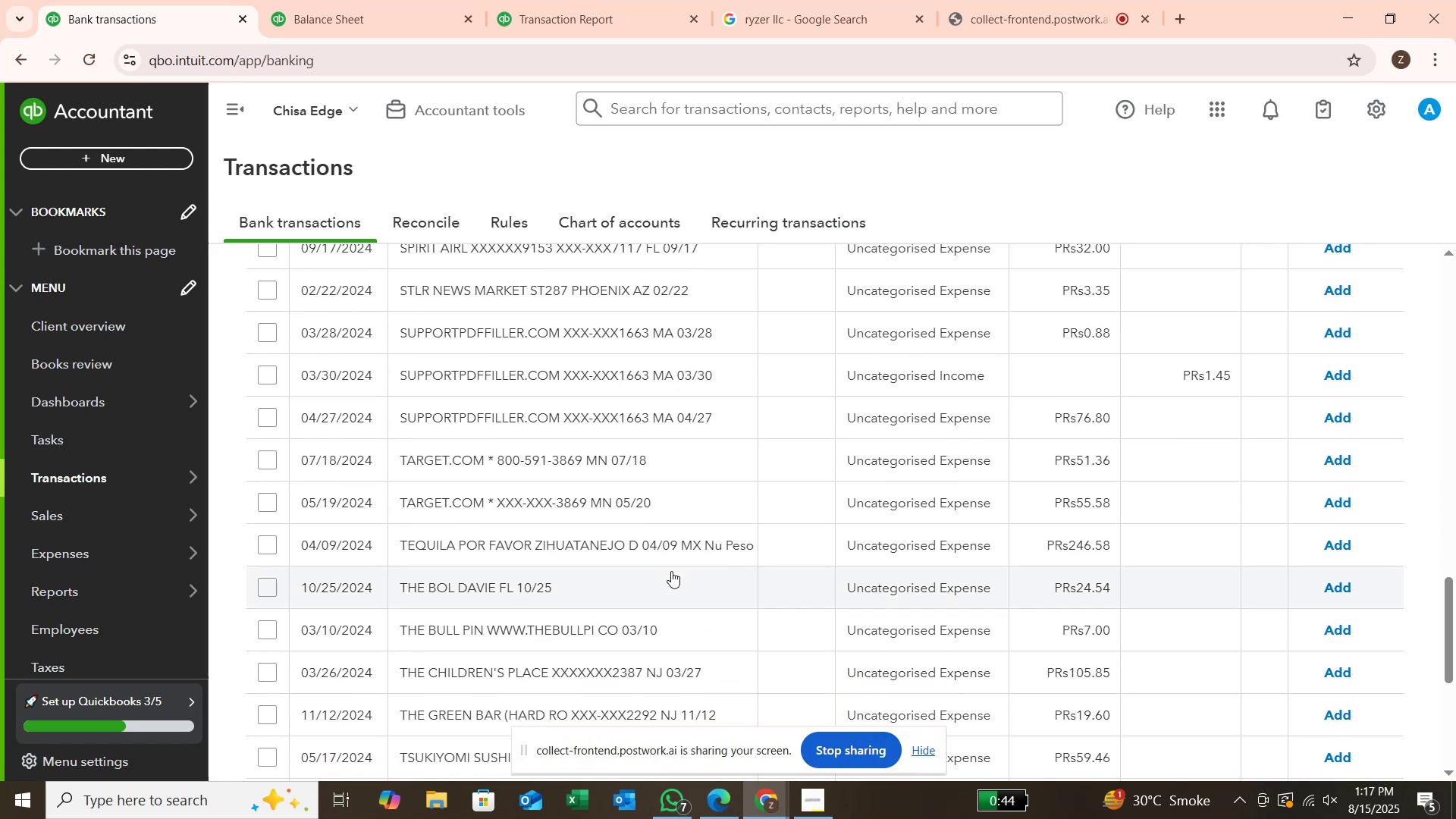 
scroll: coordinate [671, 571], scroll_direction: up, amount: 19.0
 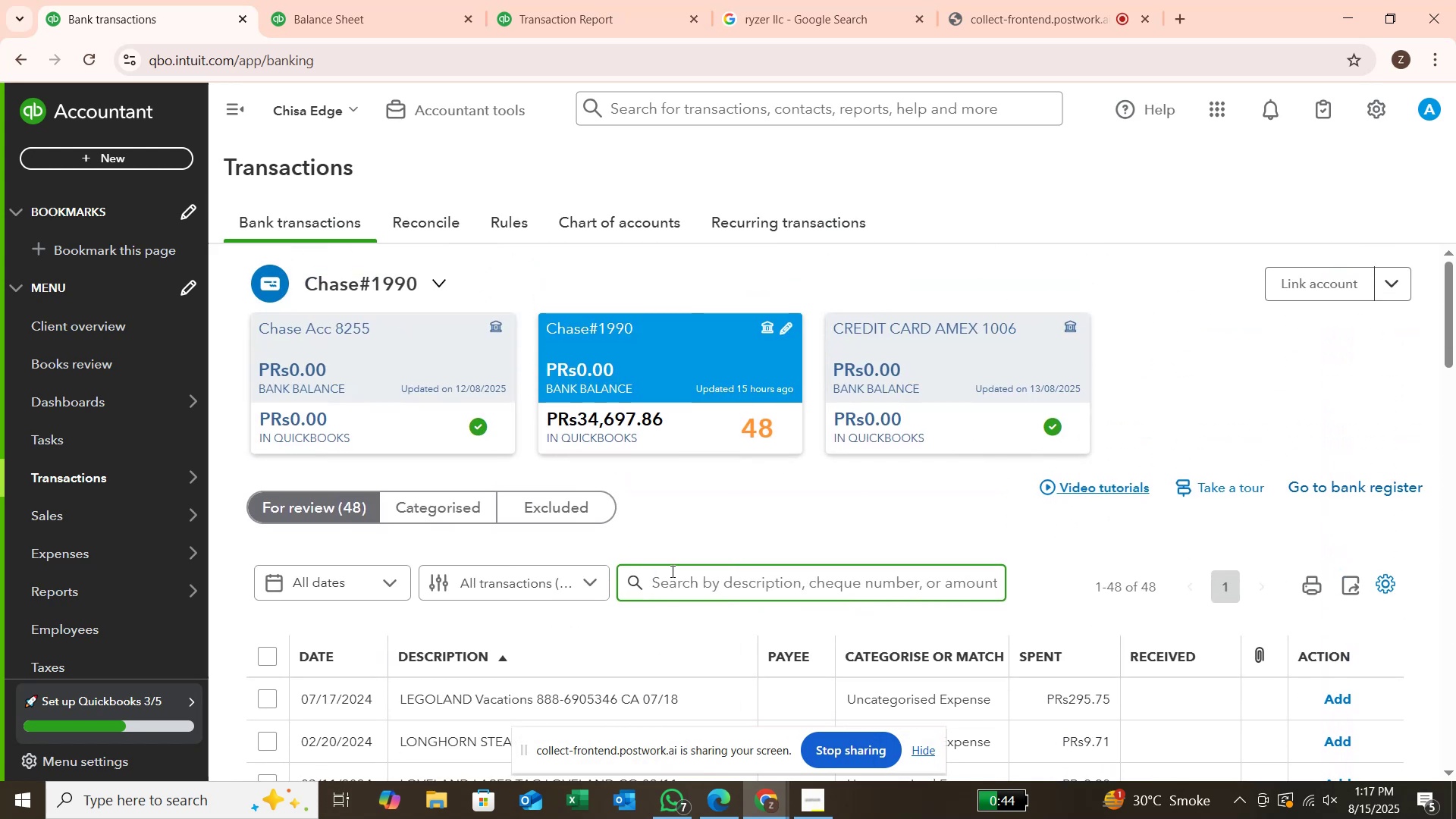 
left_click([671, 571])
 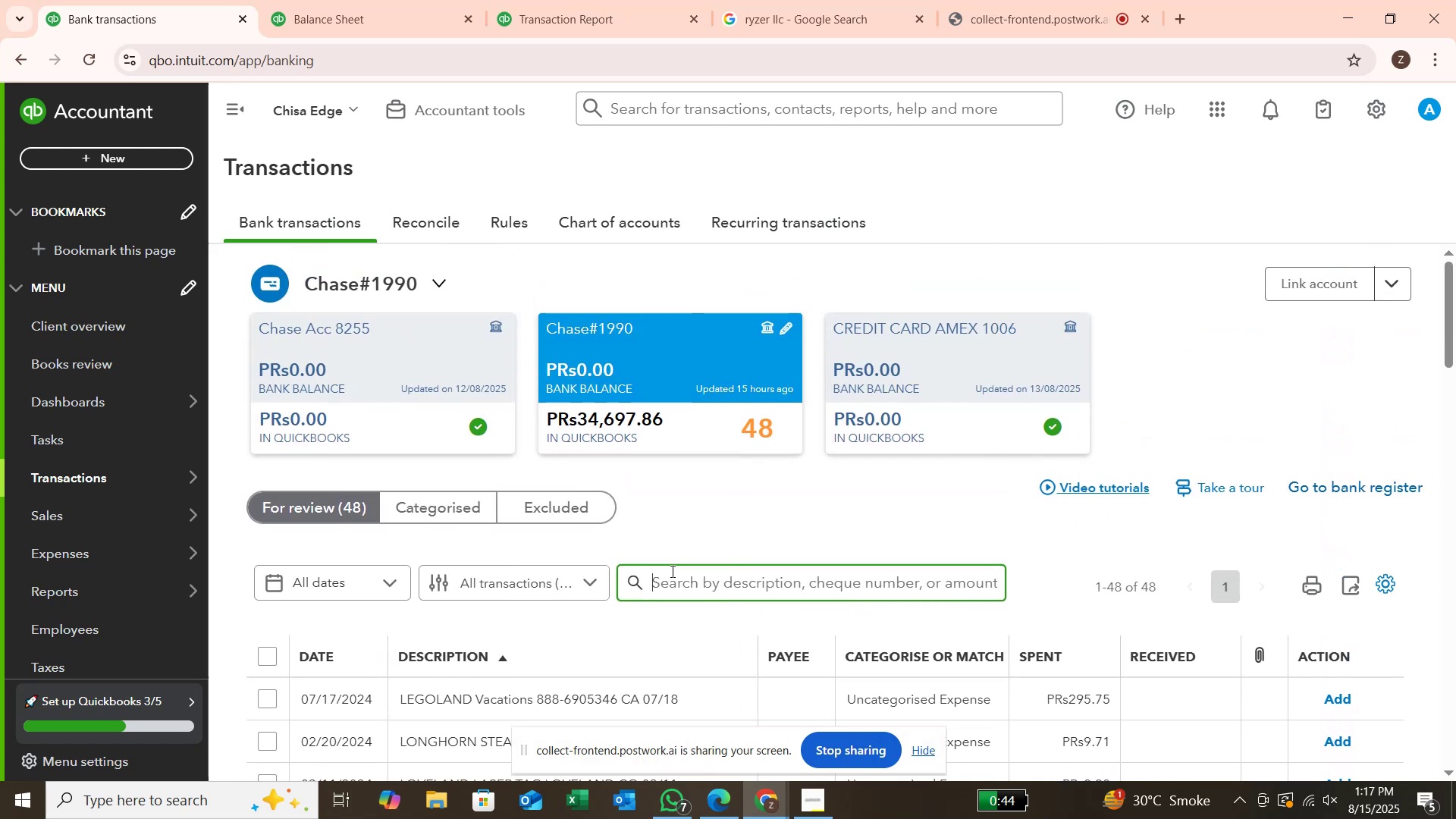 
type(targey)
key(Backspace)
type(t)
 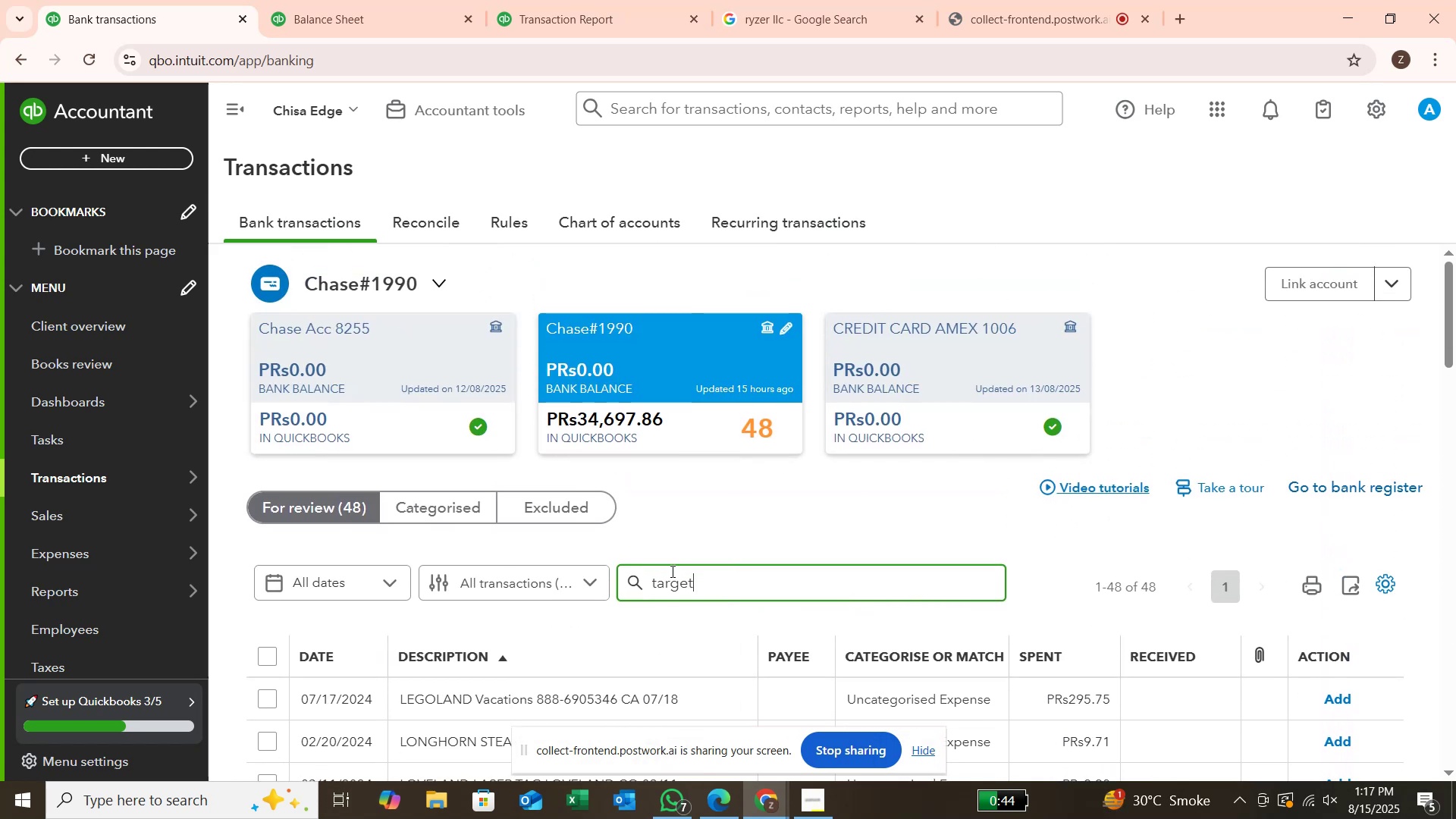 
key(Enter)
 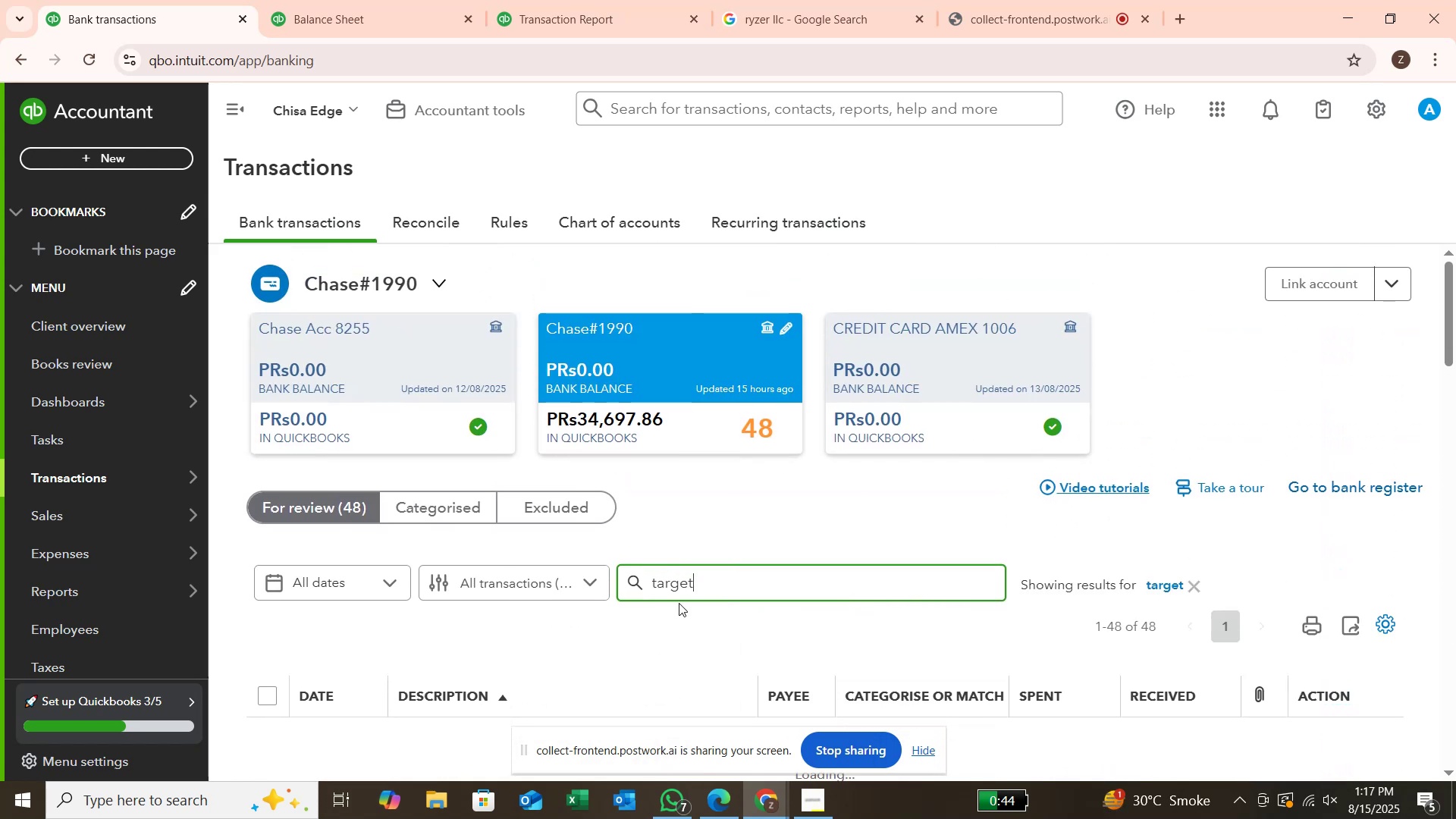 
scroll: coordinate [690, 645], scroll_direction: down, amount: 3.0
 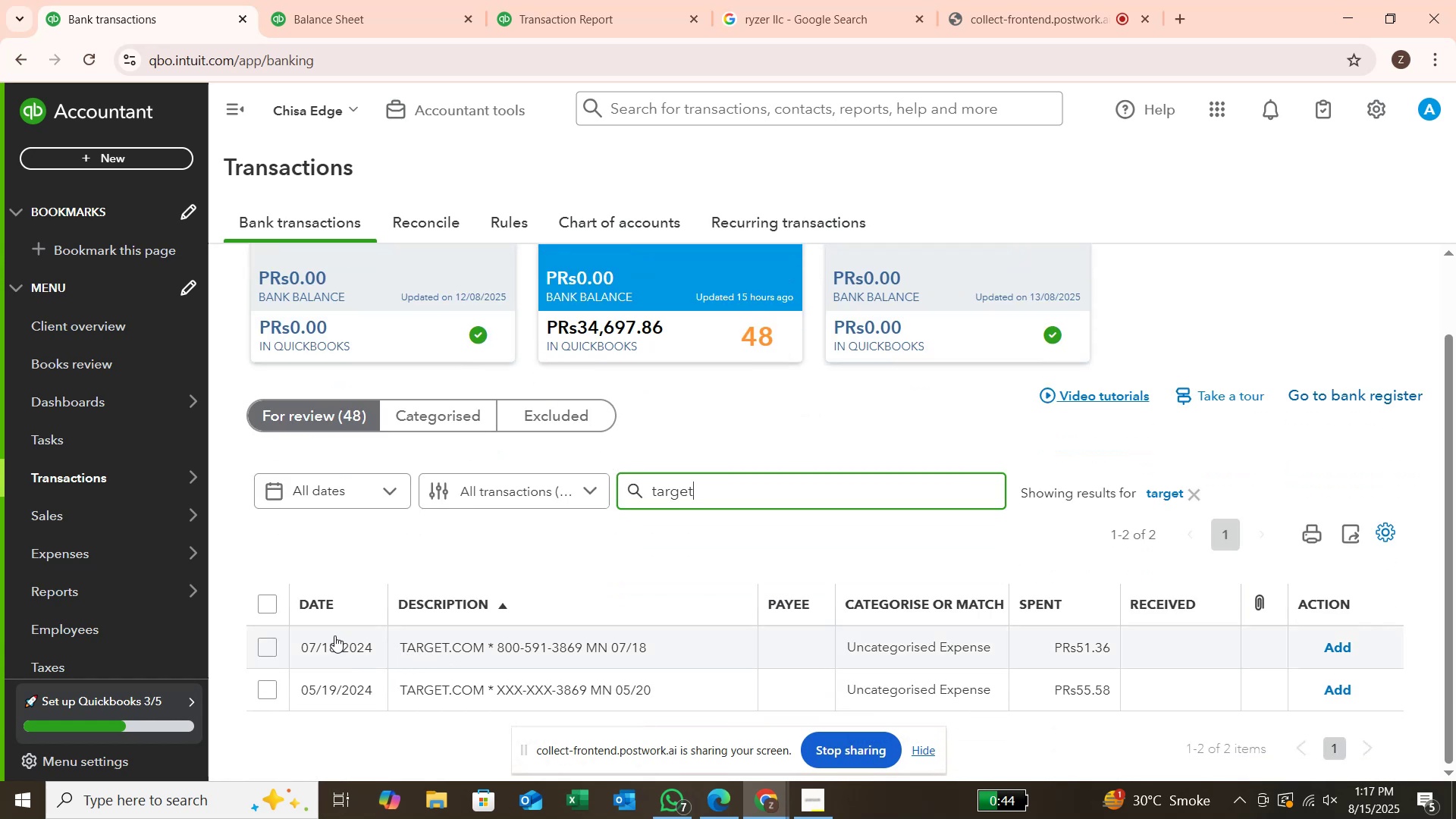 
left_click([271, 607])
 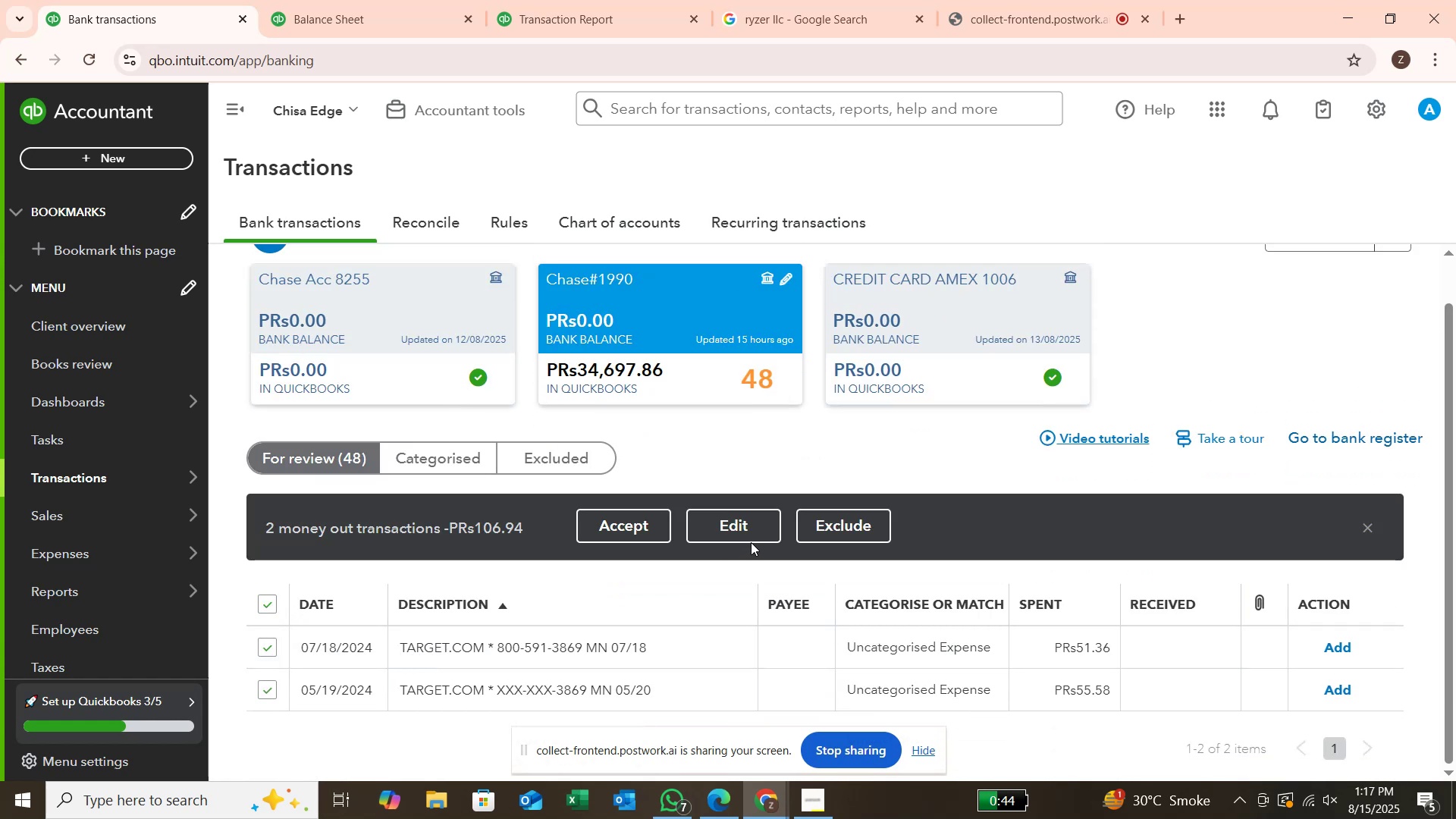 
left_click([752, 535])
 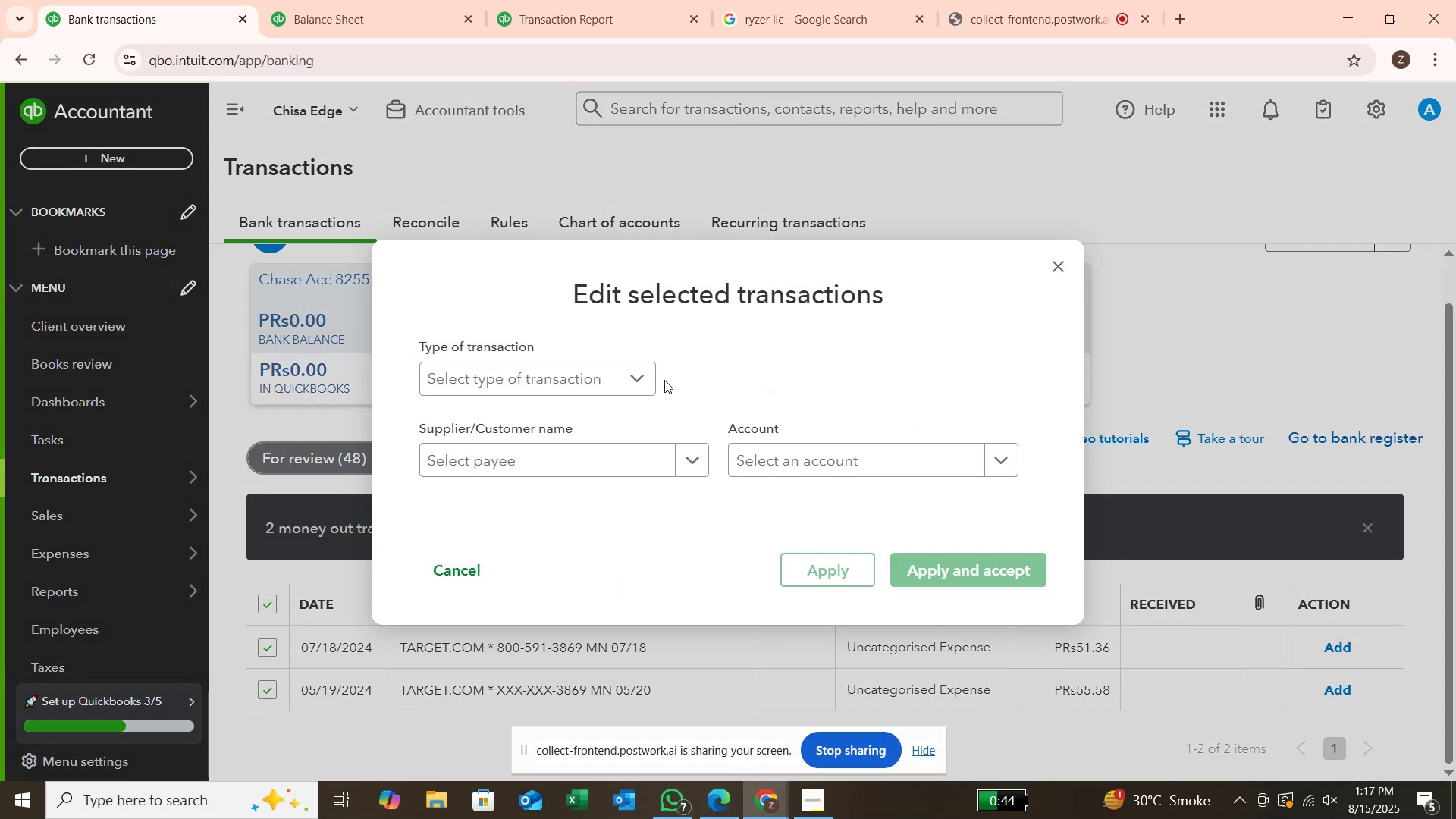 
left_click([639, 378])
 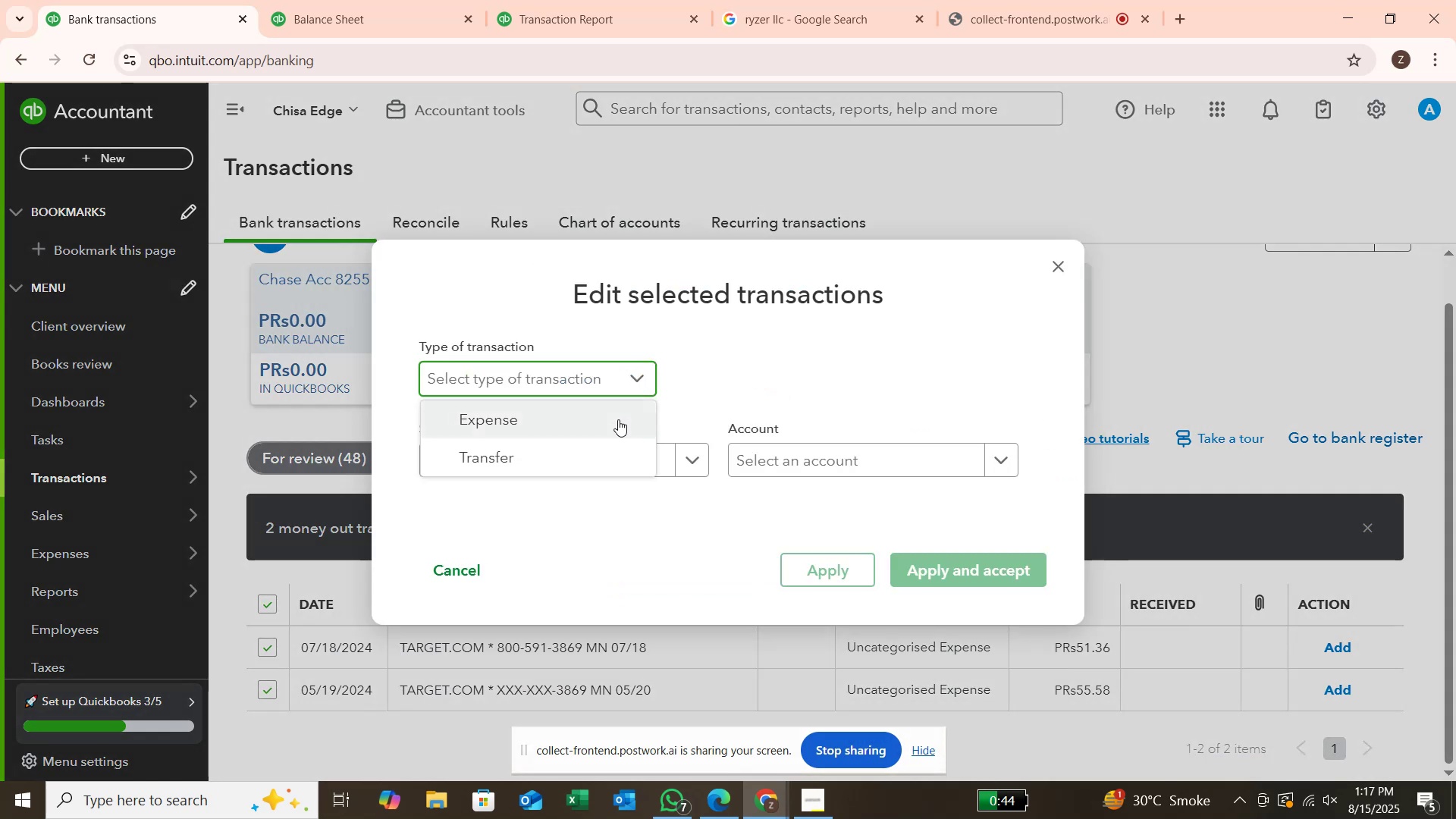 
left_click([618, 419])
 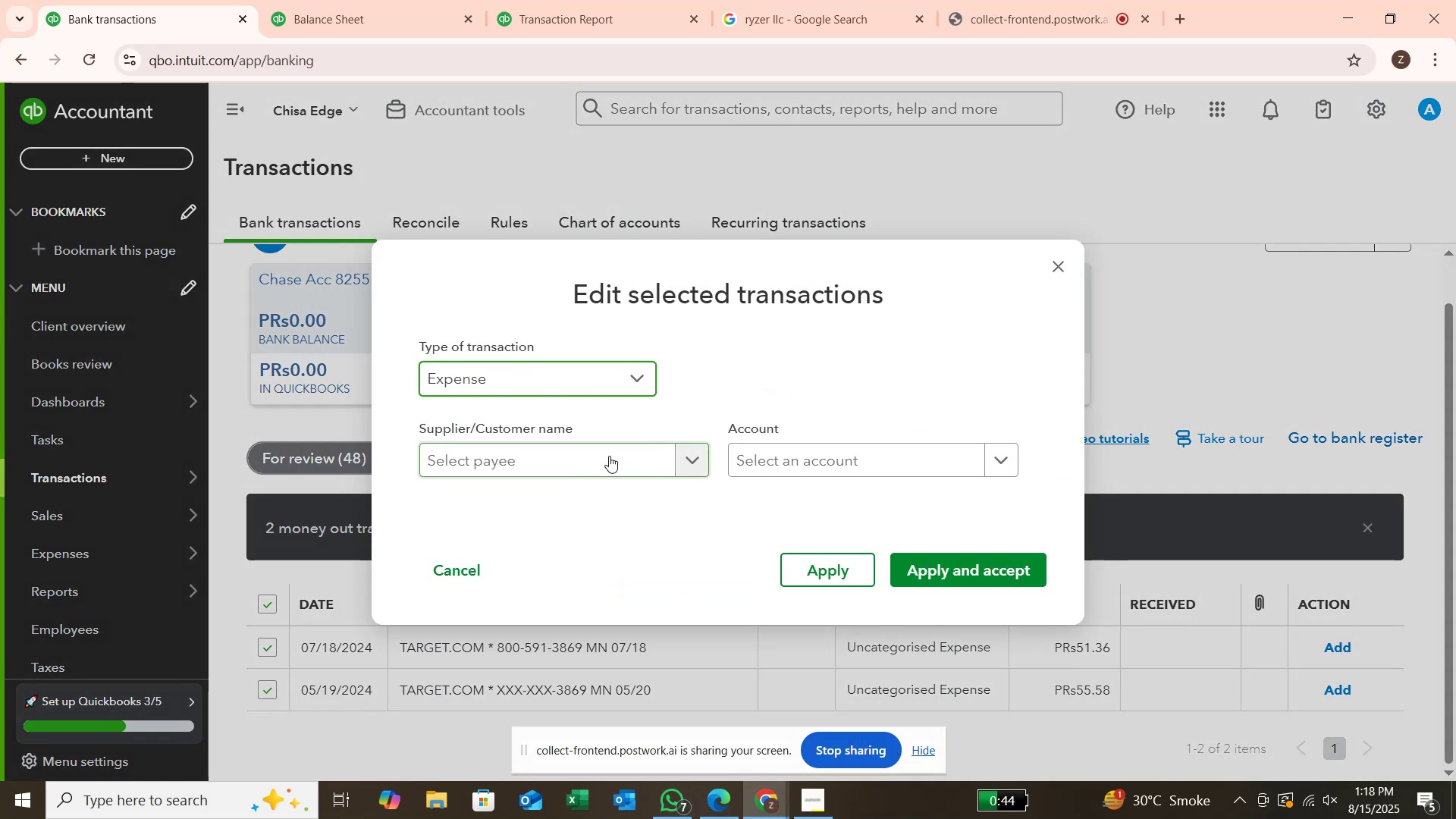 
left_click([609, 456])
 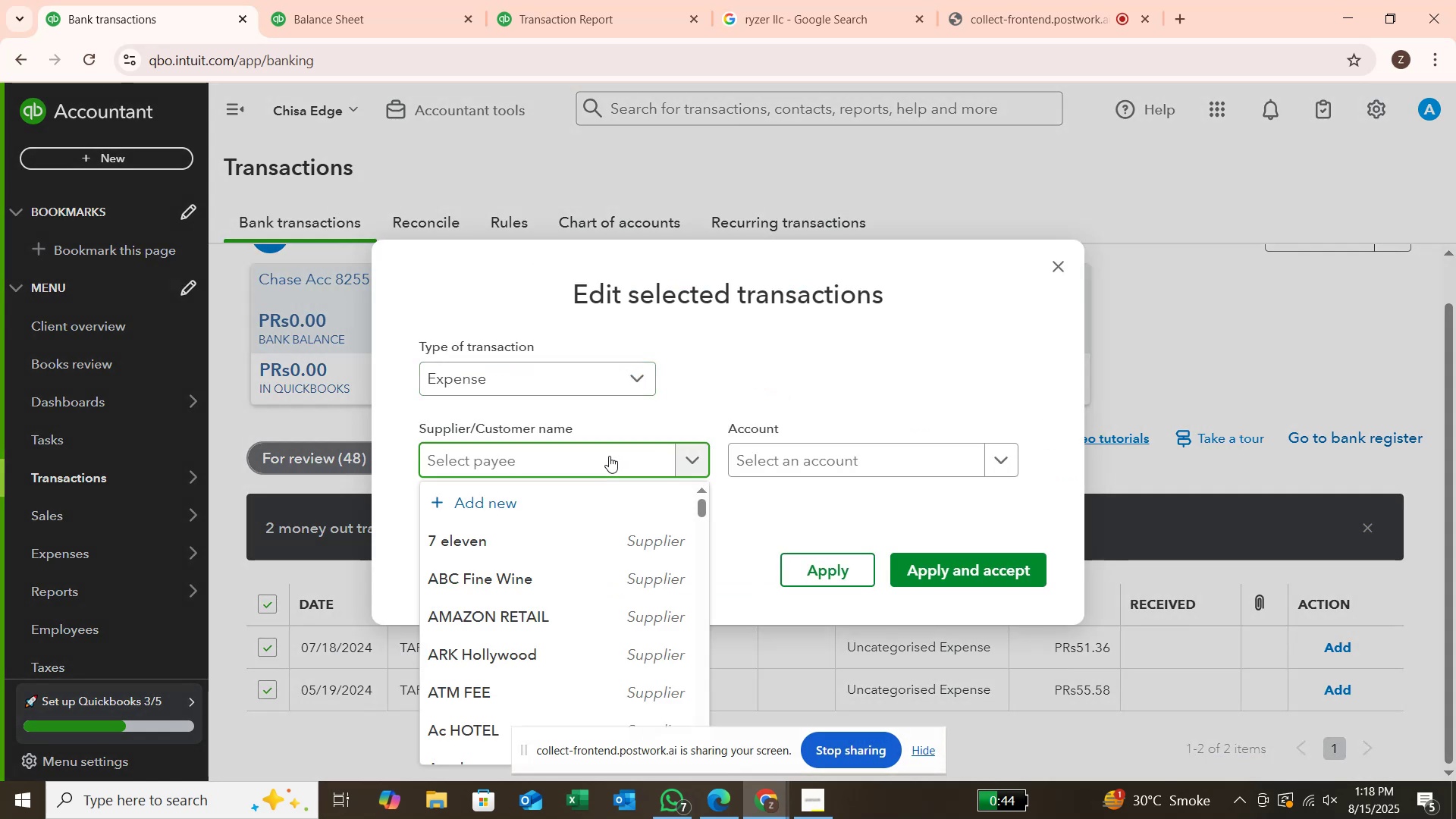 
type(trgeyt)
key(Backspace)
key(Backspace)
type(t)
 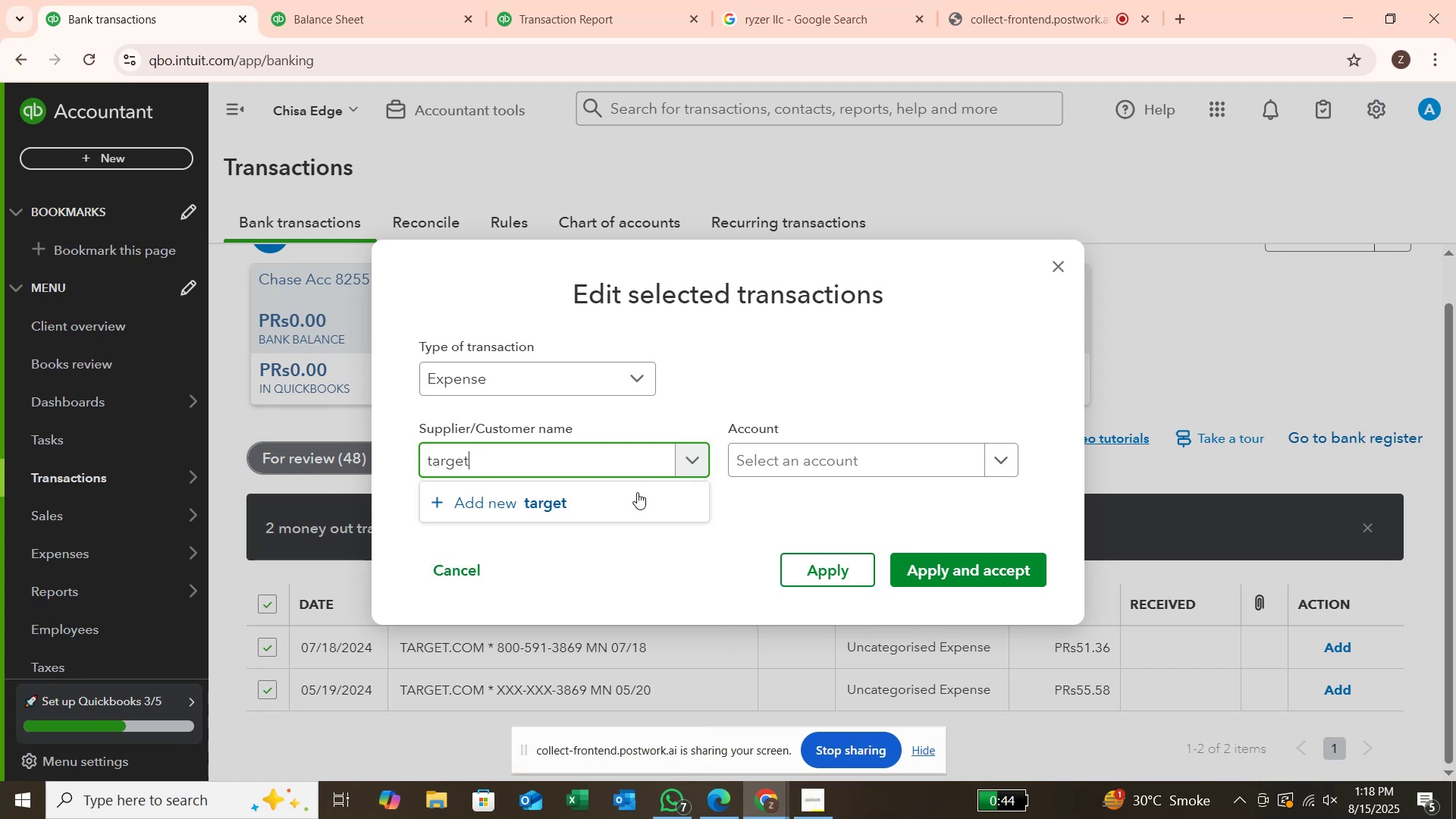 
left_click([646, 500])
 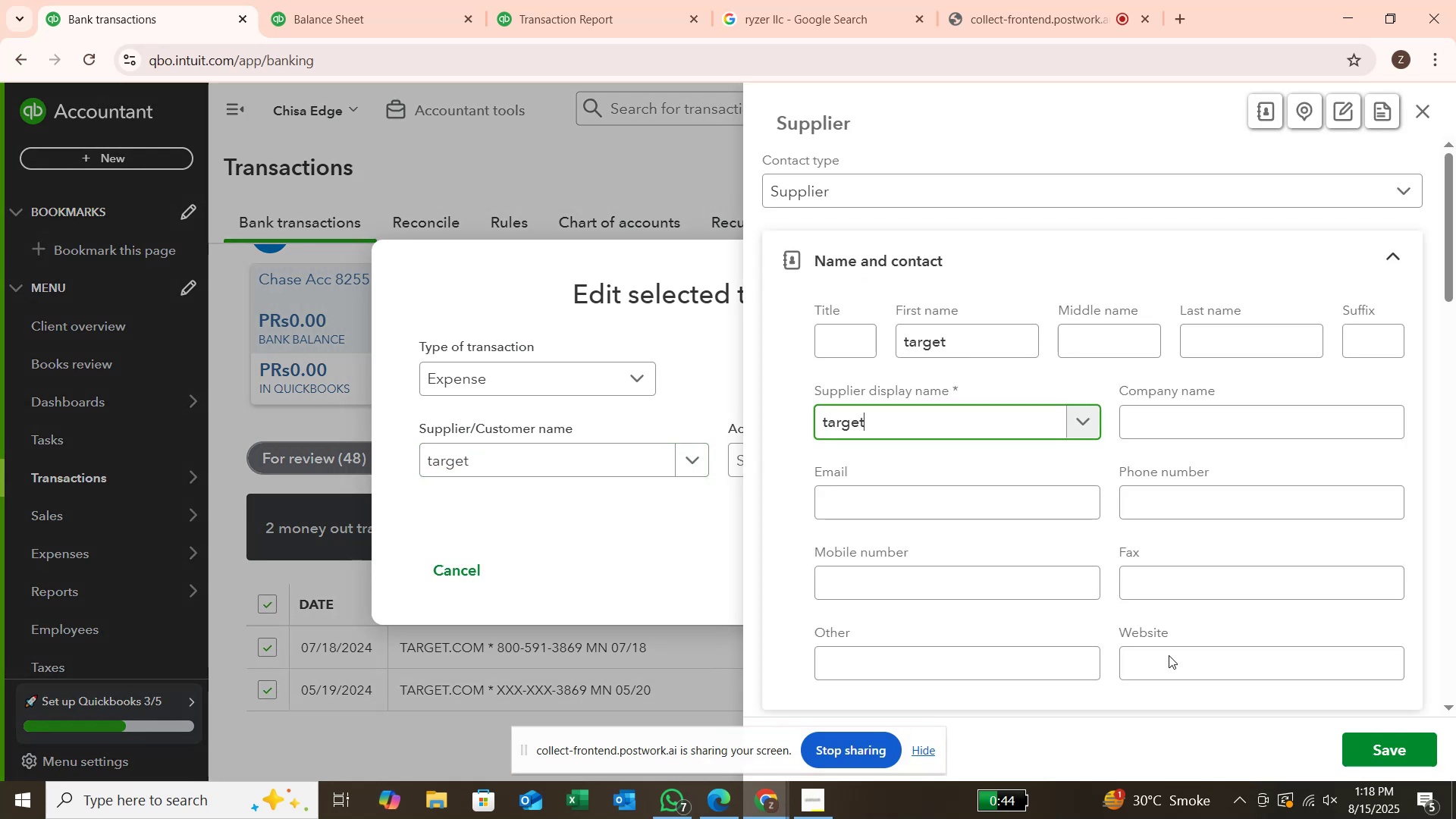 
left_click([1400, 749])
 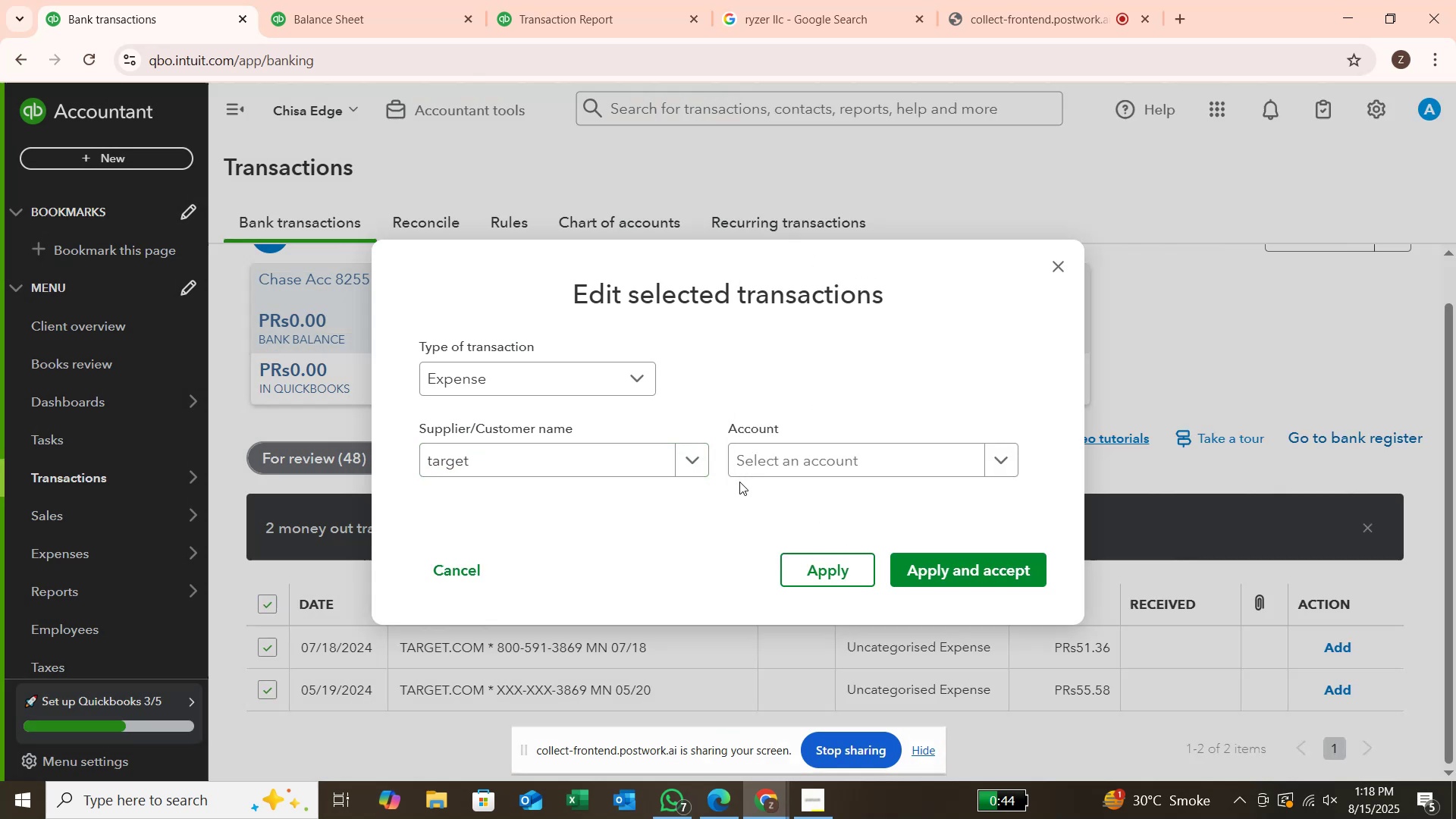 
left_click([739, 473])
 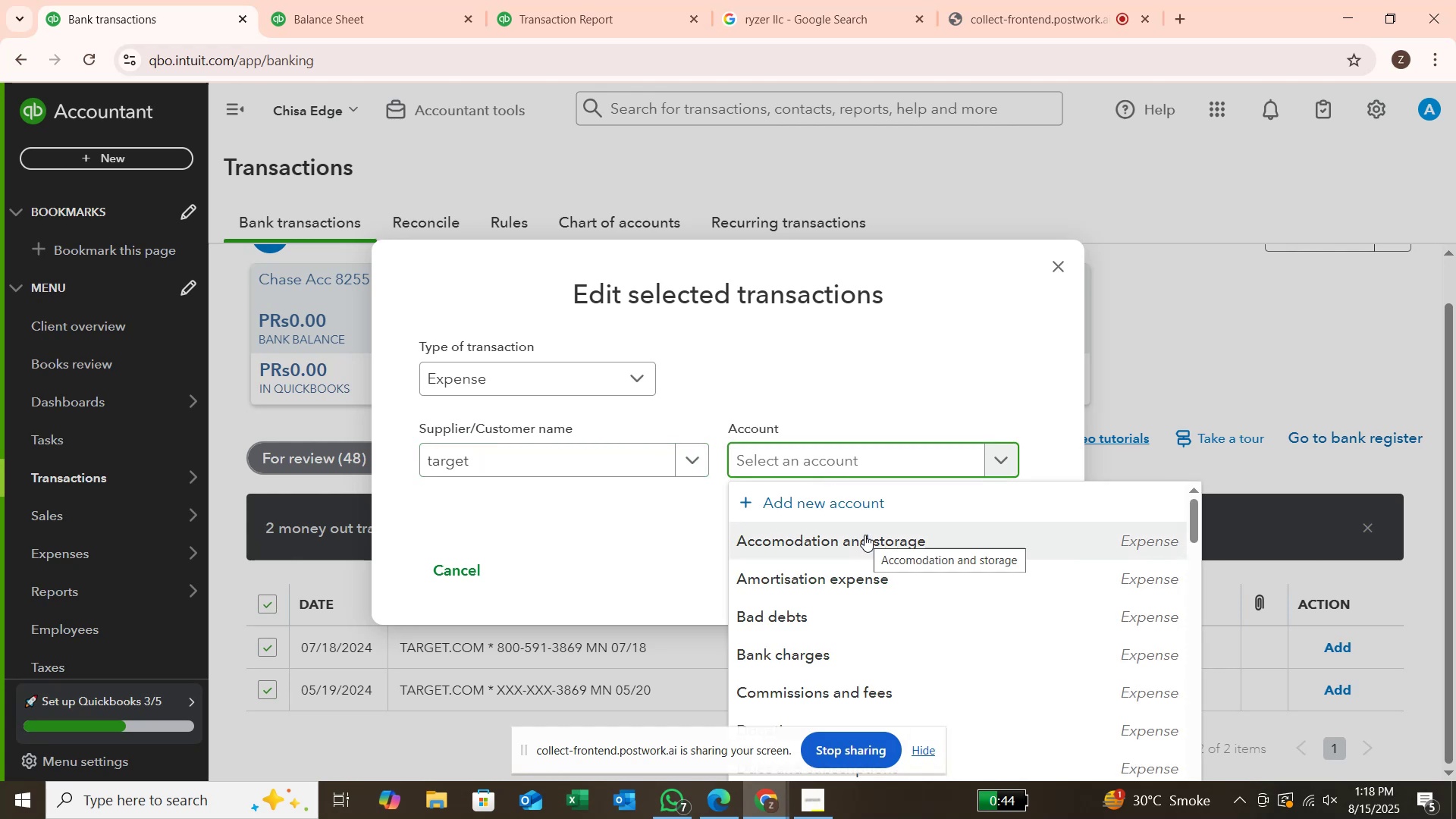 
wait(5.16)
 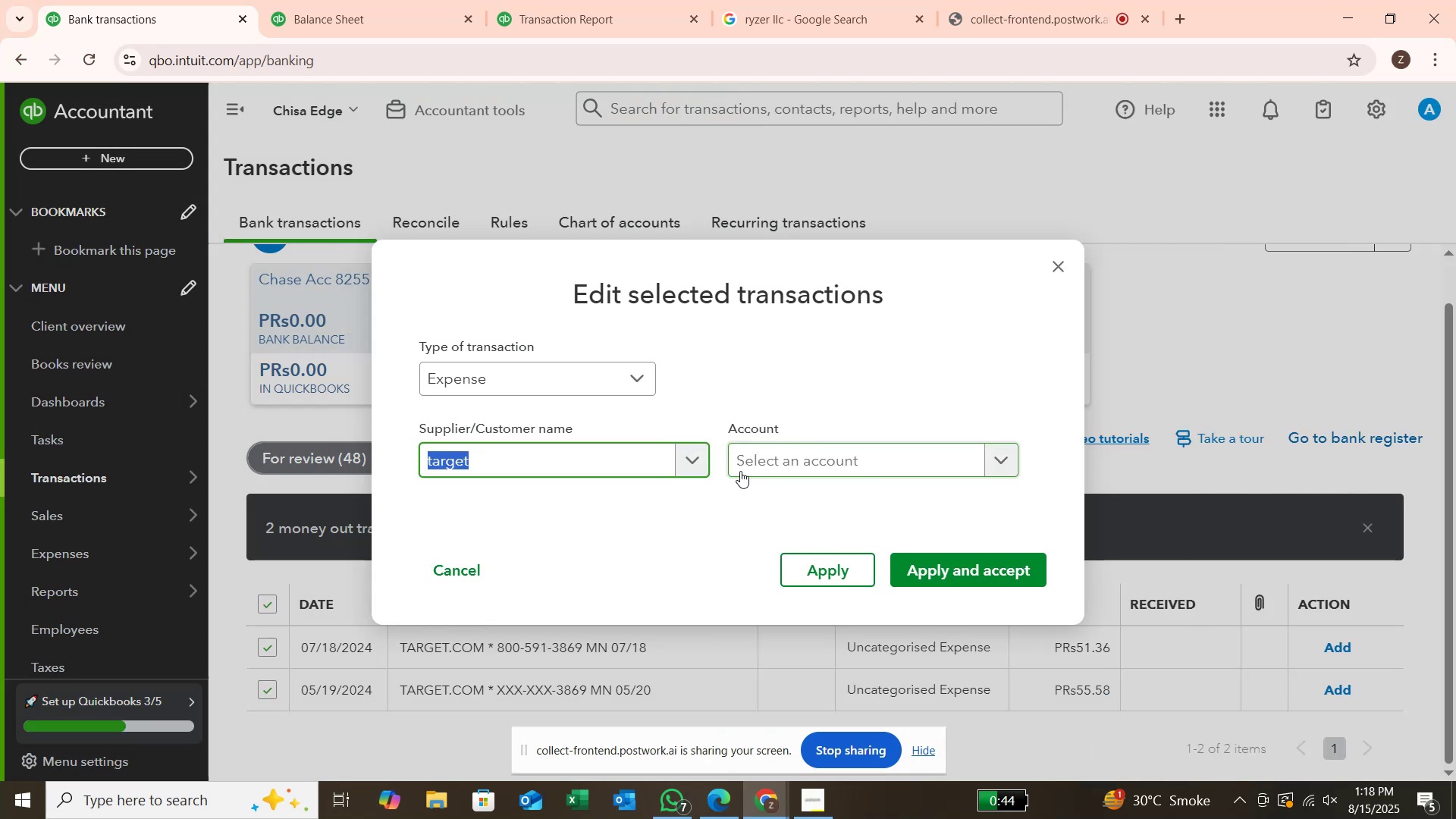 
scroll: coordinate [915, 669], scroll_direction: down, amount: 1.0
 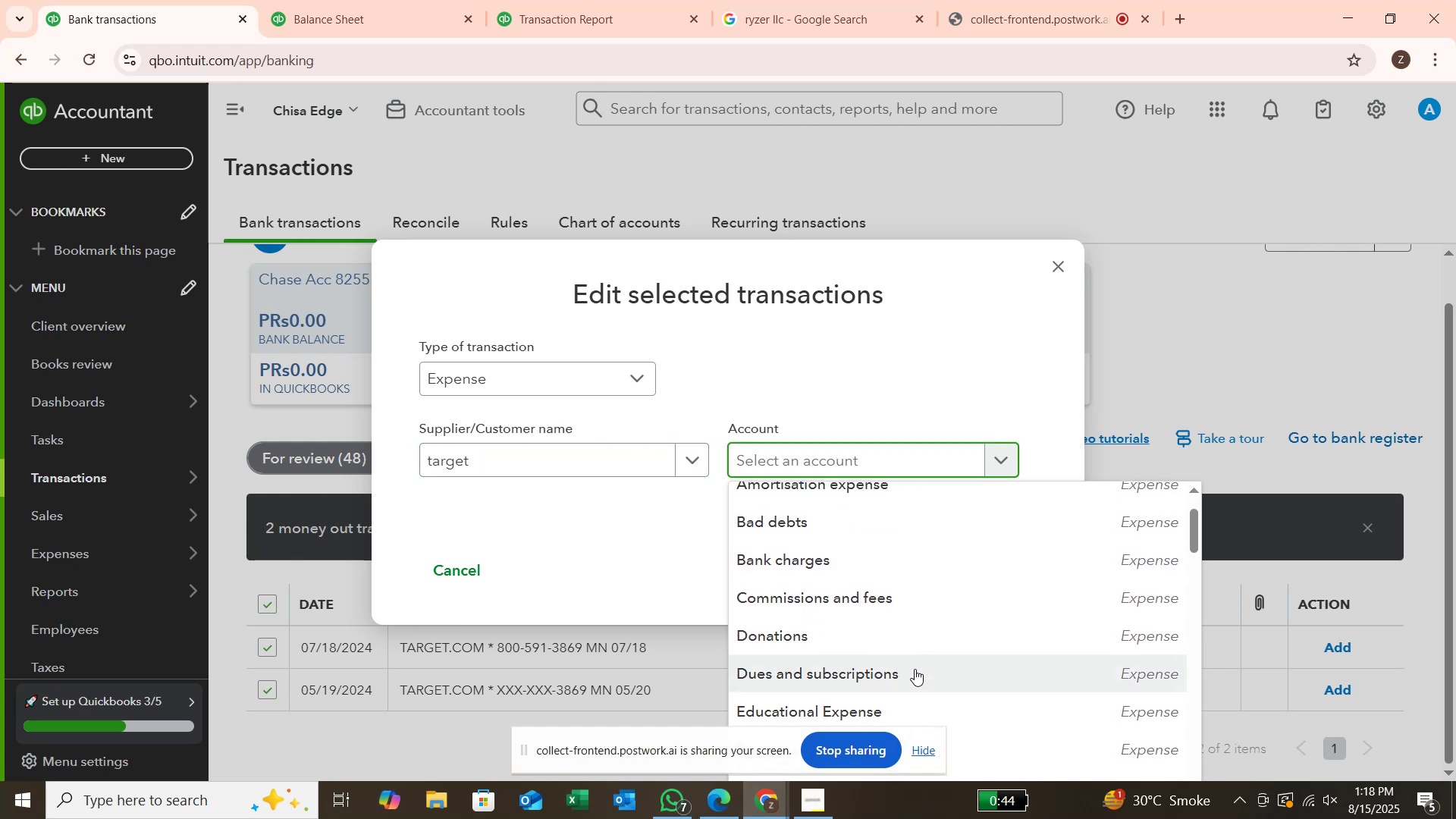 
left_click([915, 666])
 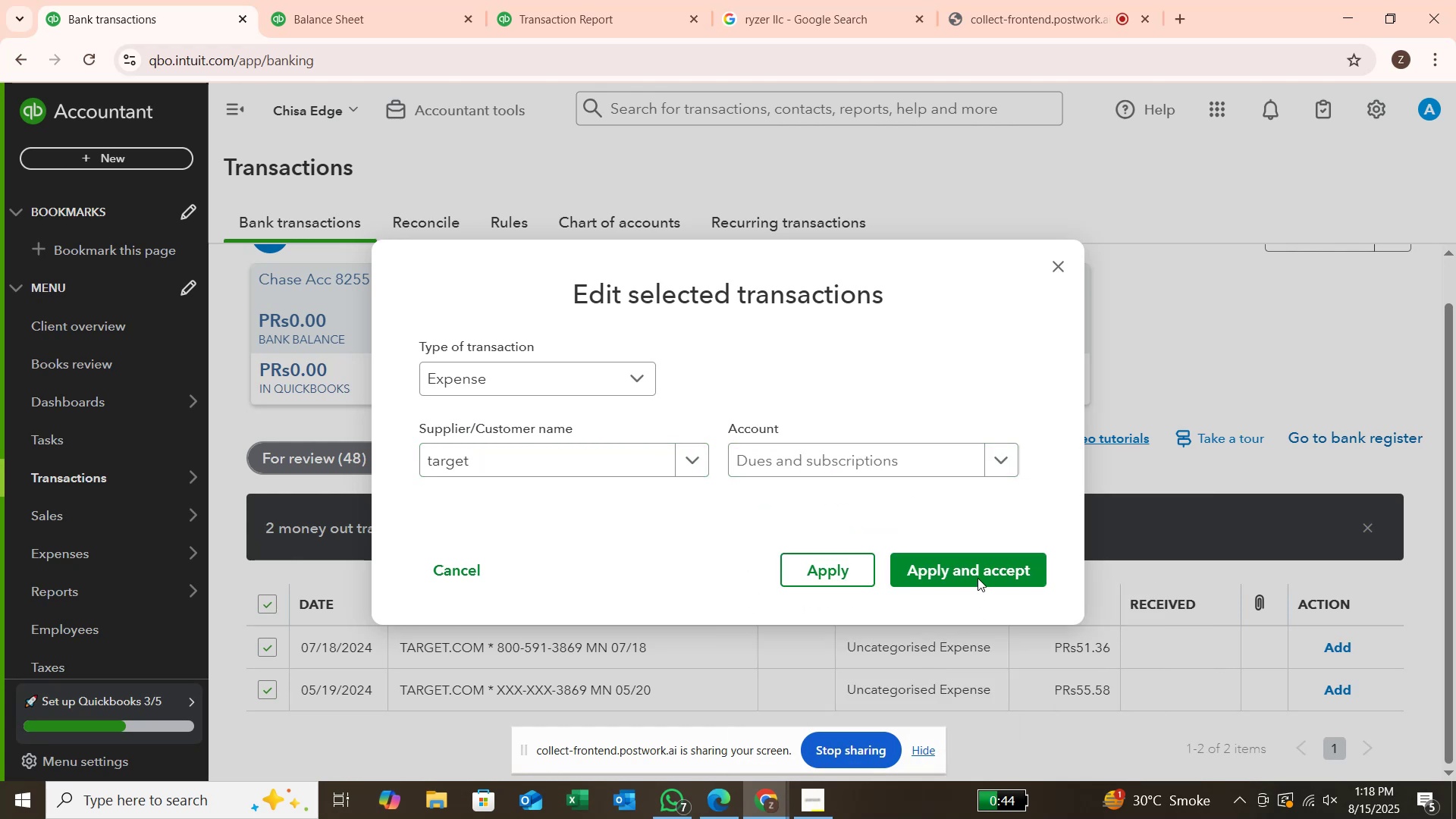 
left_click([975, 570])
 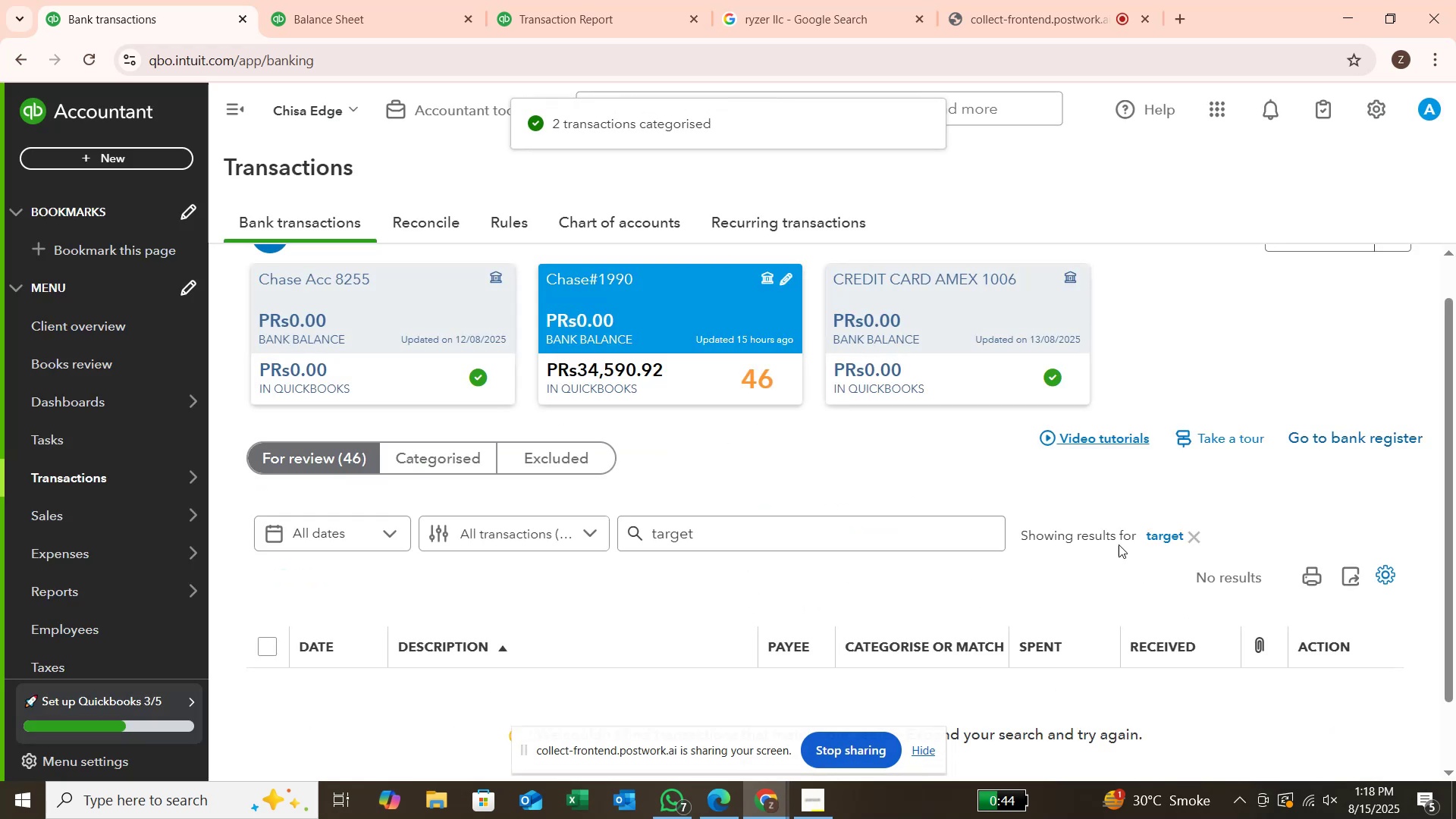 
left_click([1194, 530])
 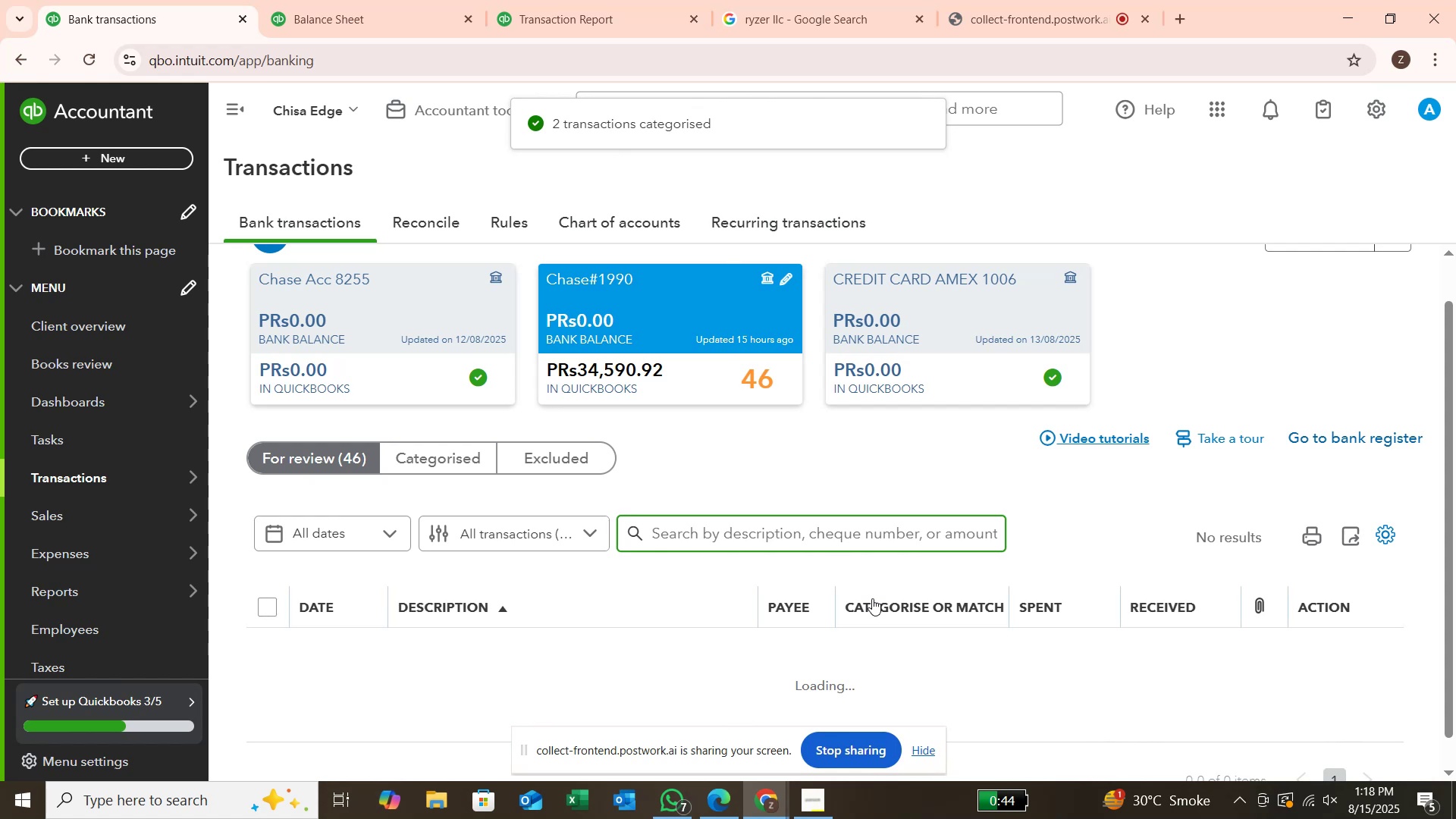 
scroll: coordinate [872, 598], scroll_direction: down, amount: 2.0
 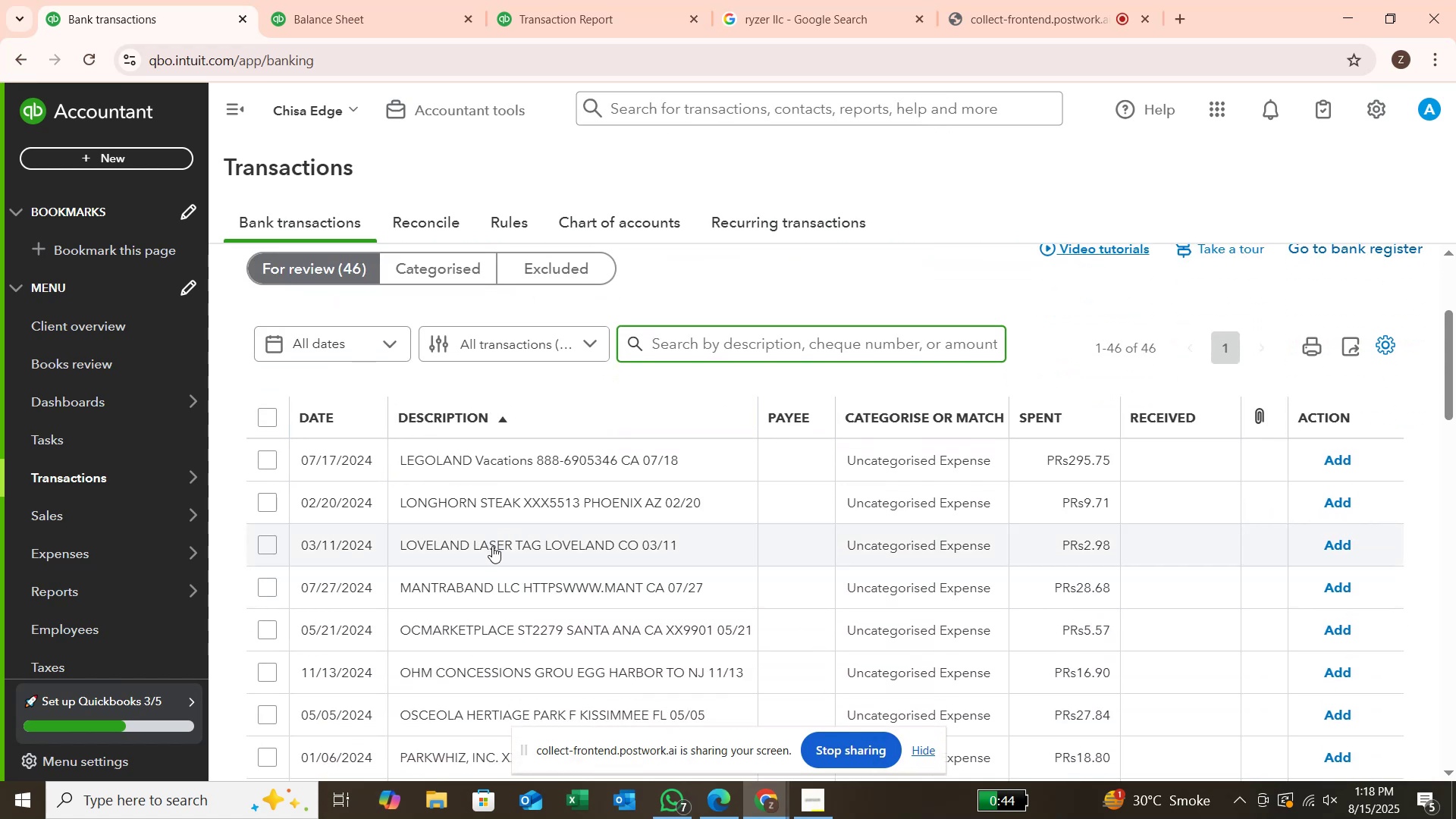 
type(ohm)
 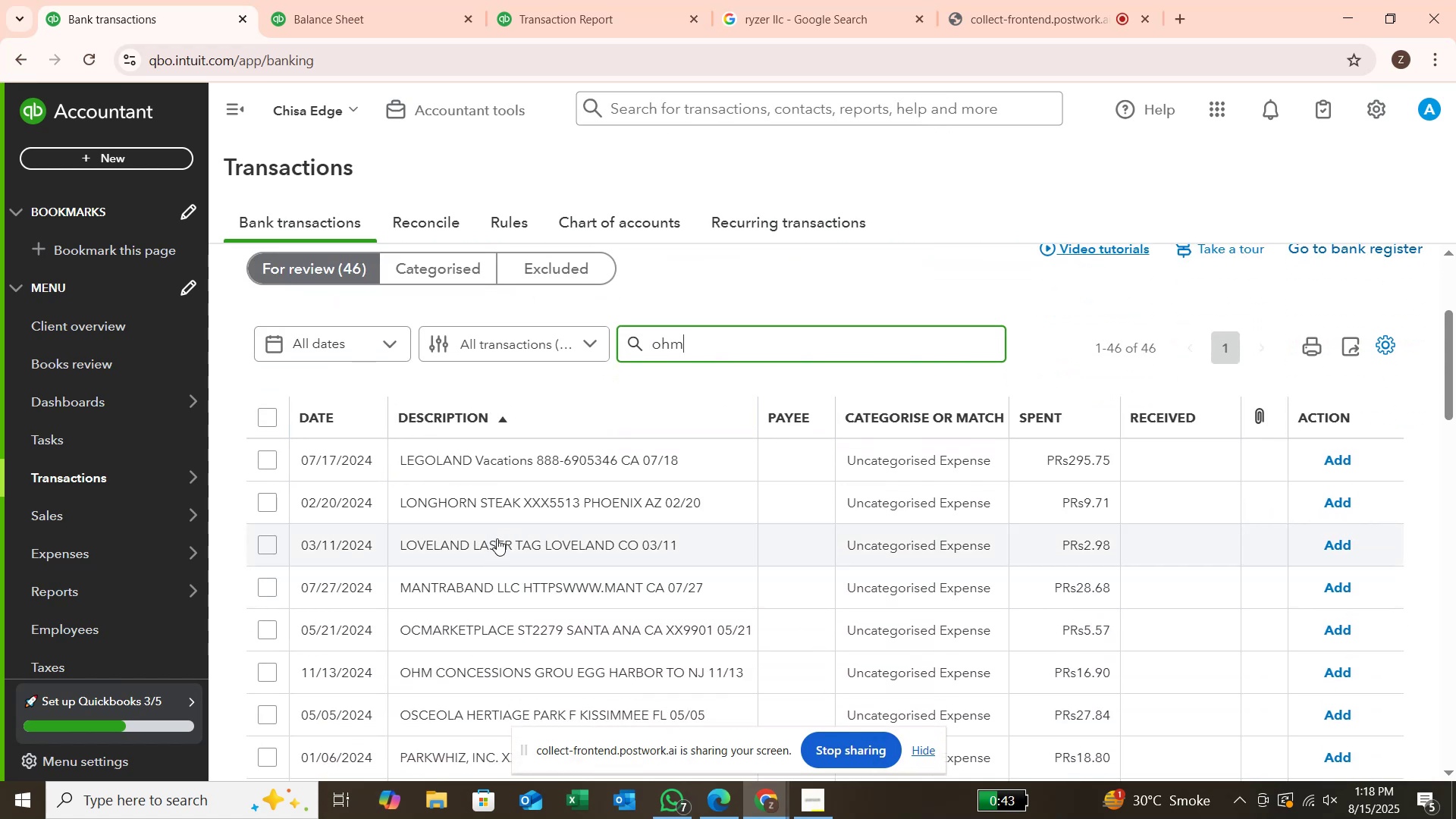 
key(Enter)
 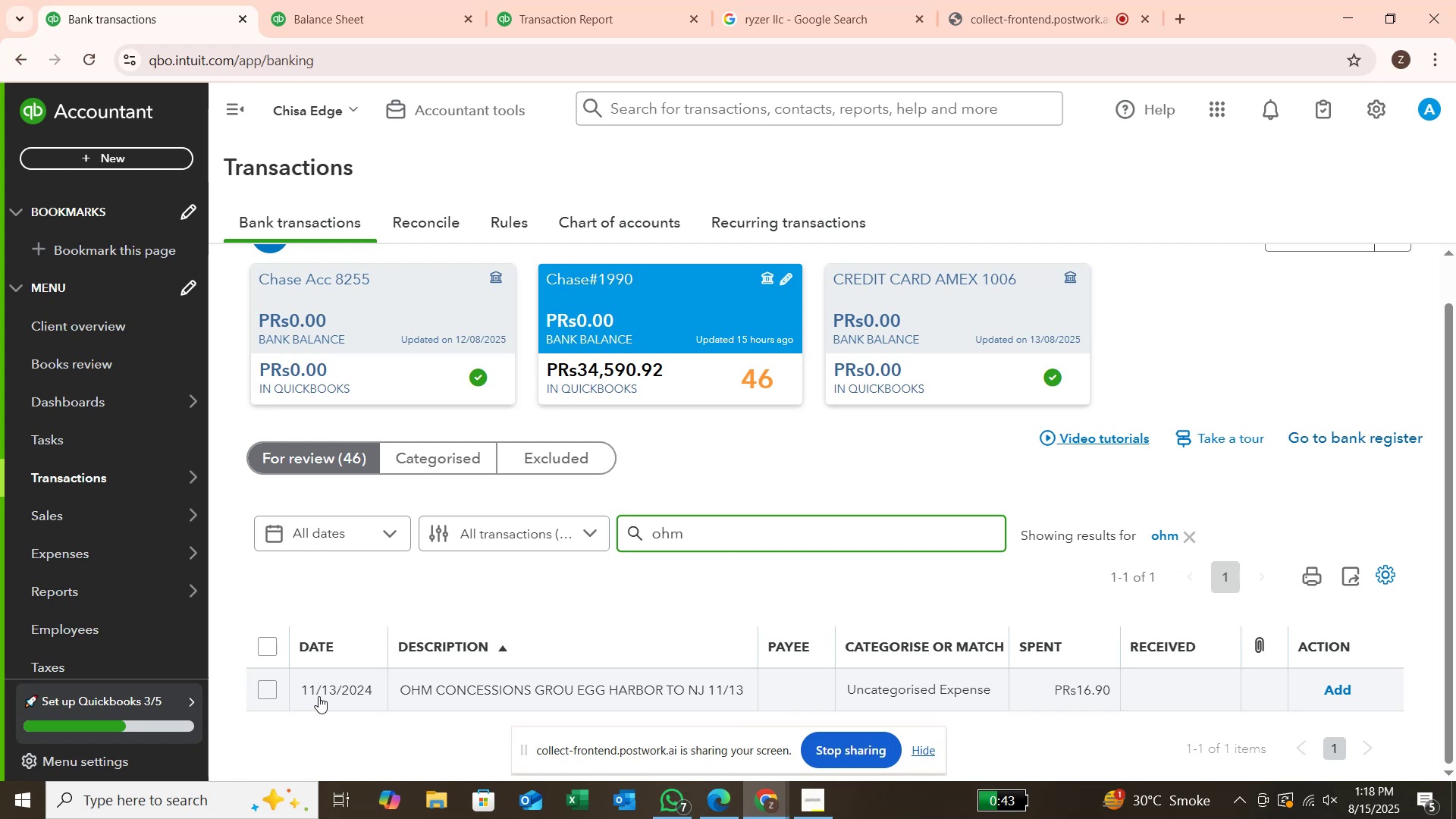 
left_click([270, 694])
 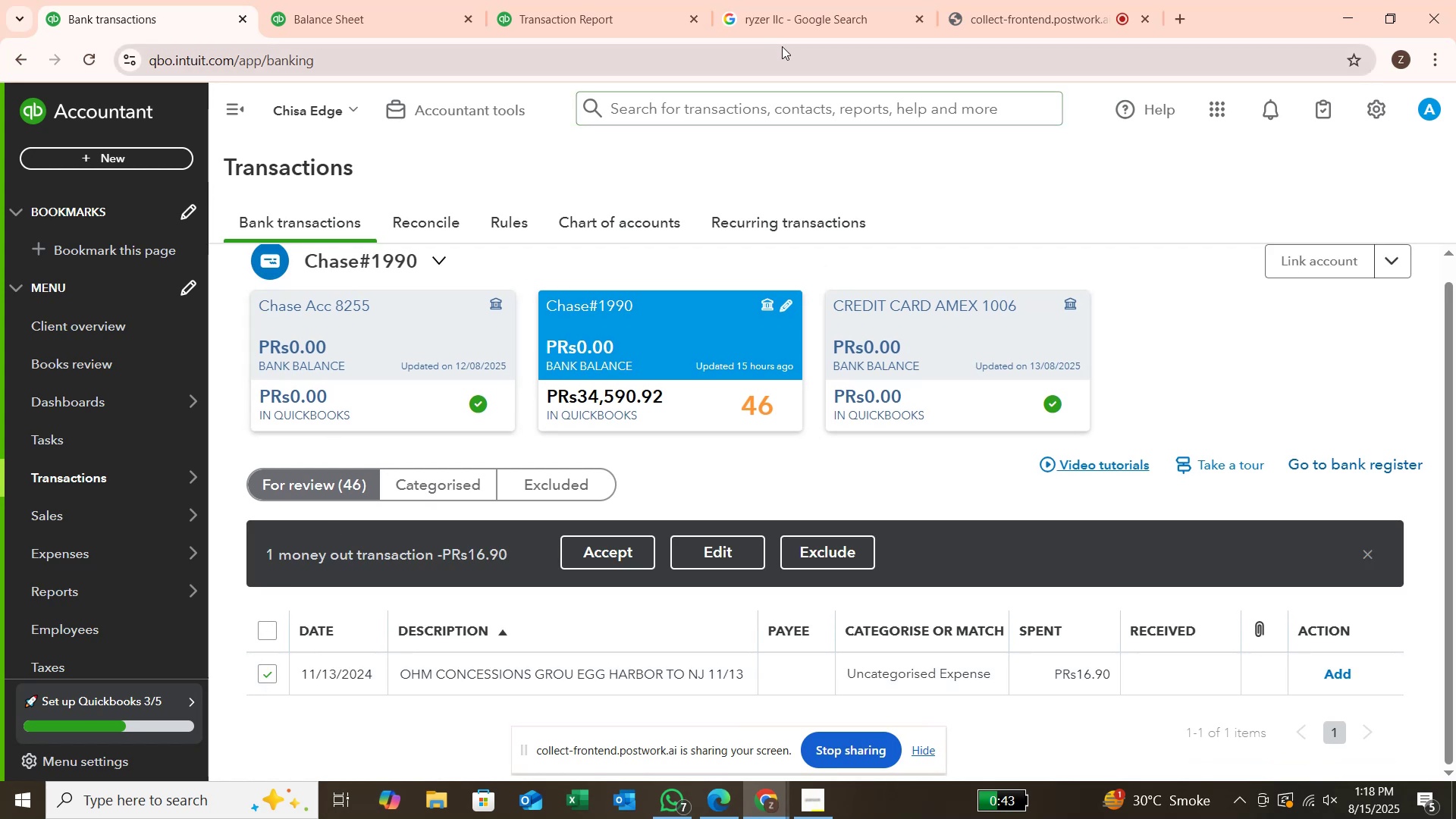 
left_click([791, 27])
 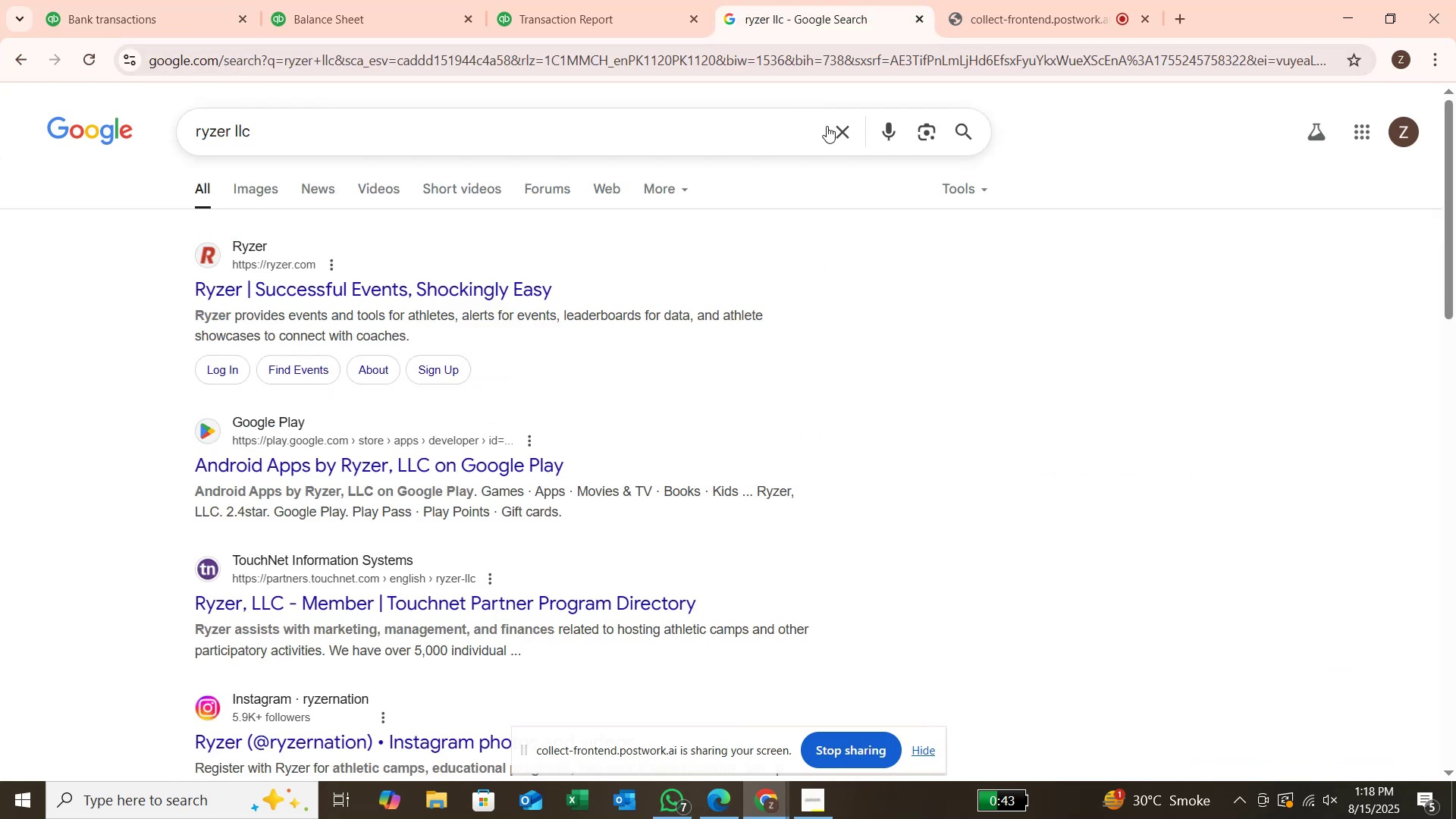 
left_click([838, 133])
 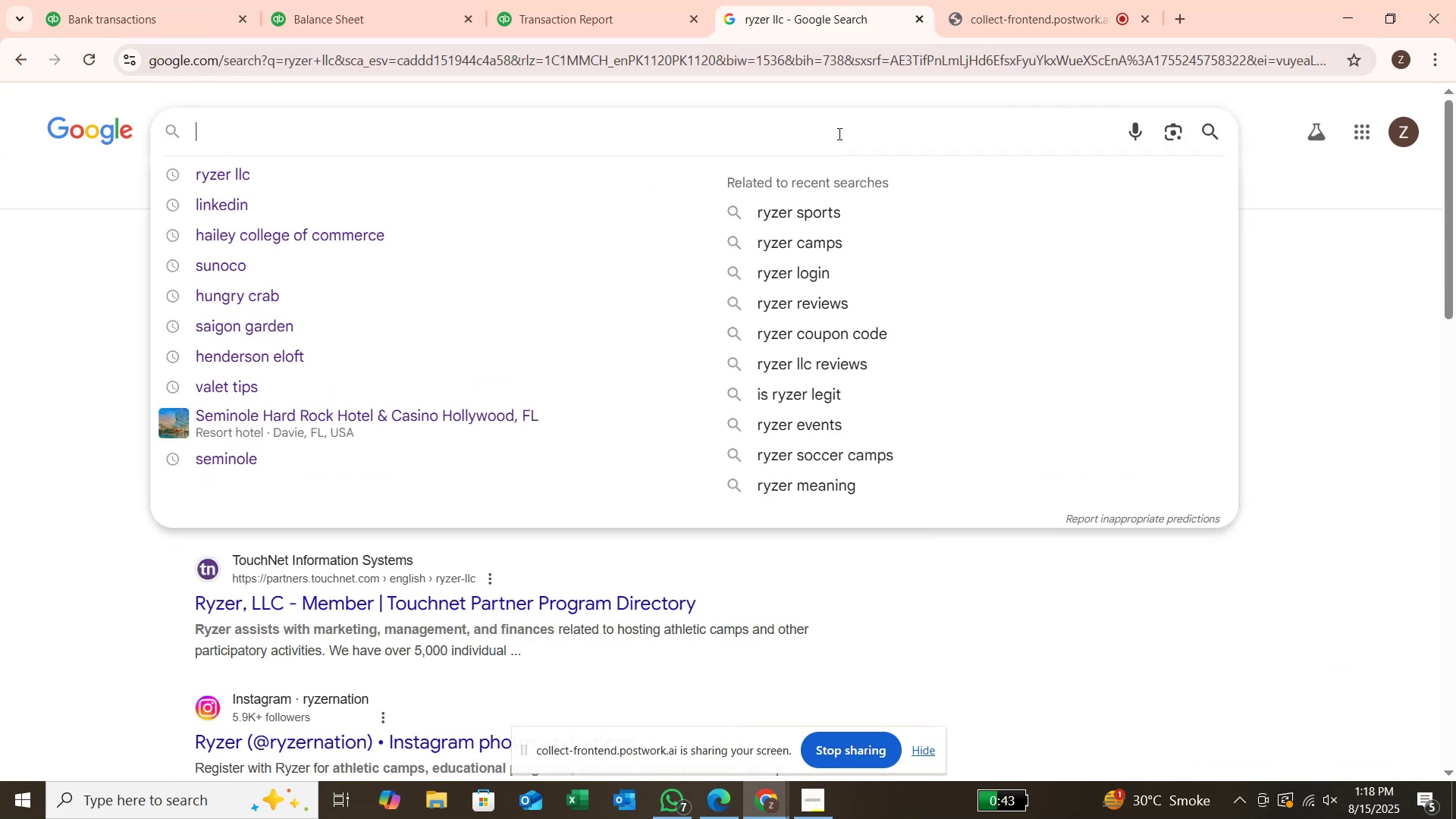 
type(ohm conc)
 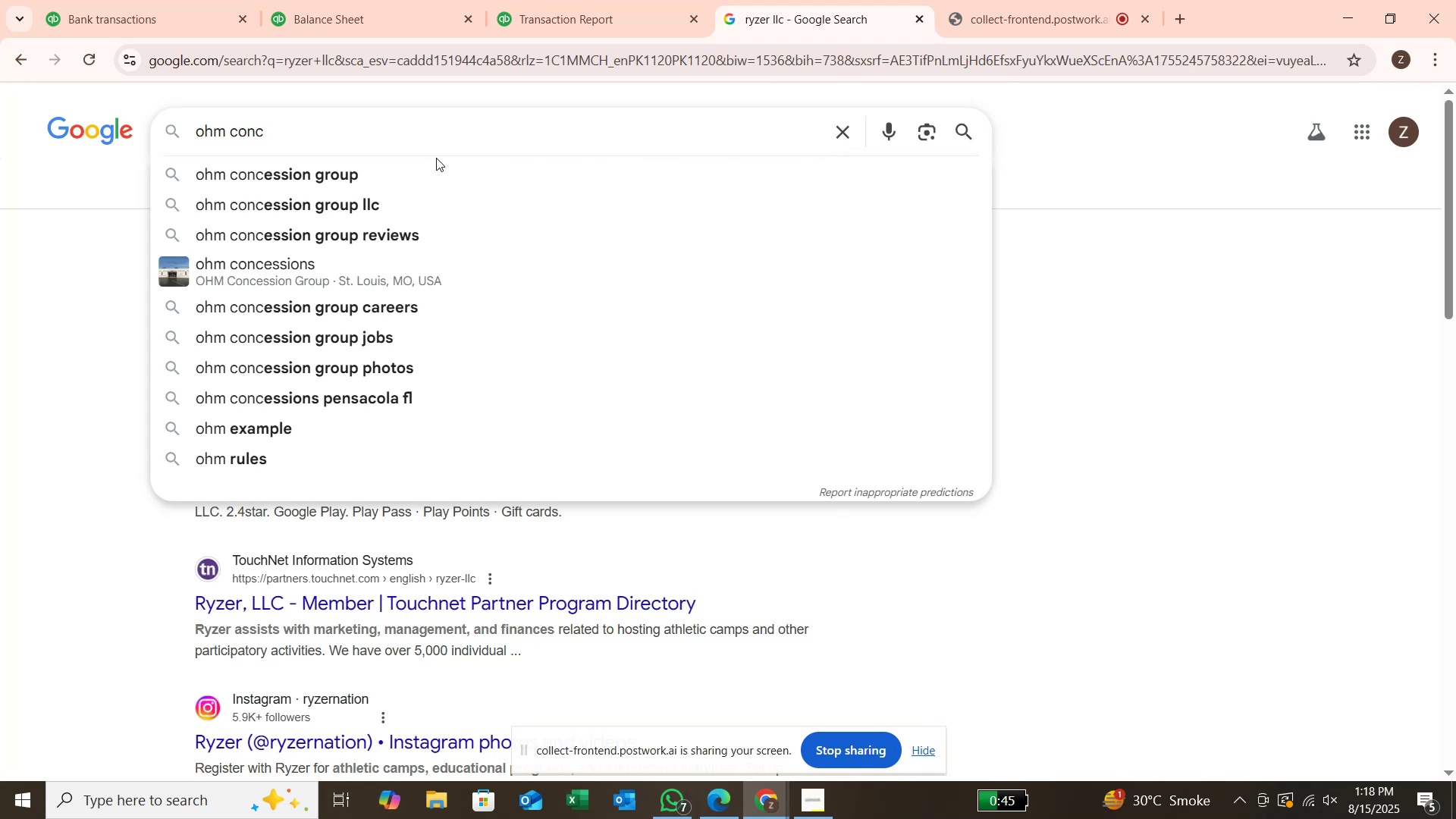 
left_click([404, 162])
 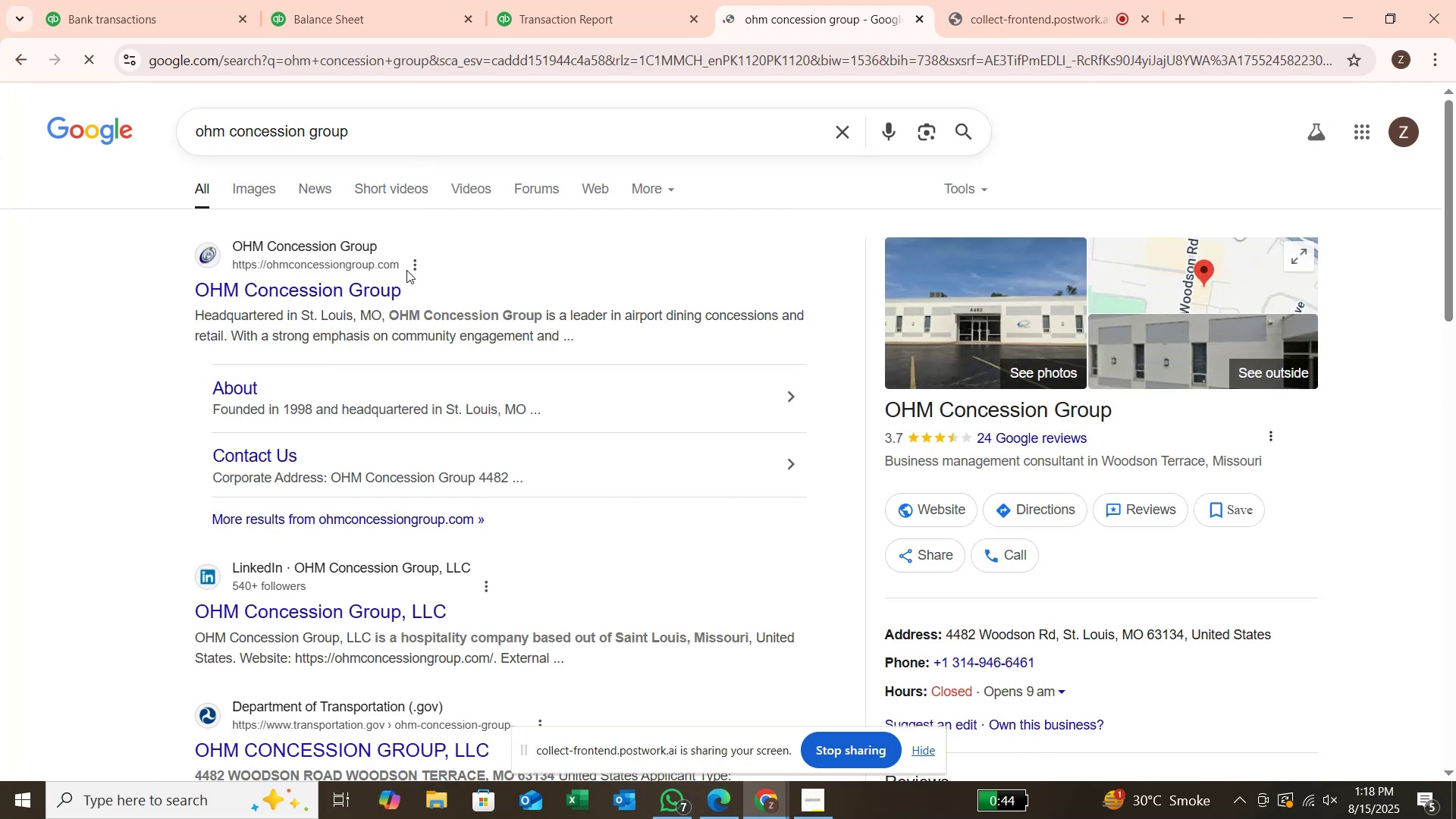 
wait(5.32)
 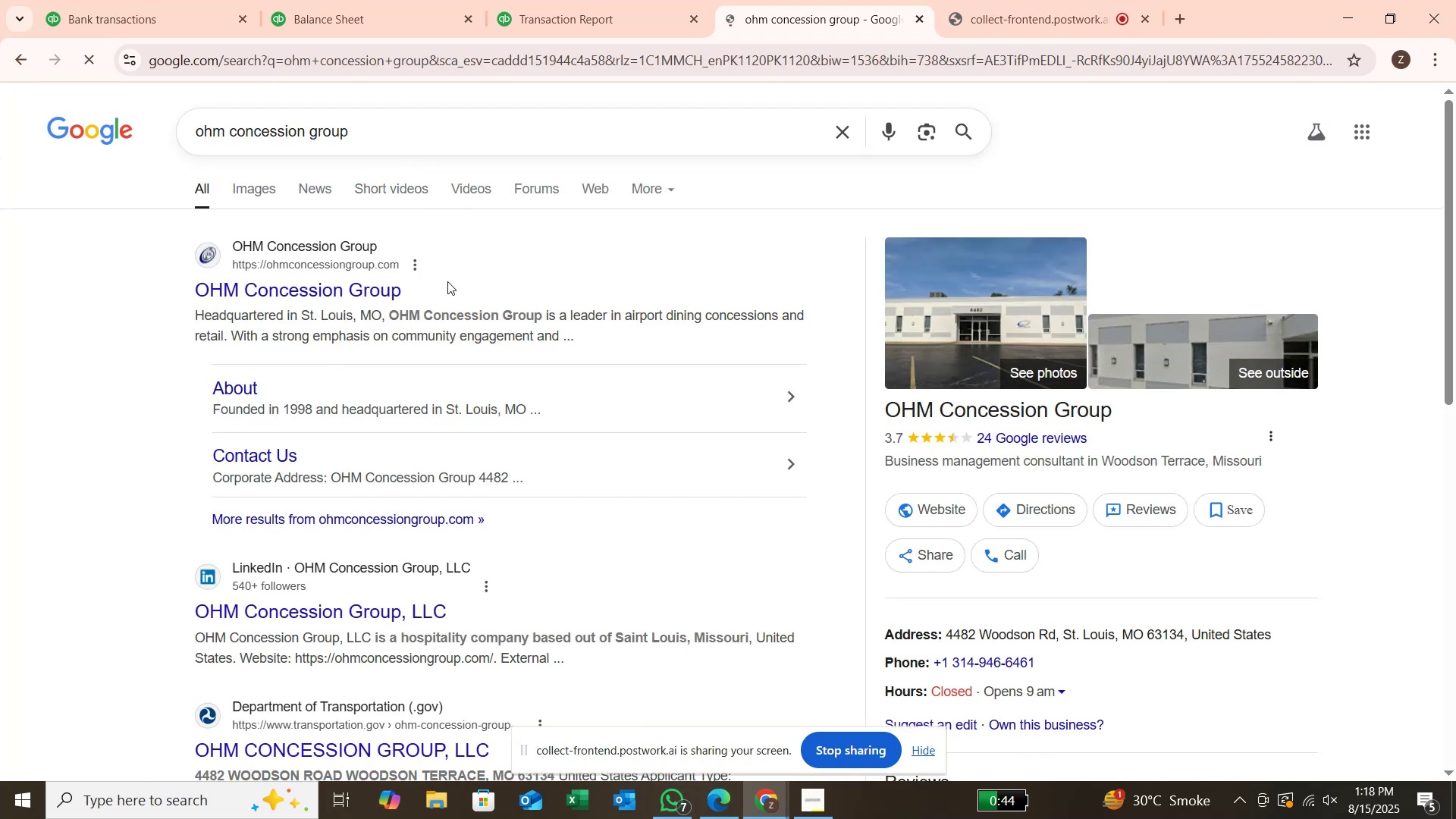 
left_click([196, 21])
 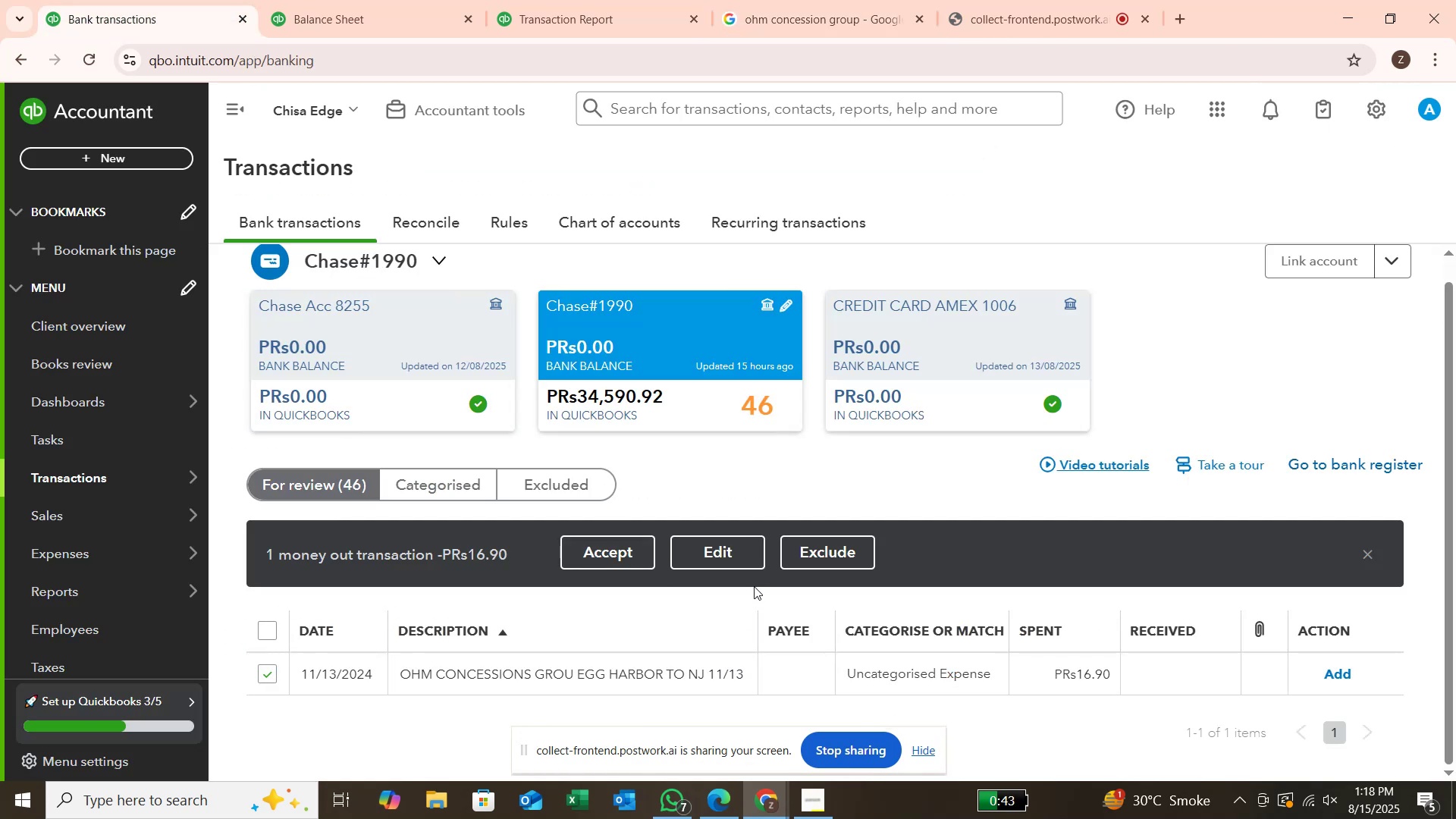 
left_click([736, 534])
 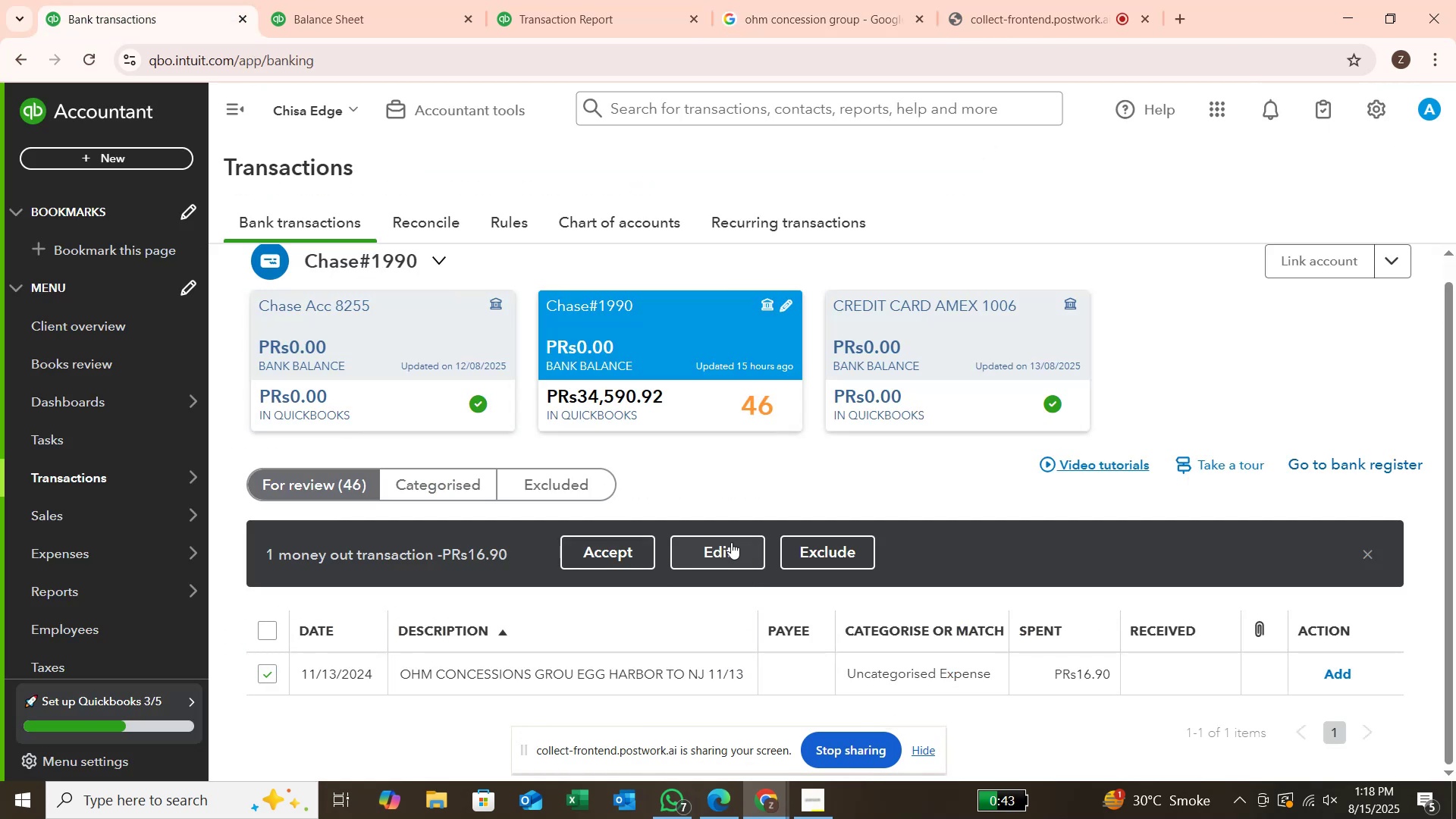 
left_click([731, 544])
 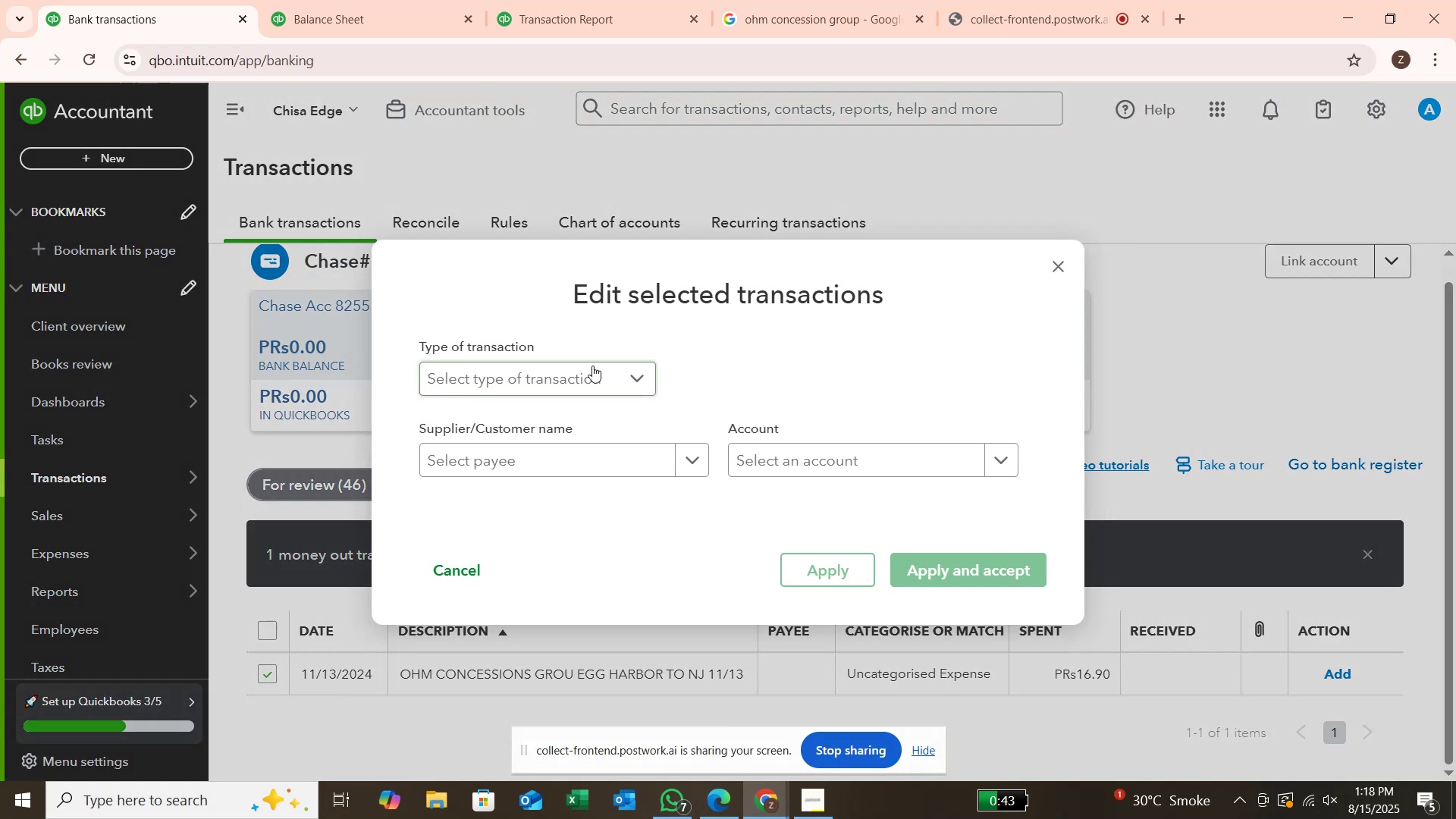 
left_click([599, 366])
 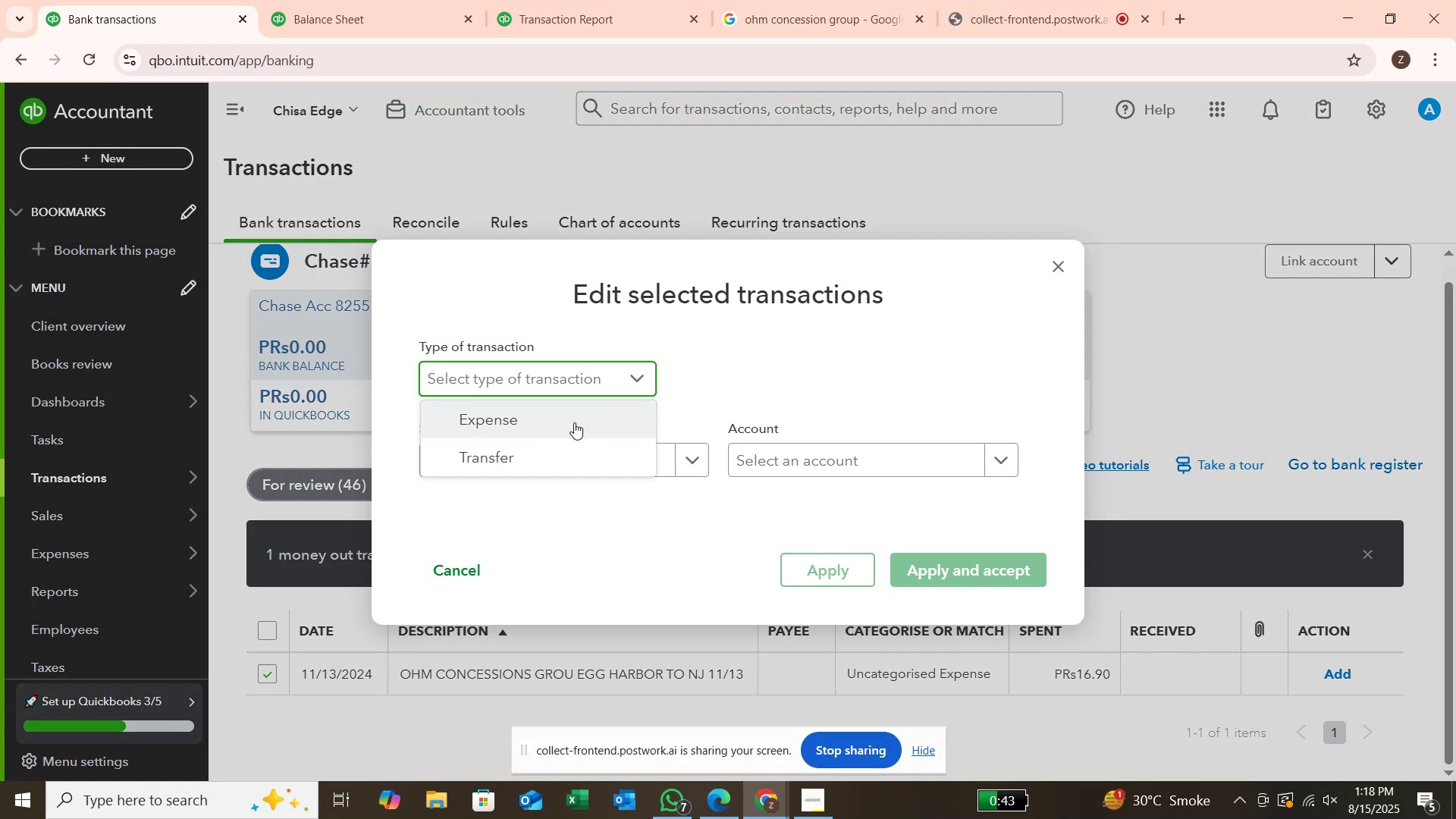 
left_click([574, 423])
 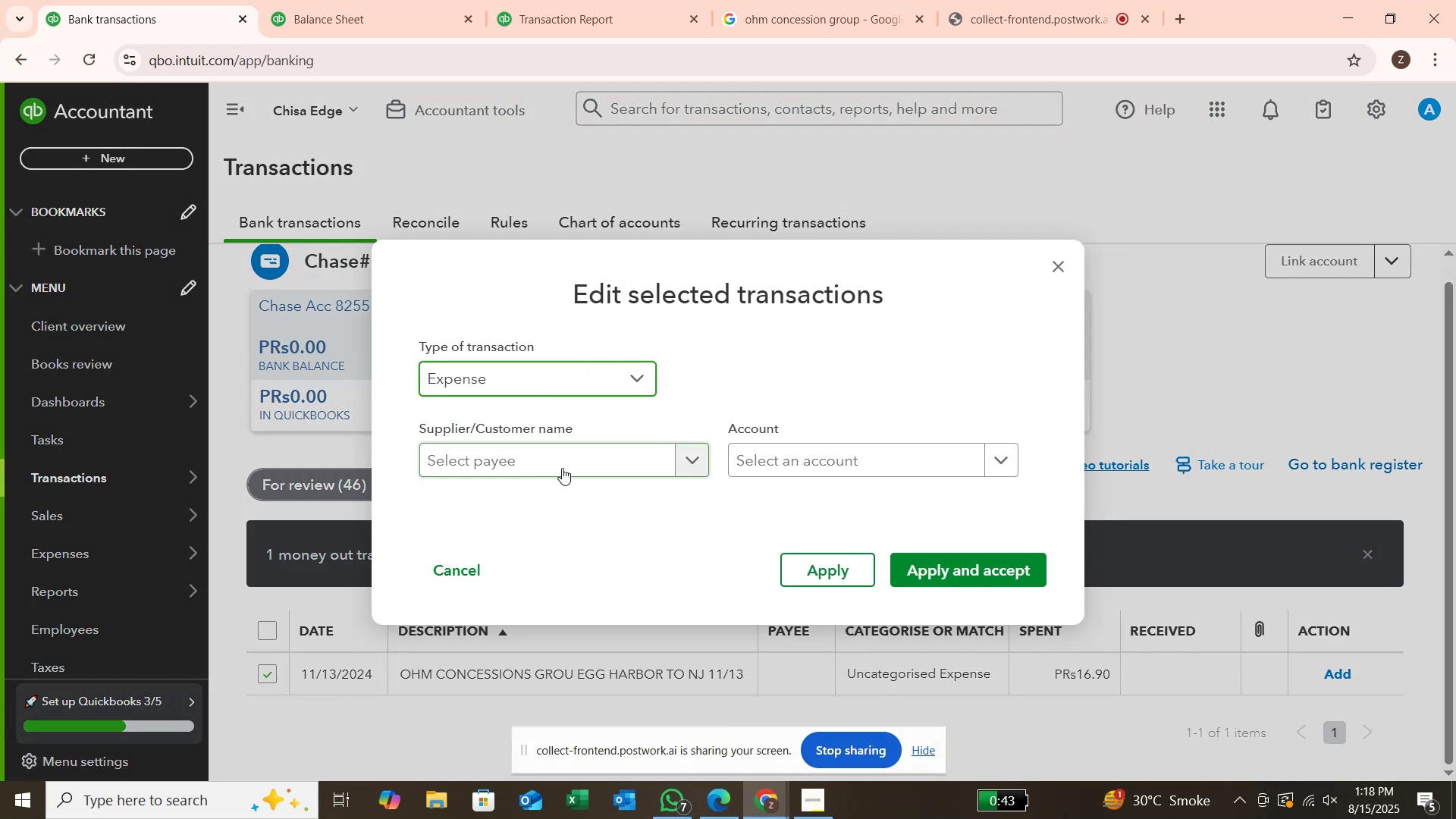 
left_click([562, 468])
 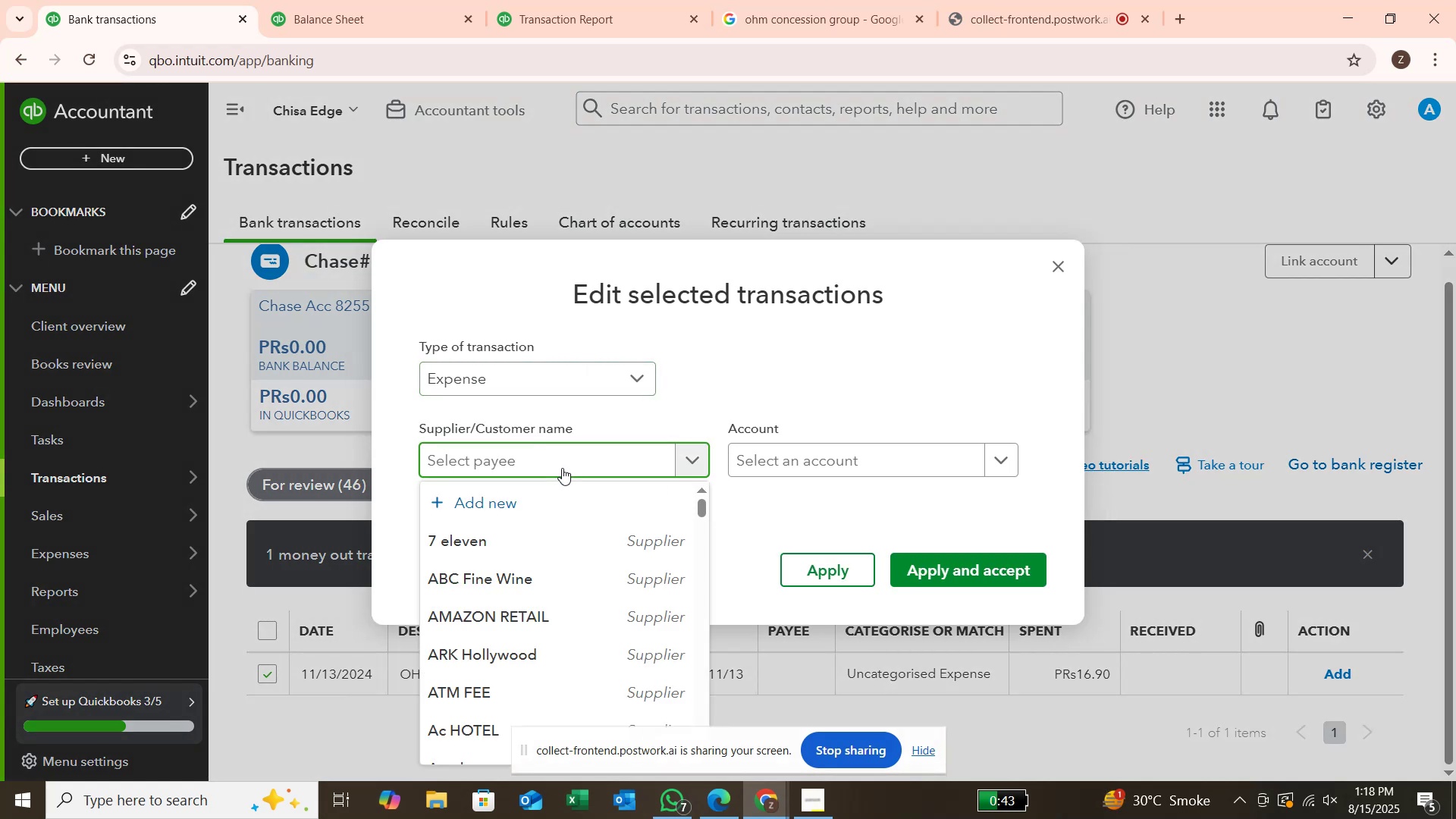 
type(ohm concessions)
 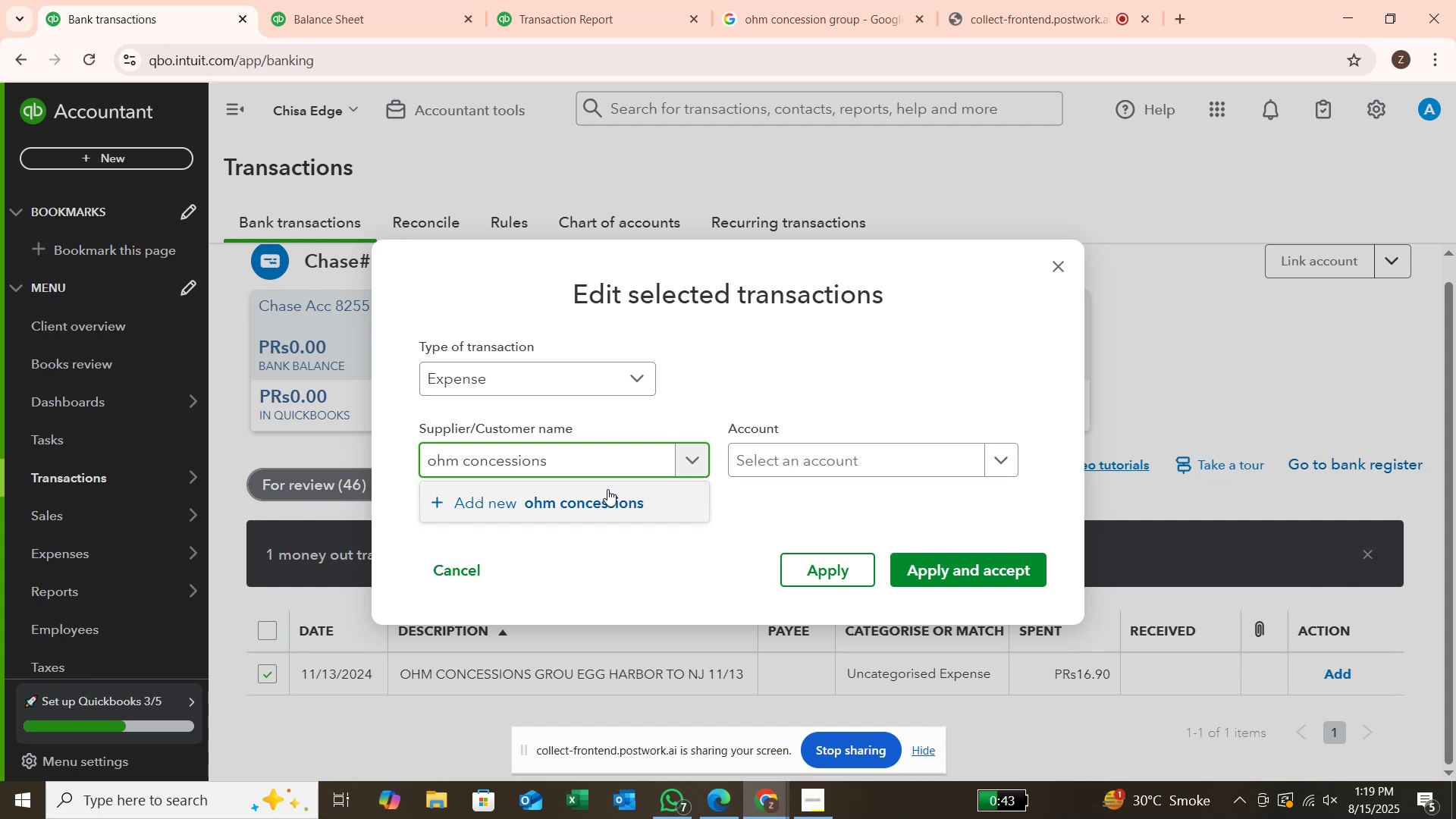 
left_click([613, 497])
 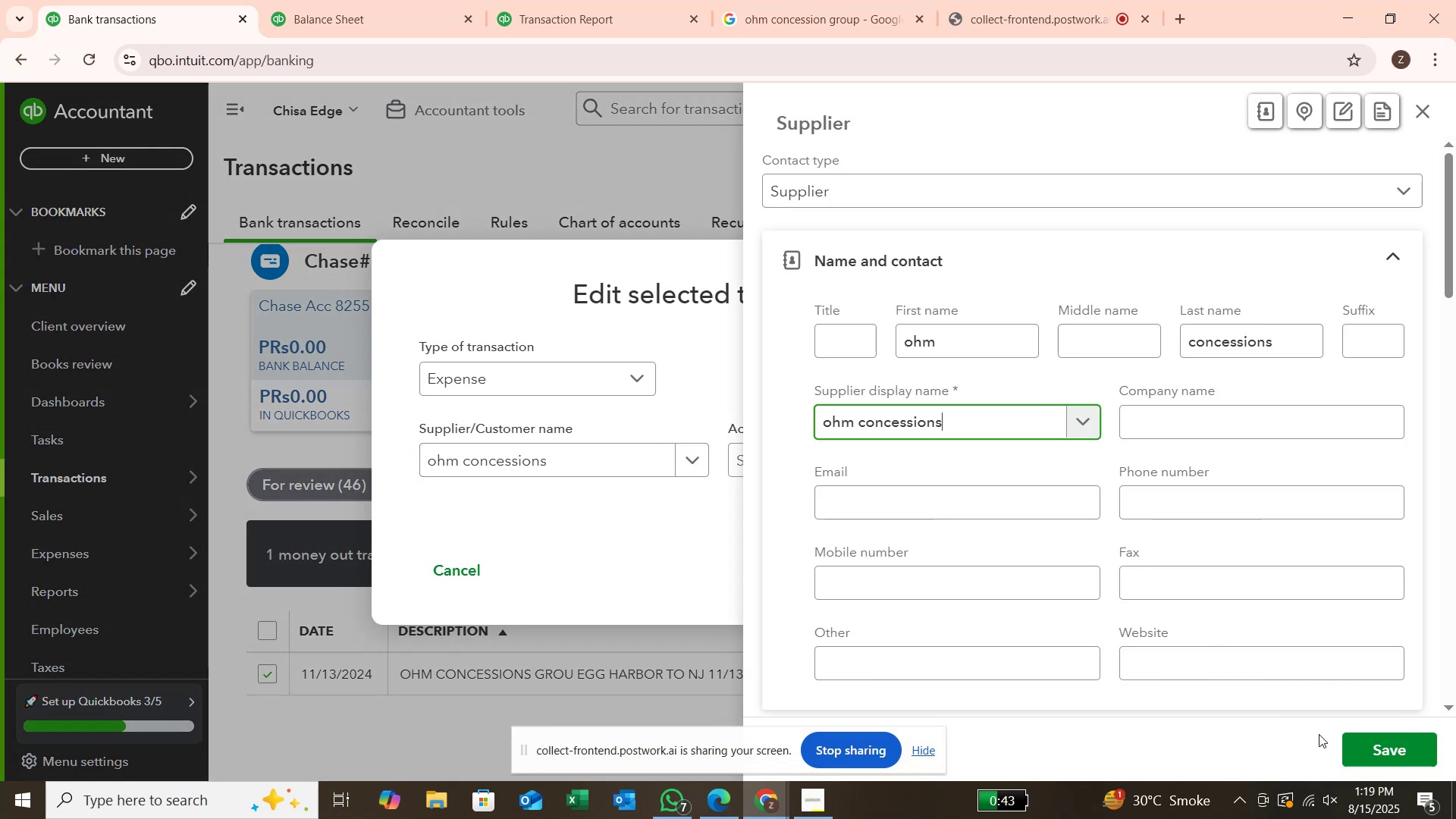 
left_click([1412, 748])
 